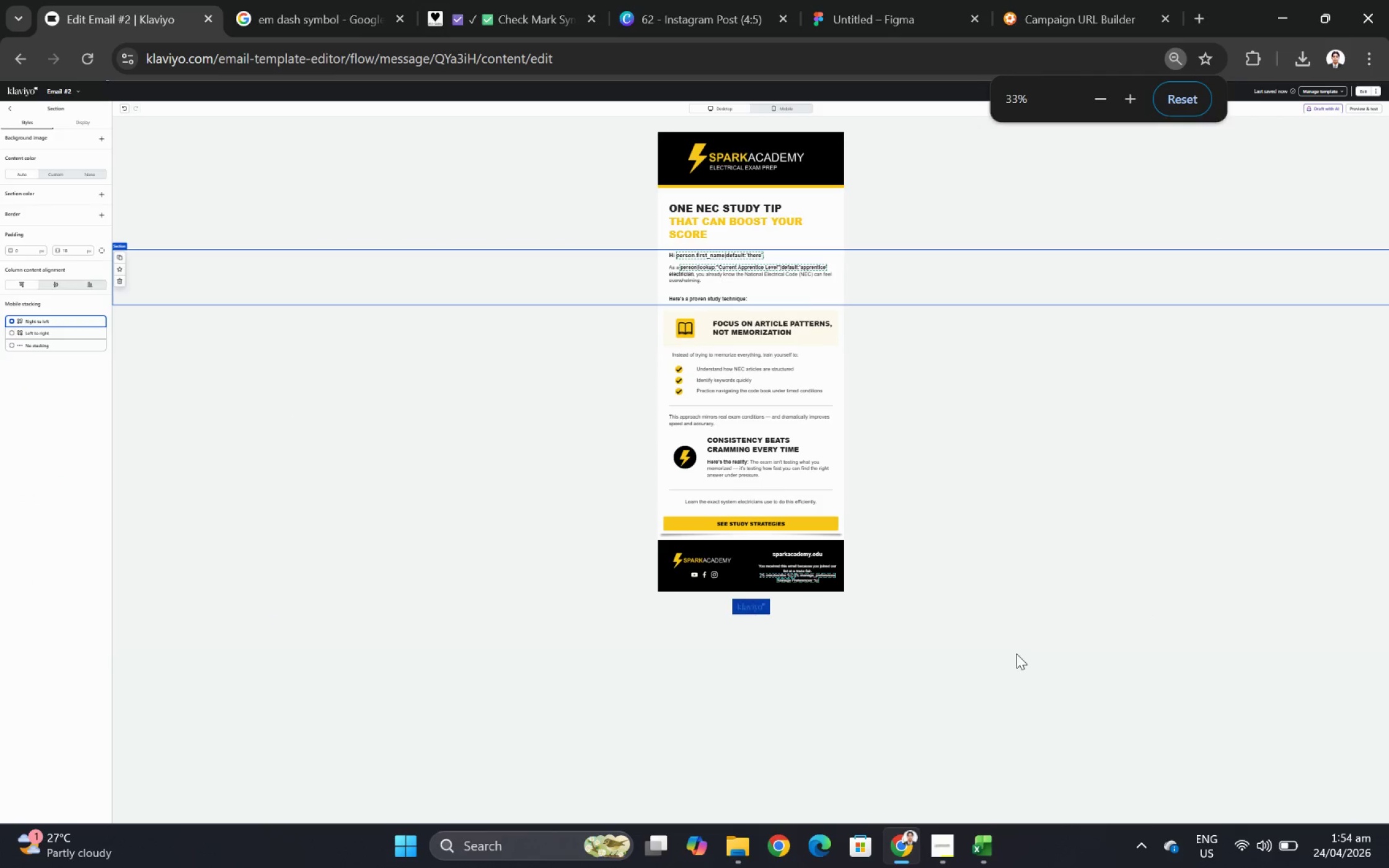 
hold_key(key=ControlLeft, duration=0.44)
scroll: coordinate [1052, 622], scroll_direction: none, amount: 0.0
 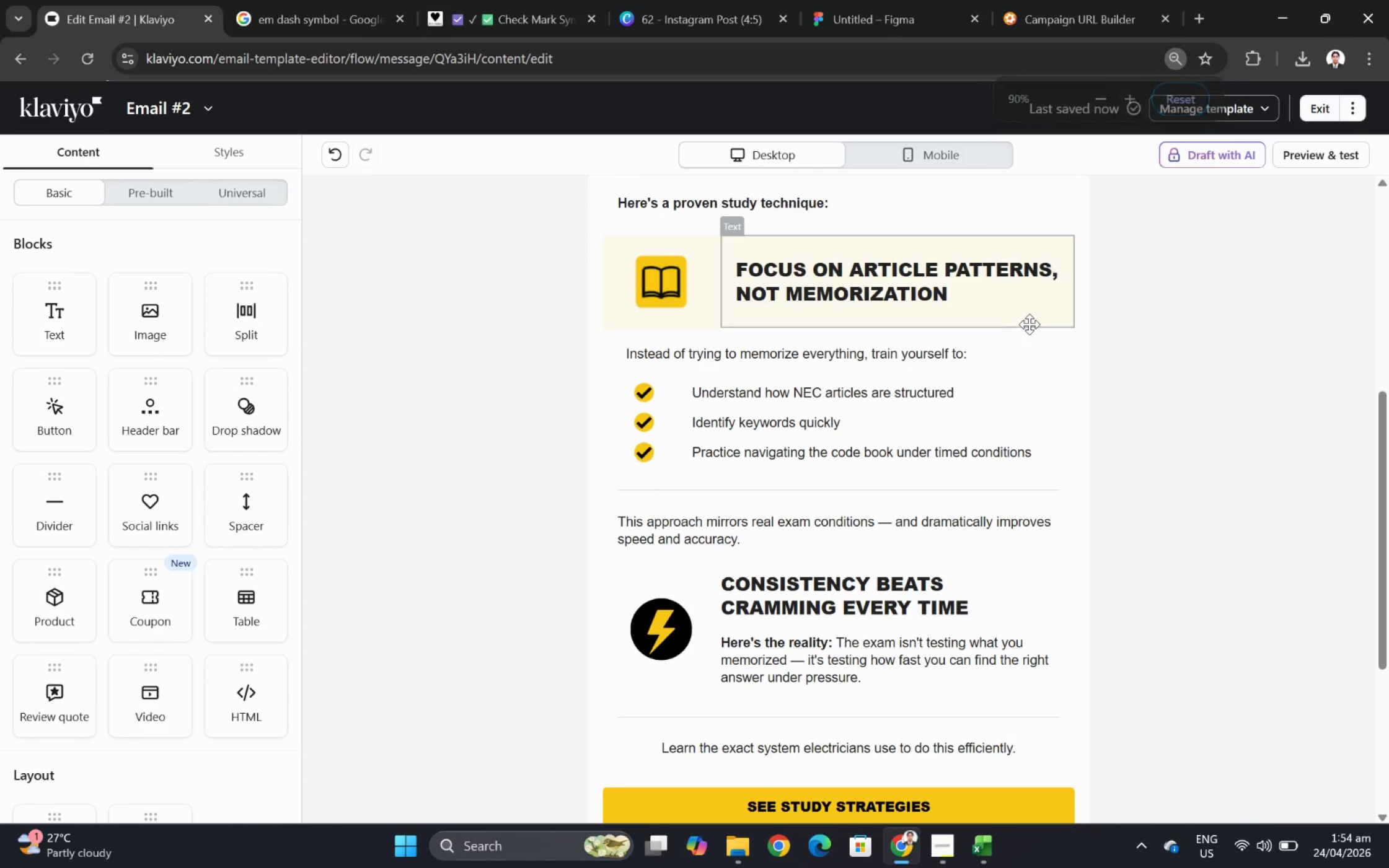 
left_click([1037, 337])
 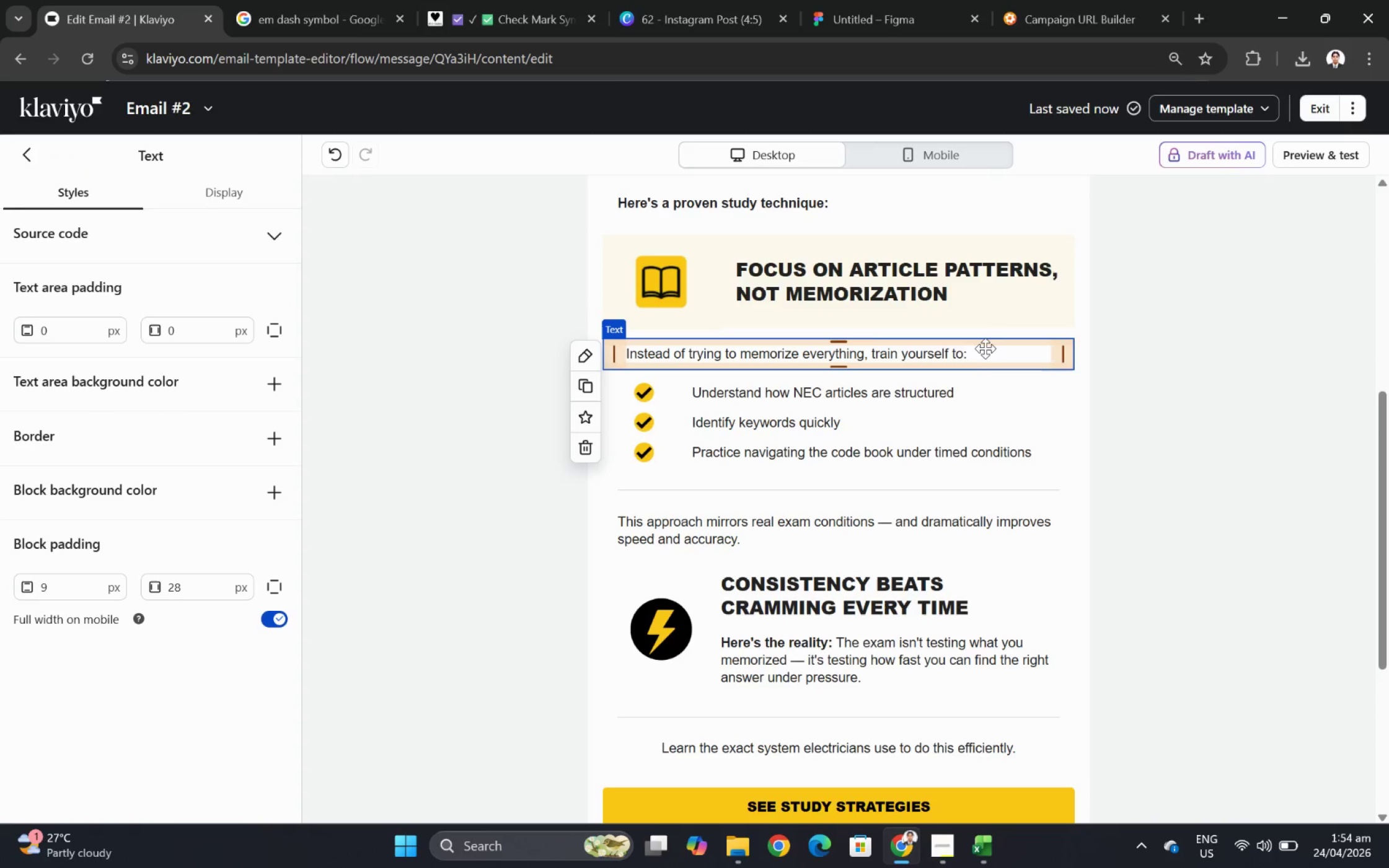 
left_click([983, 328])
 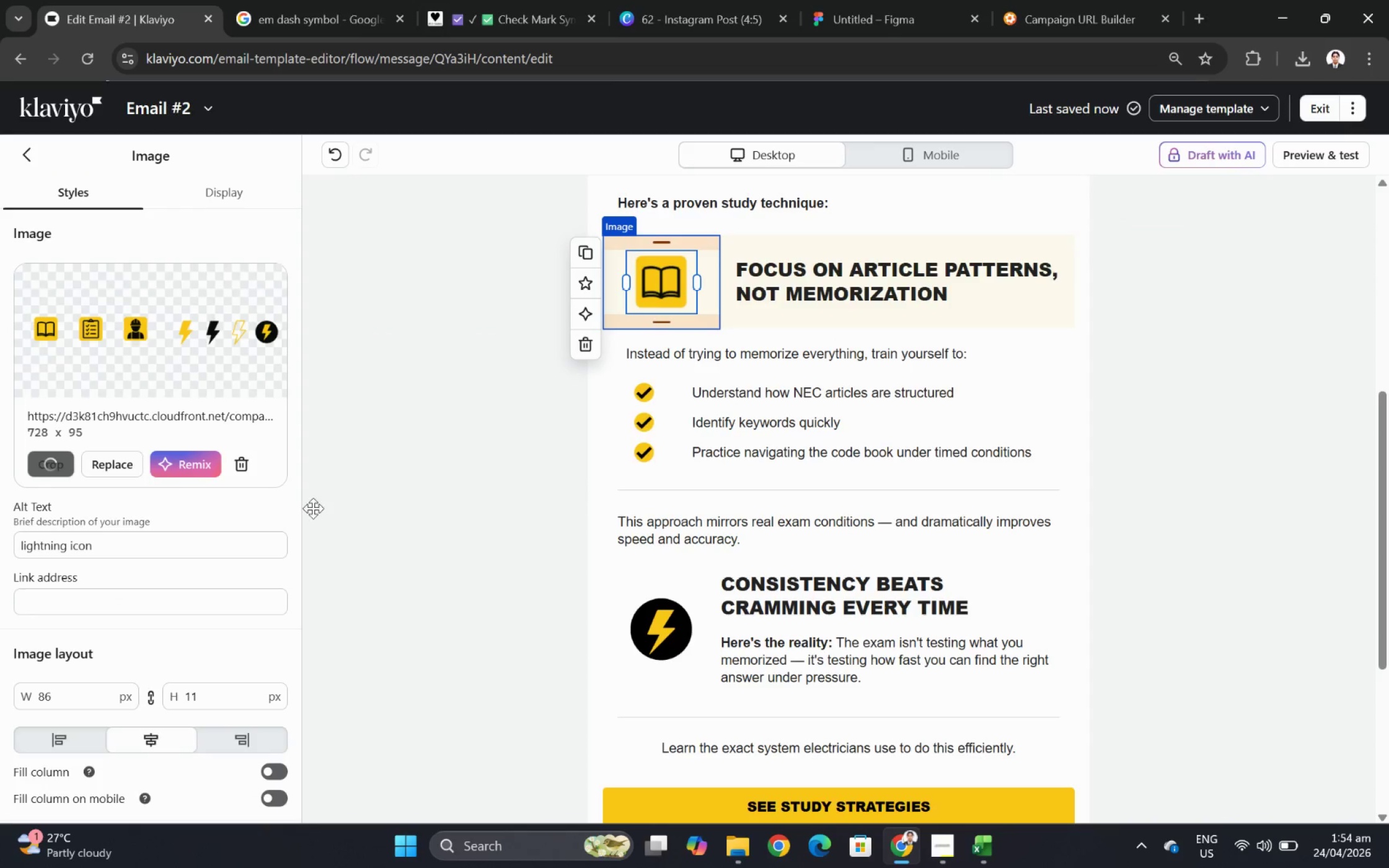 
left_click([765, 285])
 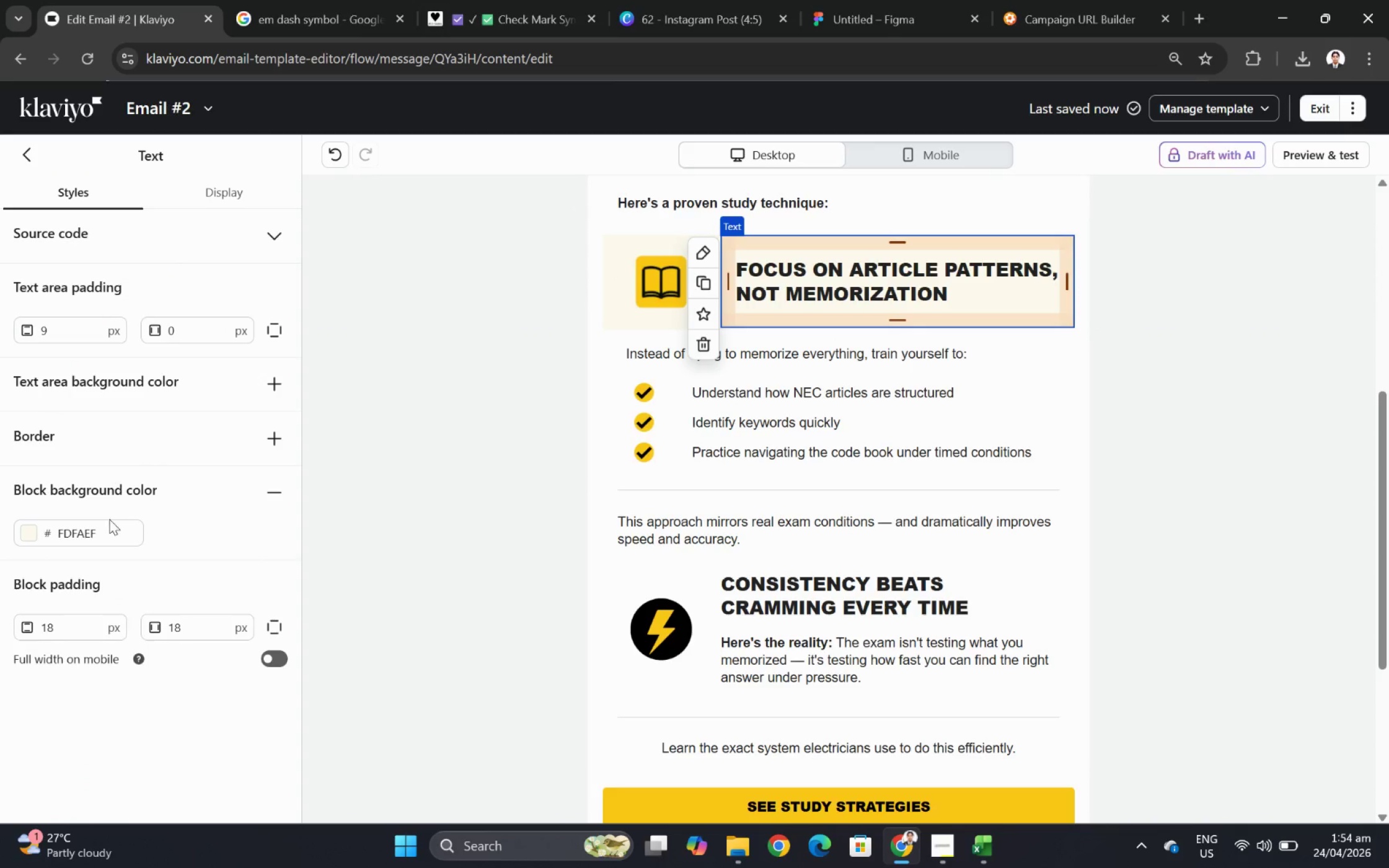 
double_click([115, 533])
 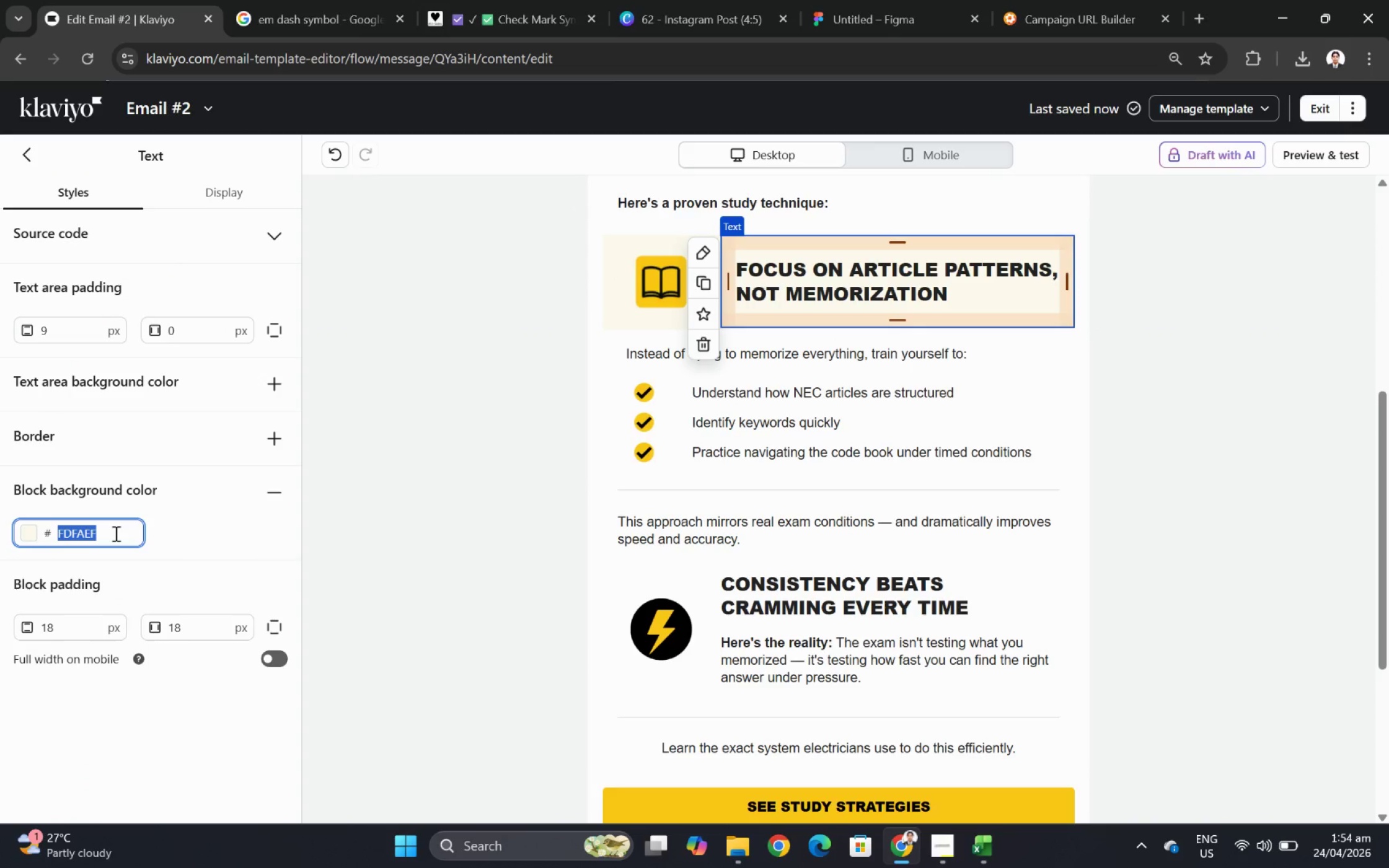 
key(Control+C)
 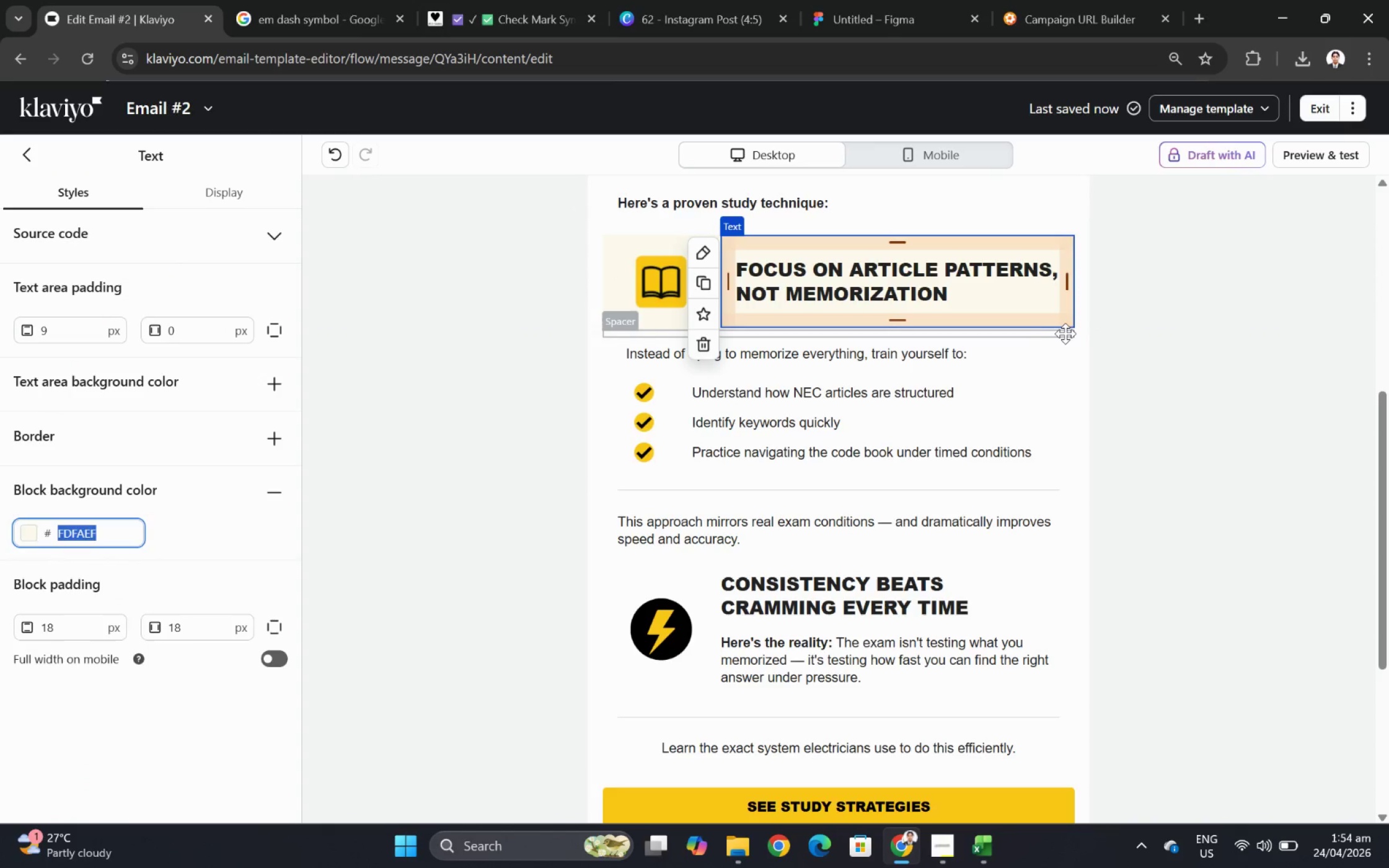 
left_click([1062, 333])
 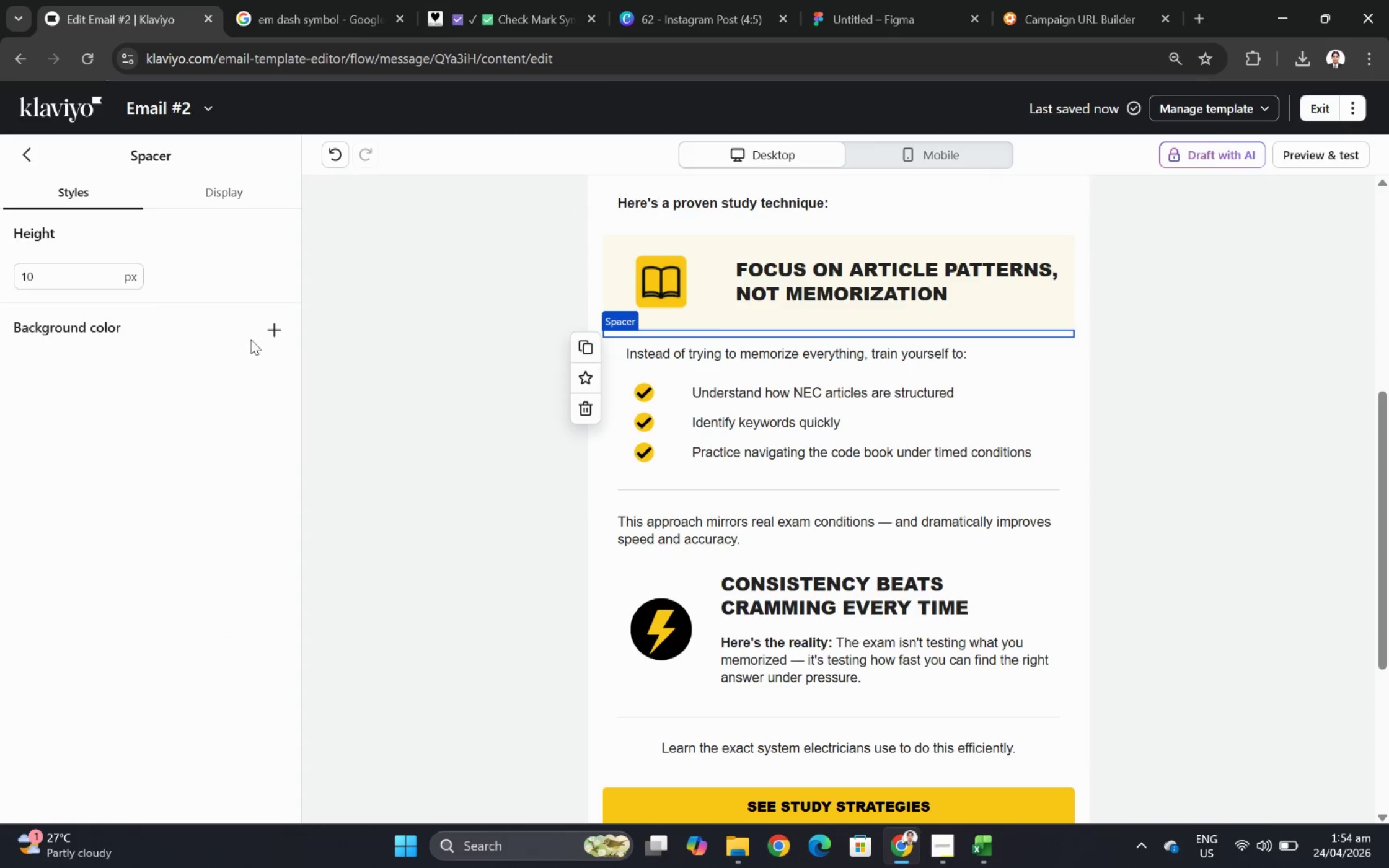 
left_click([279, 331])
 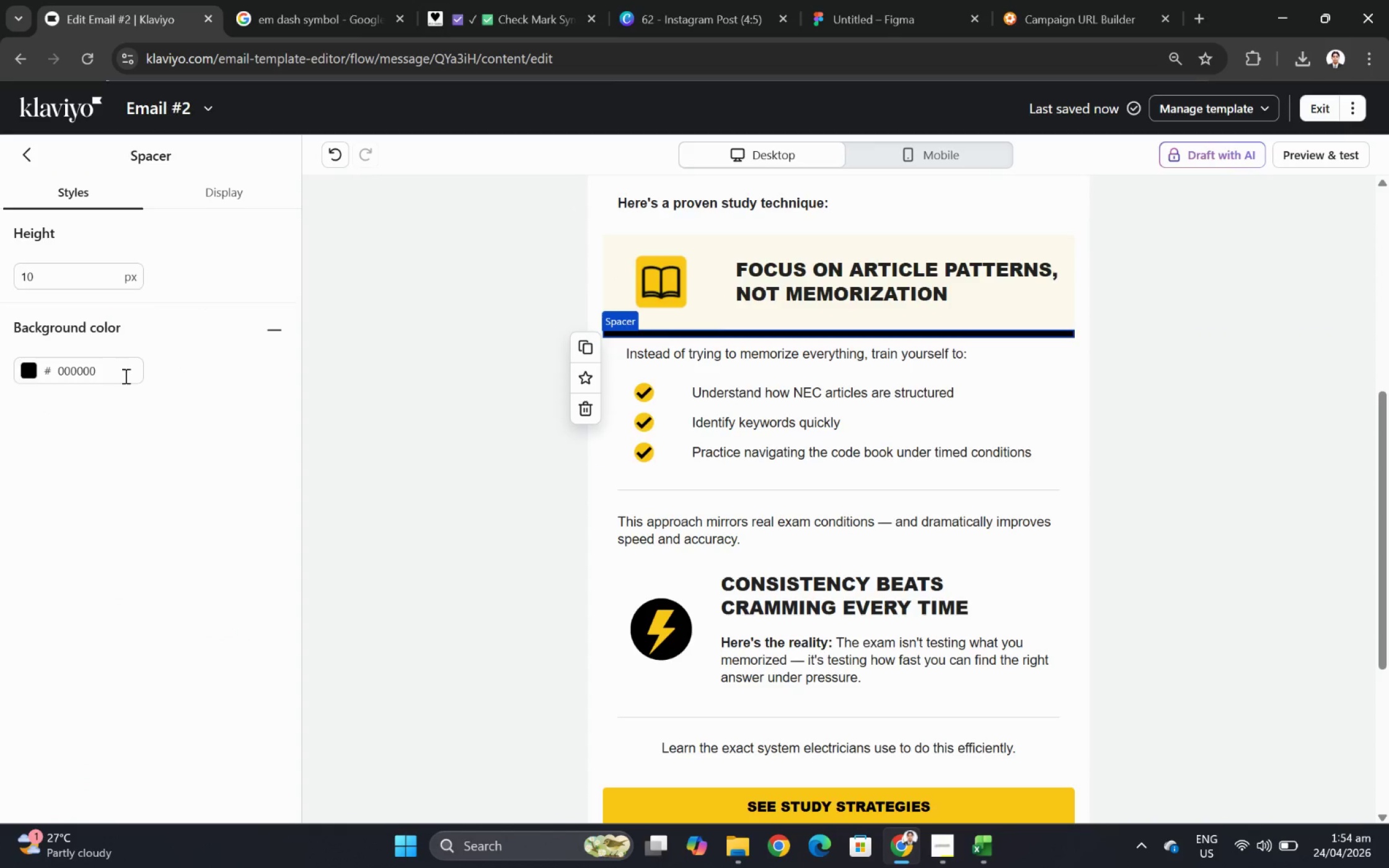 
left_click_drag(start_coordinate=[96, 370], to_coordinate=[99, 370])
 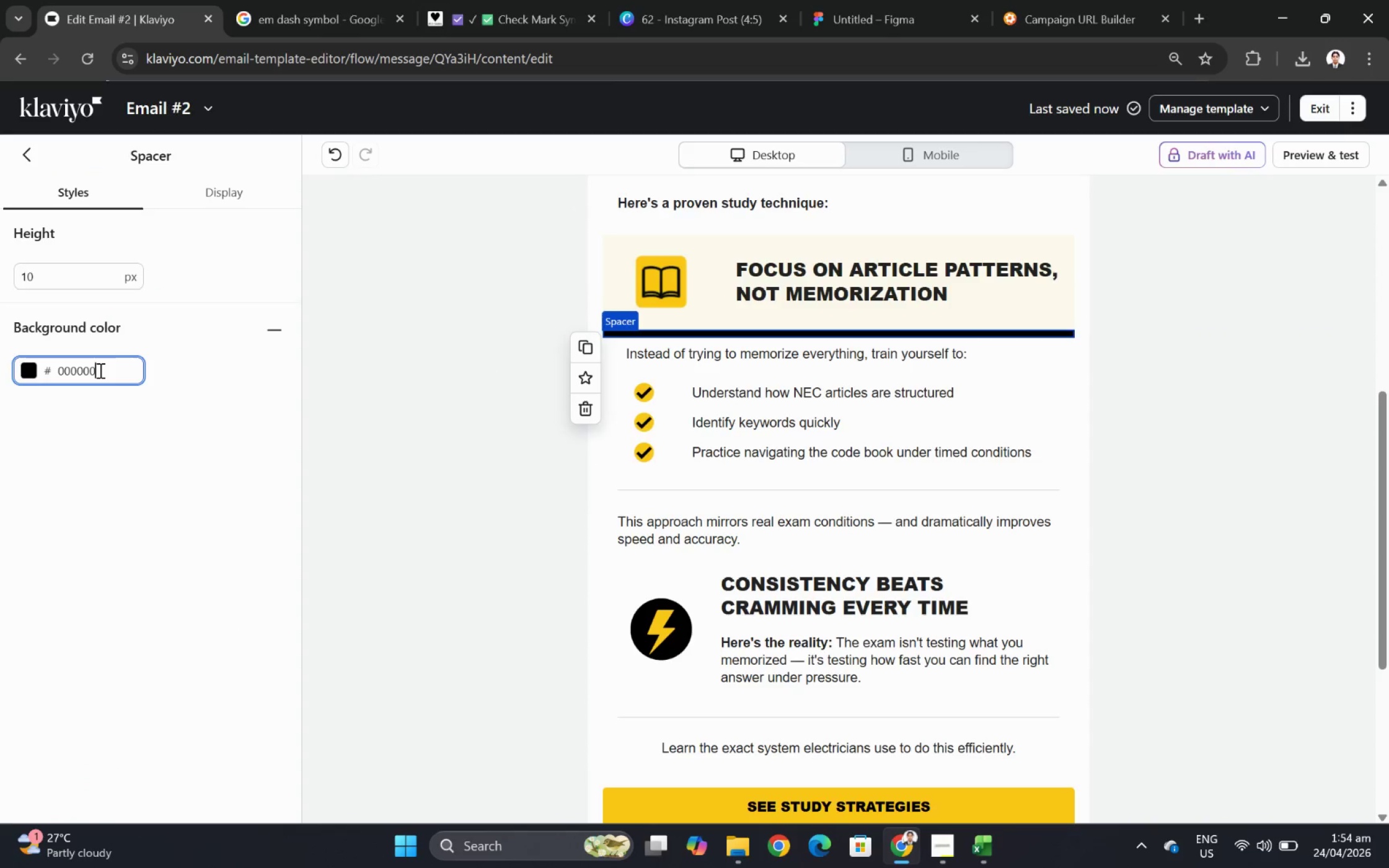 
double_click([99, 370])
 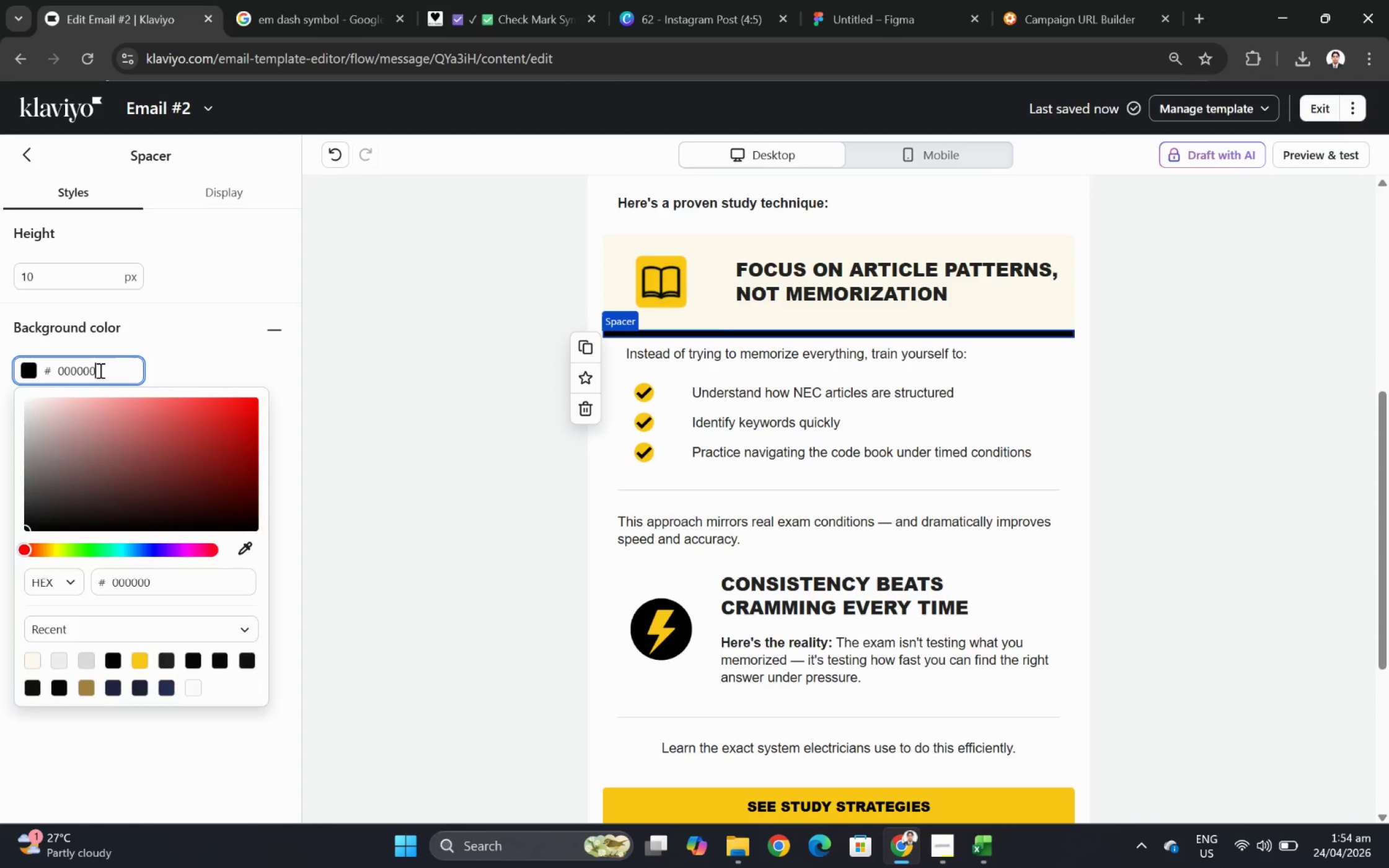 
key(Control+ControlLeft)
 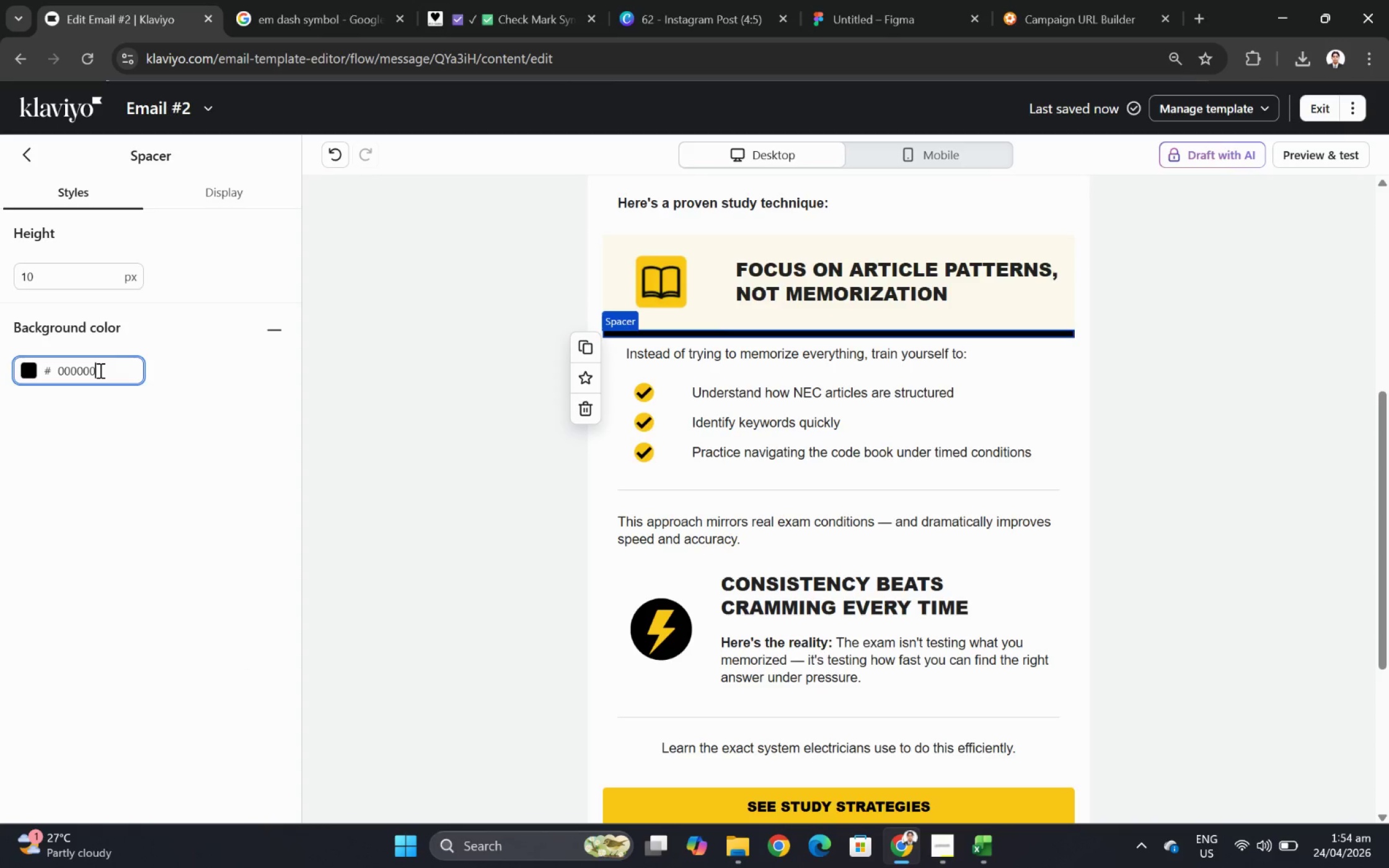 
key(Control+V)
 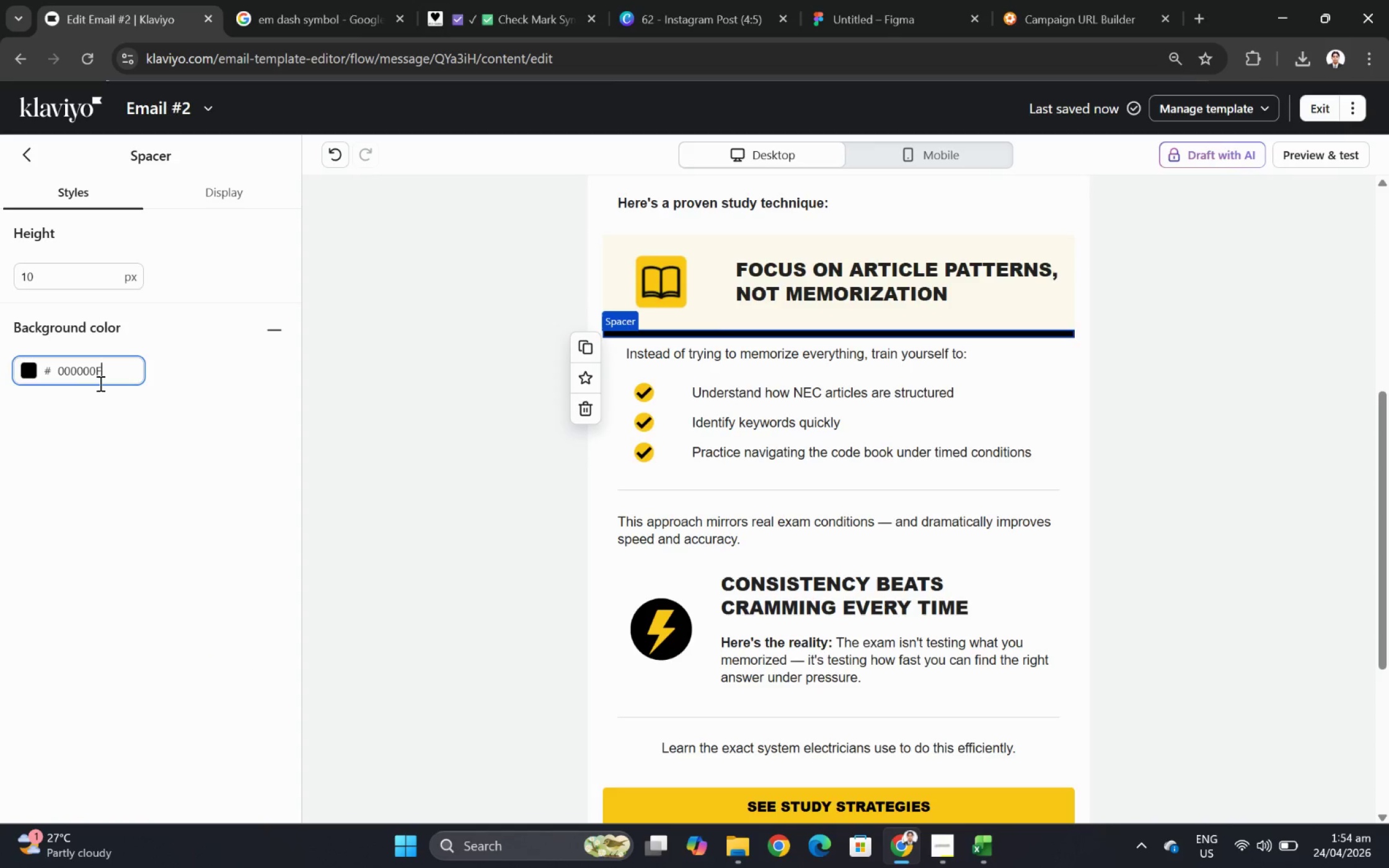 
key(Control+A)
 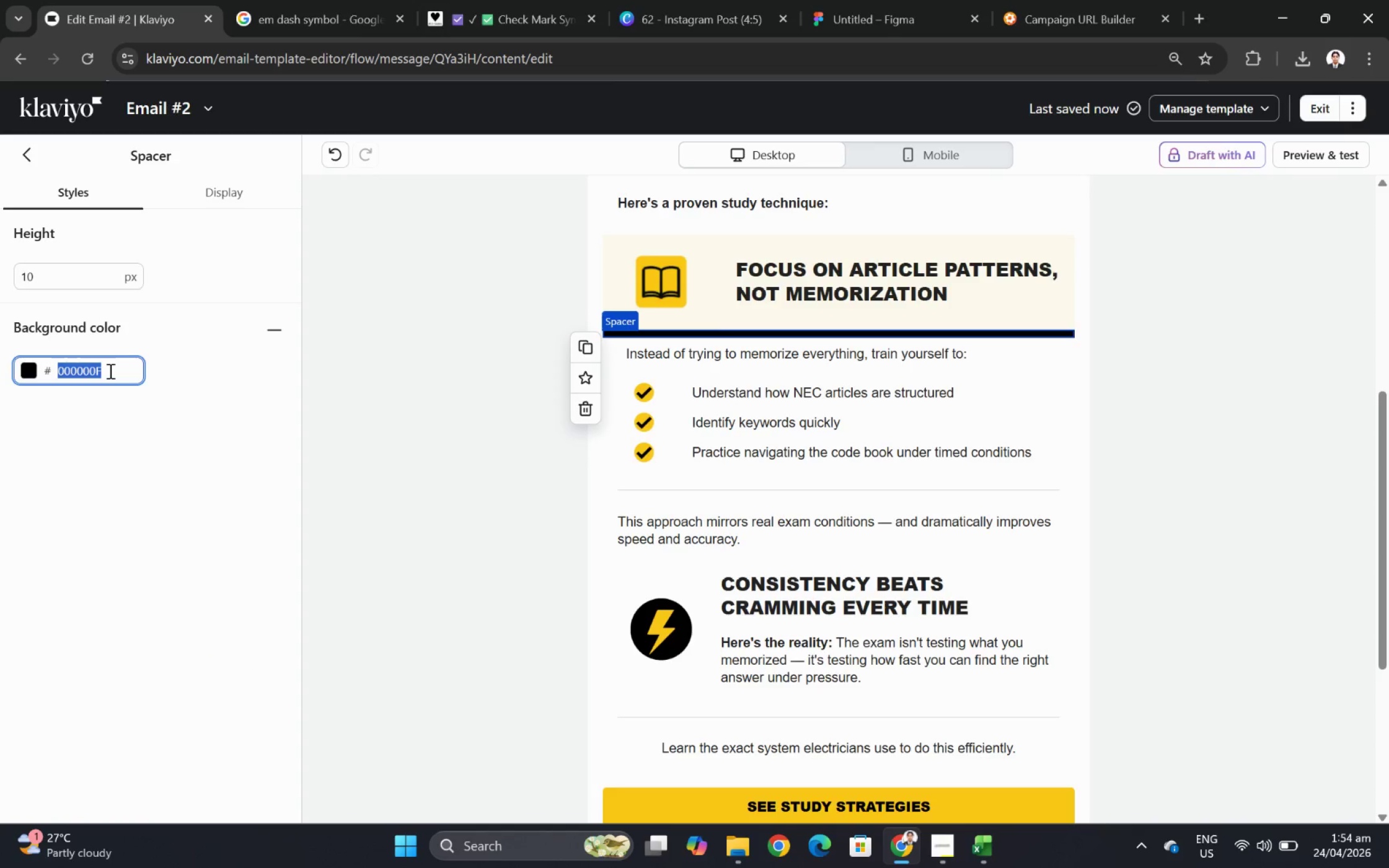 
key(Control+V)
 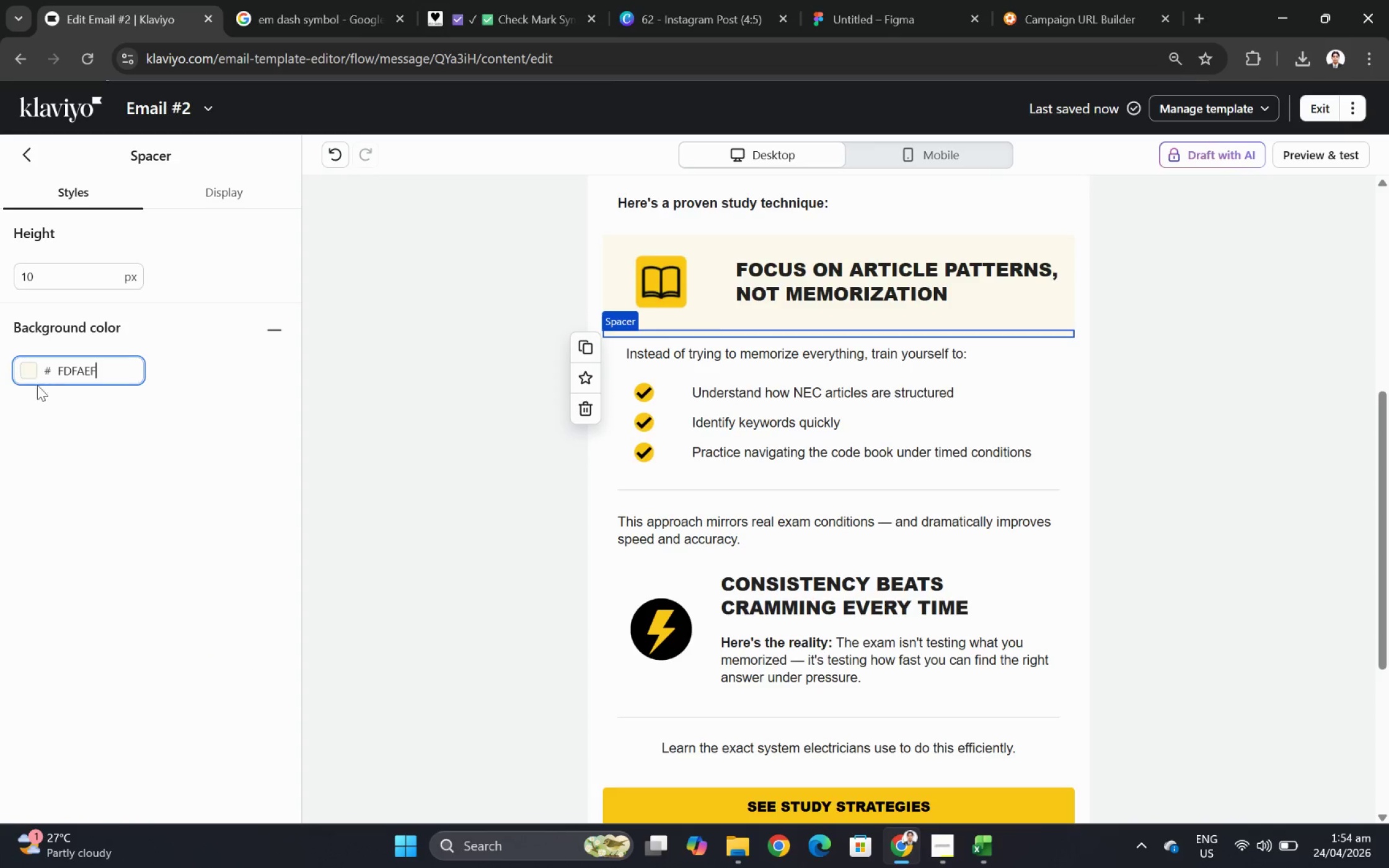 
mouse_move([30, 383])
 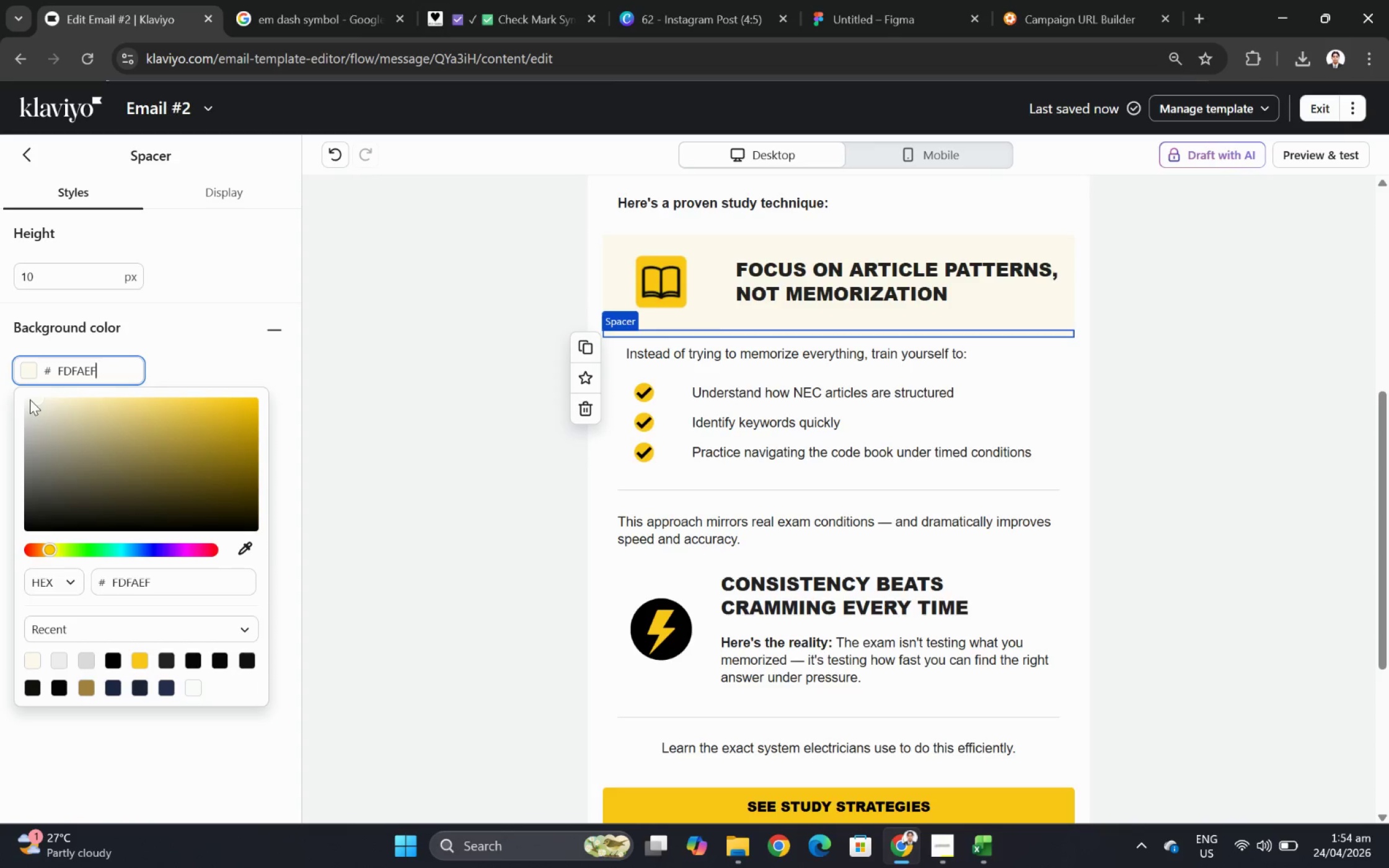 
left_click([30, 399])
 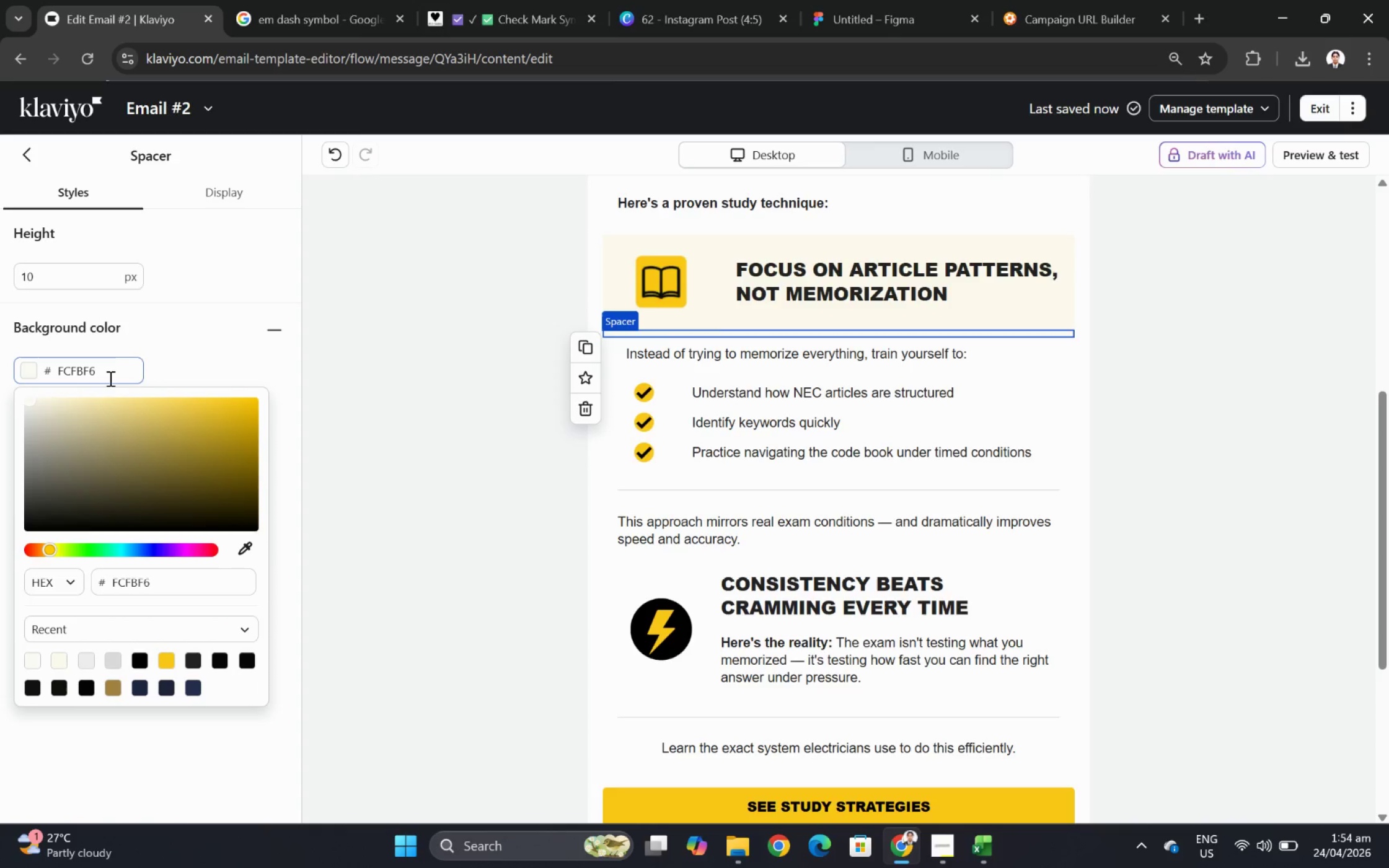 
double_click([109, 378])
 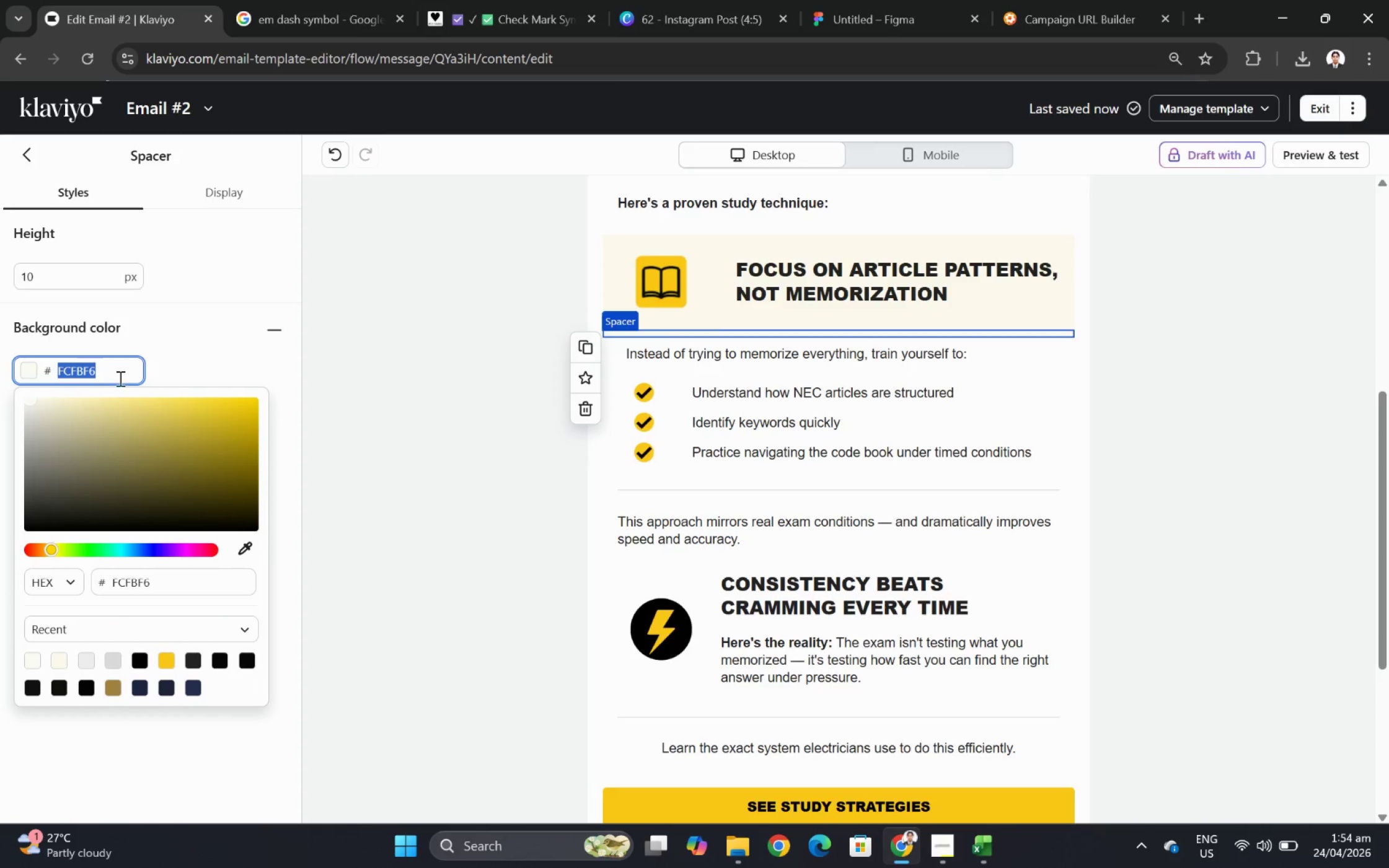 
key(Control+C)
 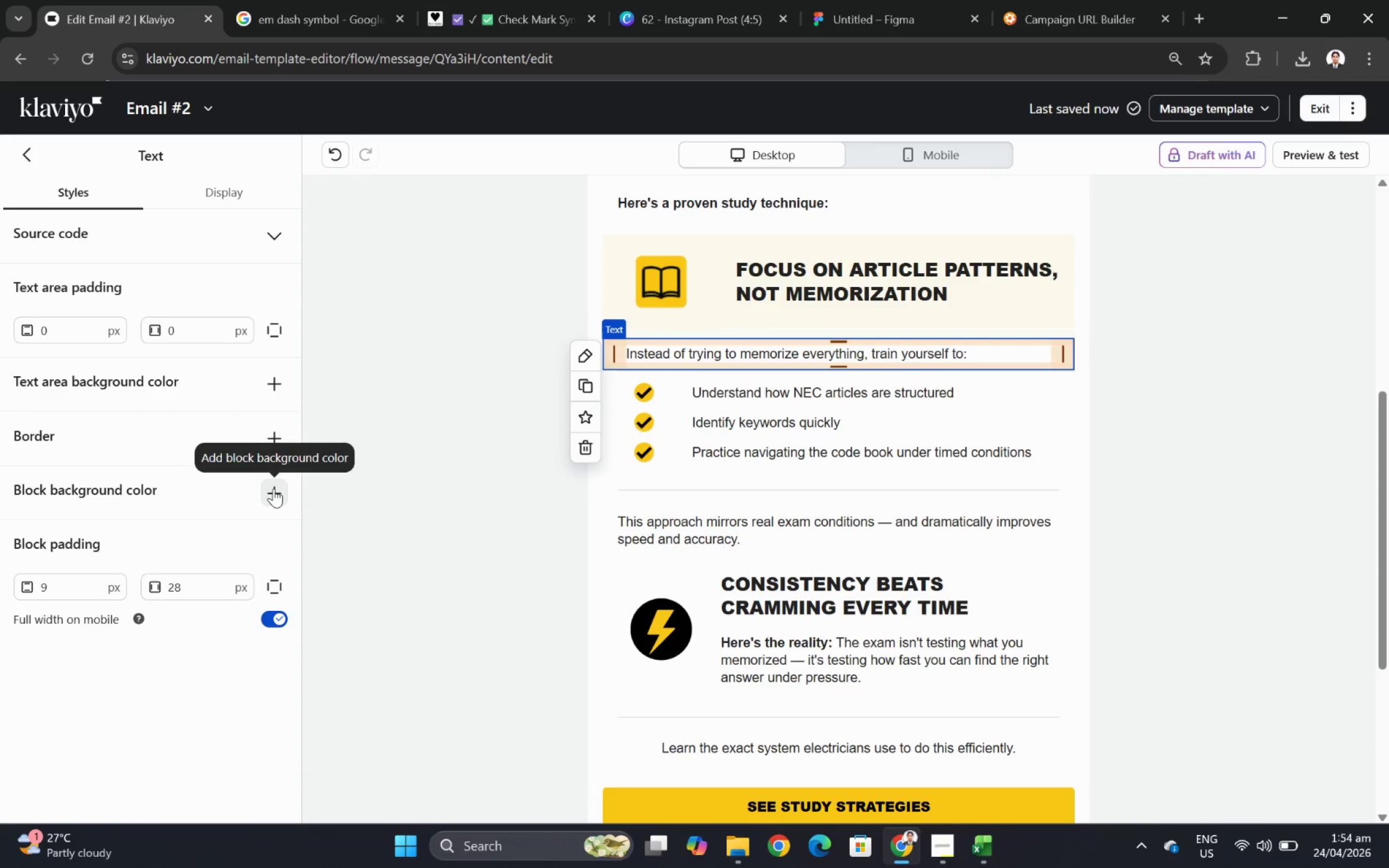 
double_click([122, 527])
 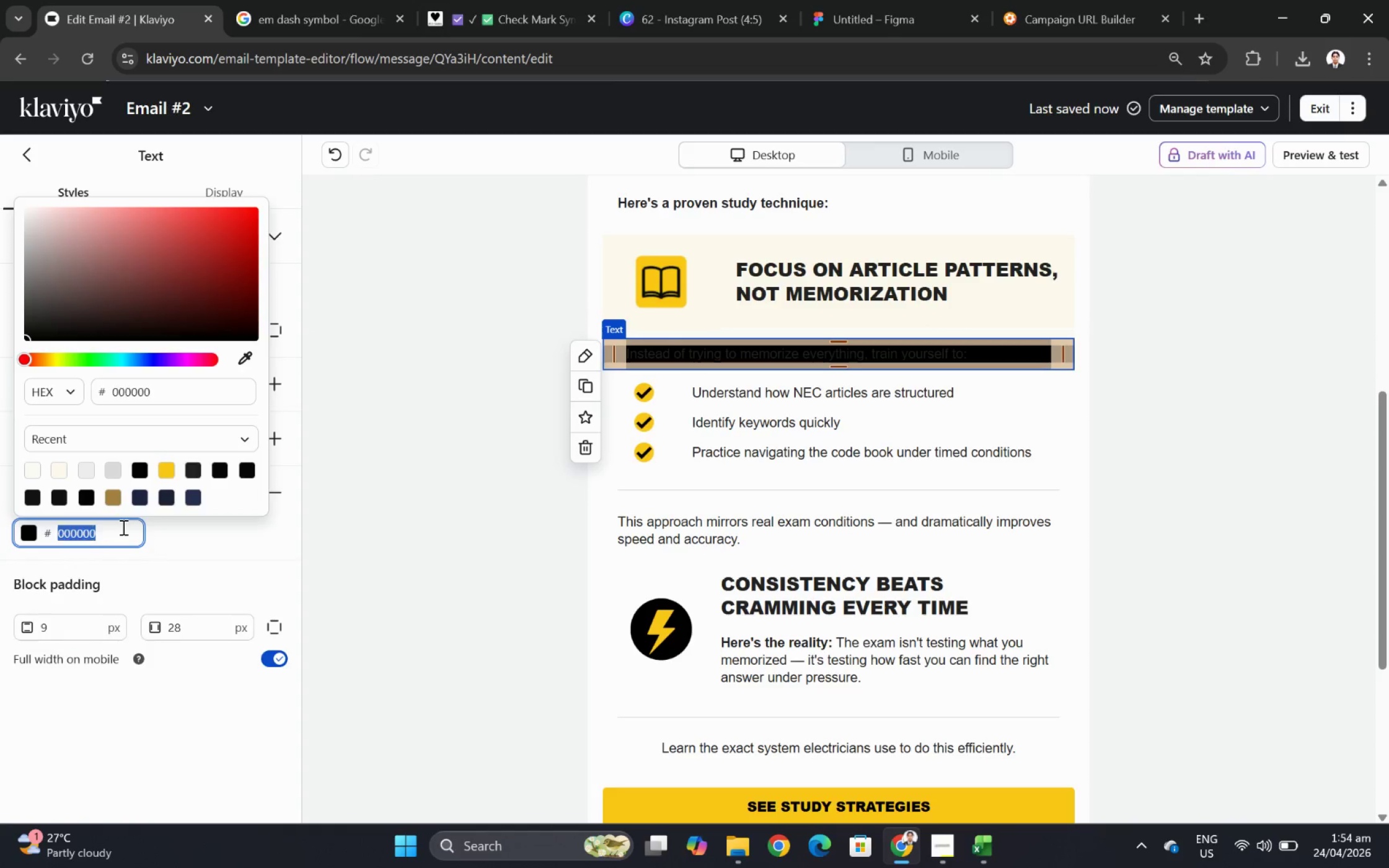 
key(Control+ControlLeft)
 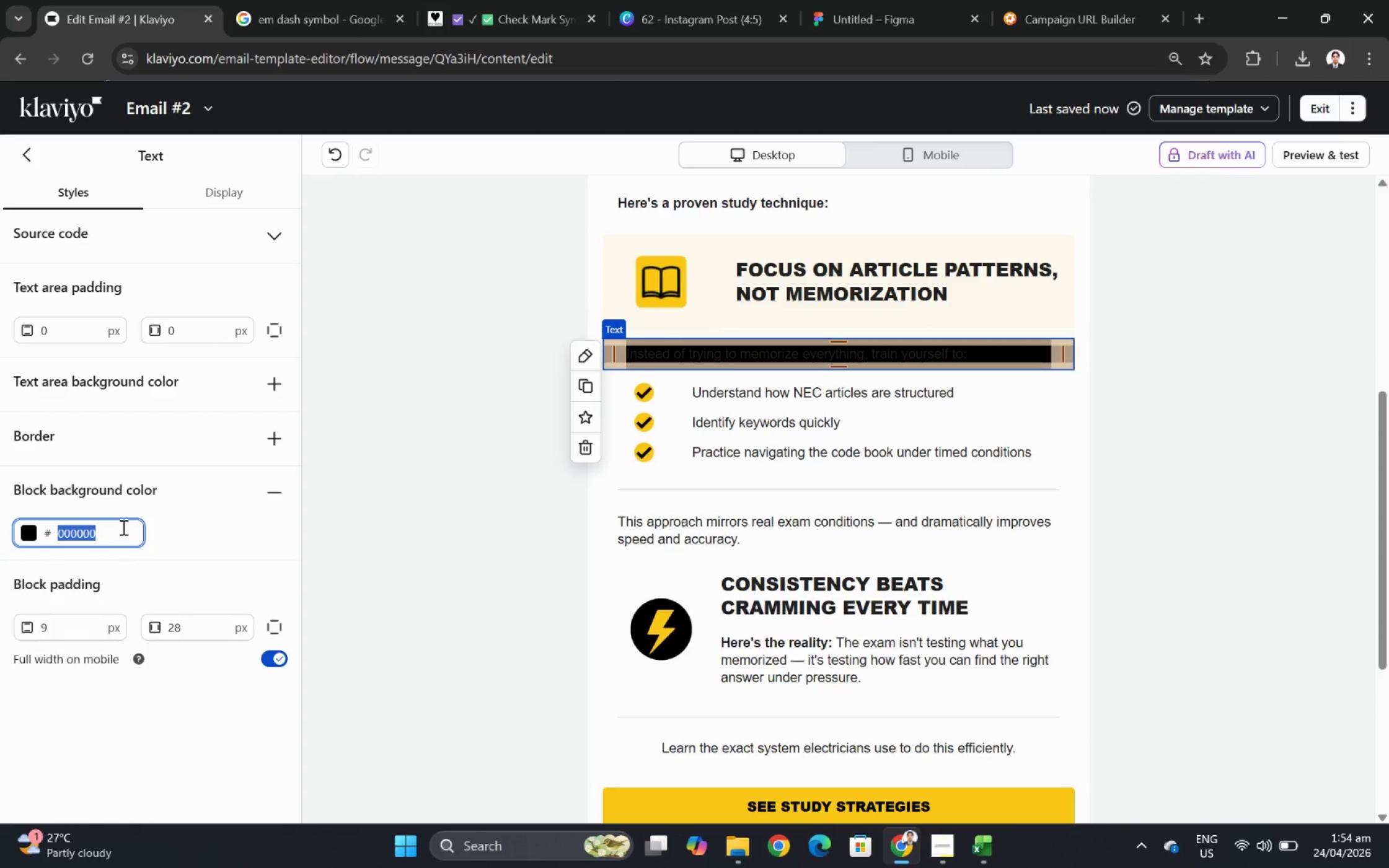 
key(Control+V)
 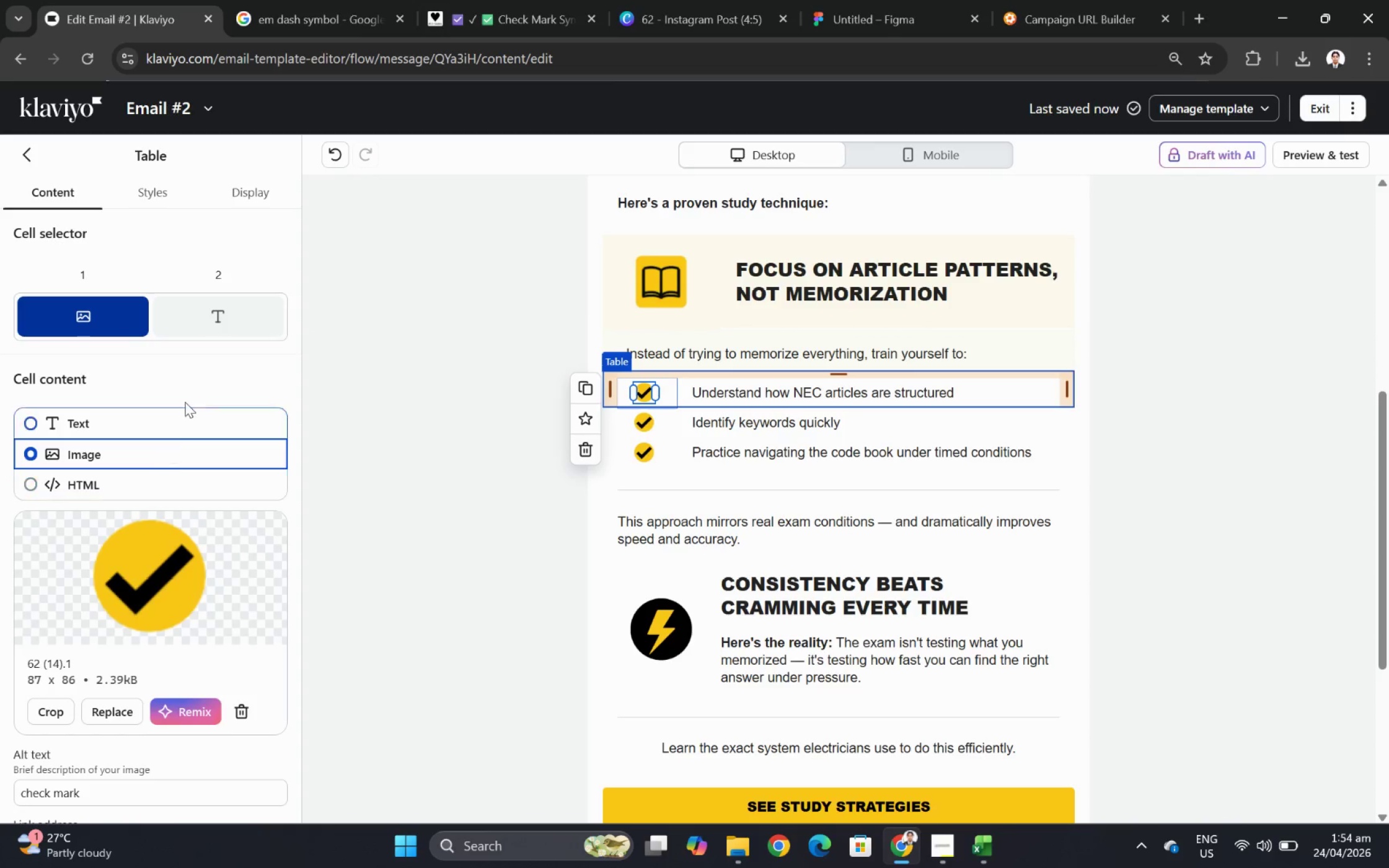 
left_click([139, 190])
 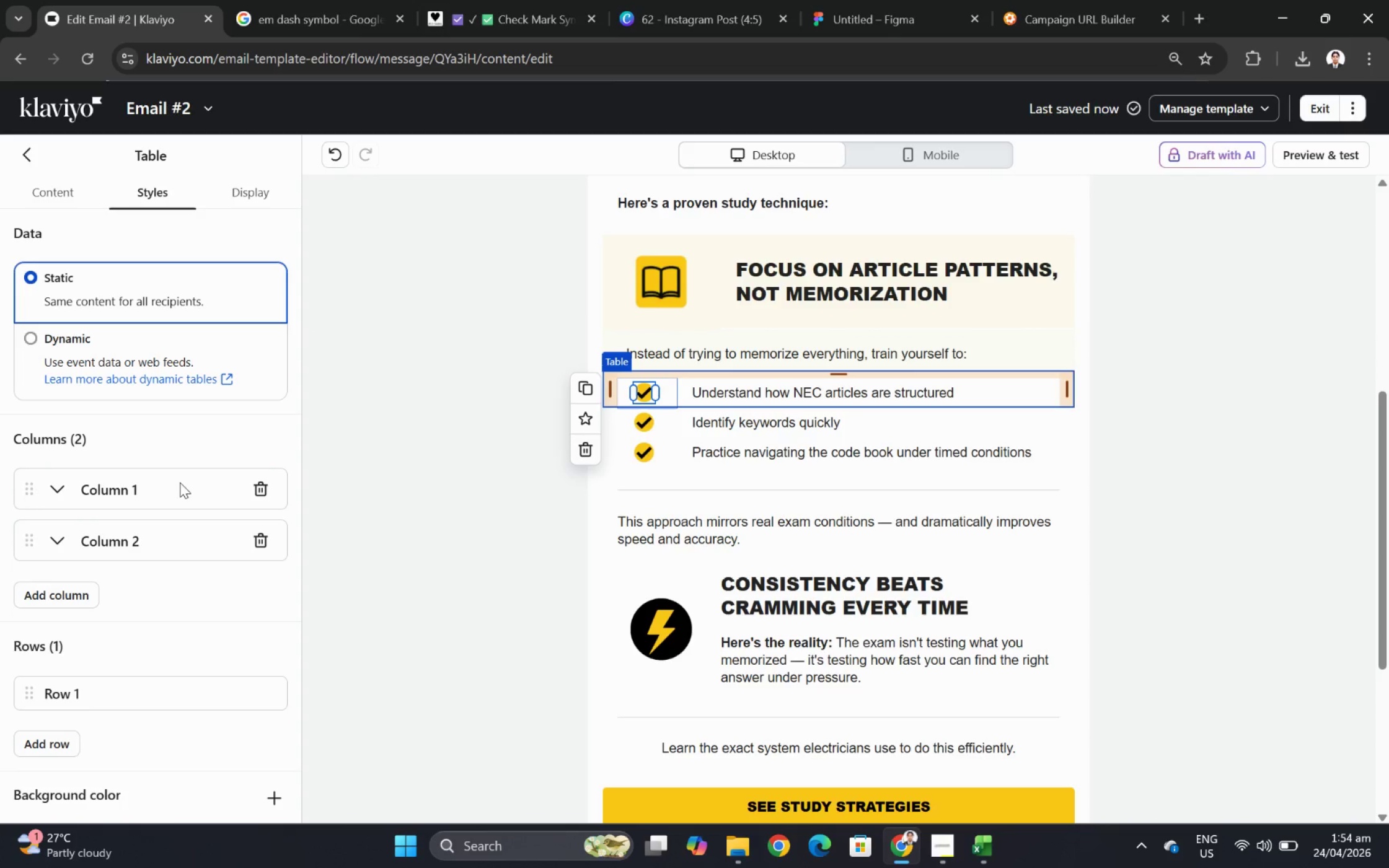 
scroll: coordinate [218, 558], scroll_direction: down, amount: 7.0
 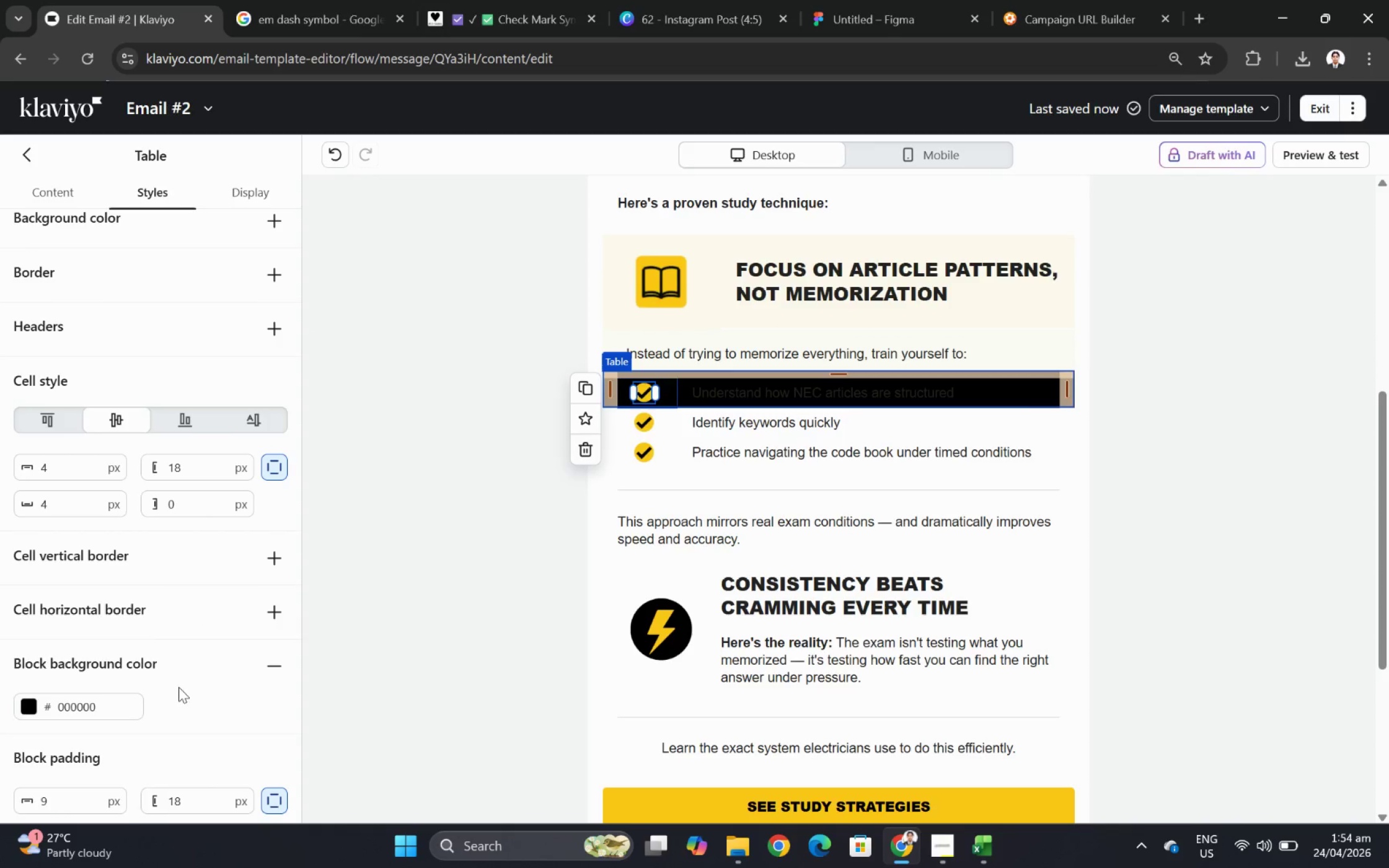 
double_click([118, 701])
 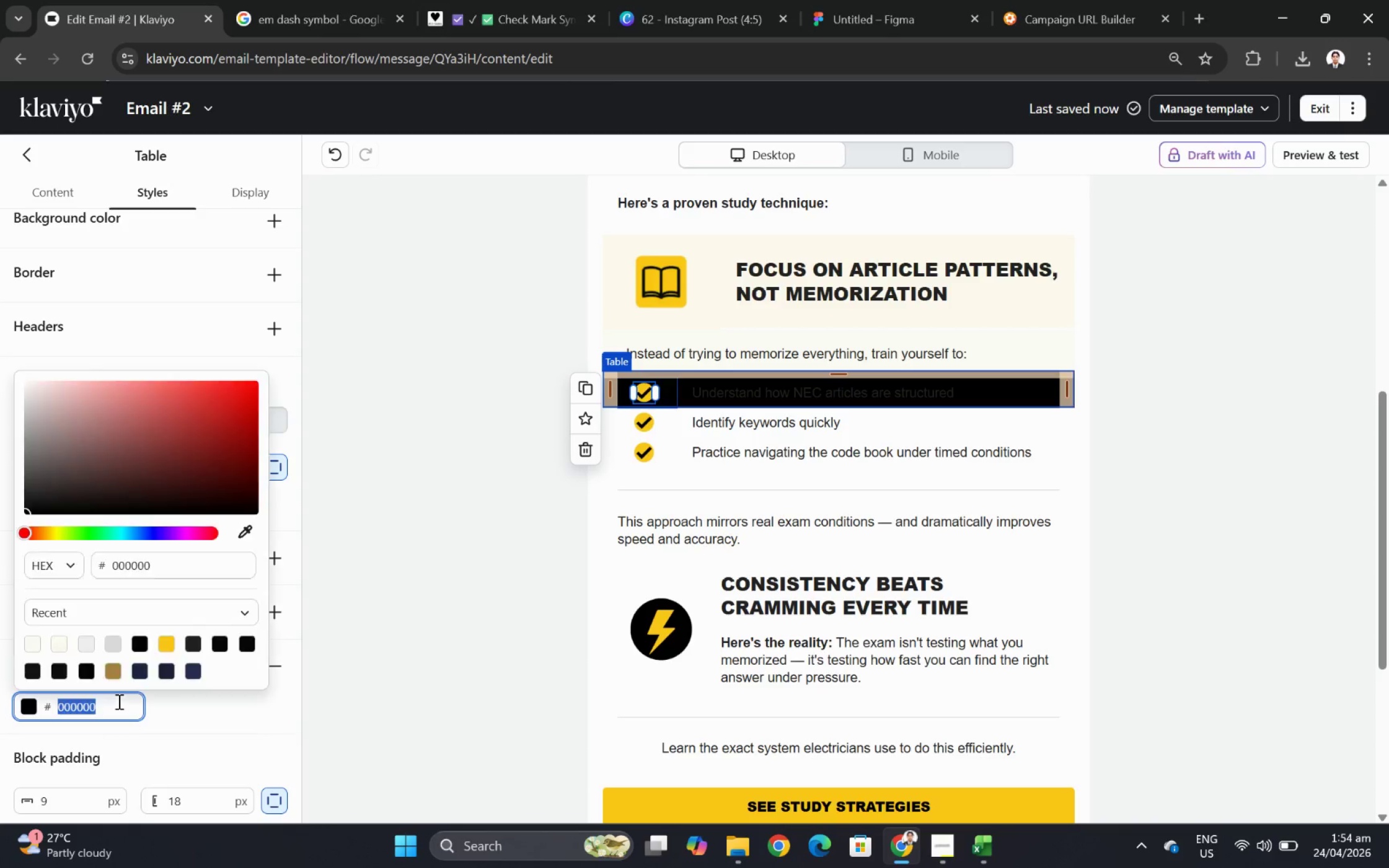 
key(Control+ControlLeft)
 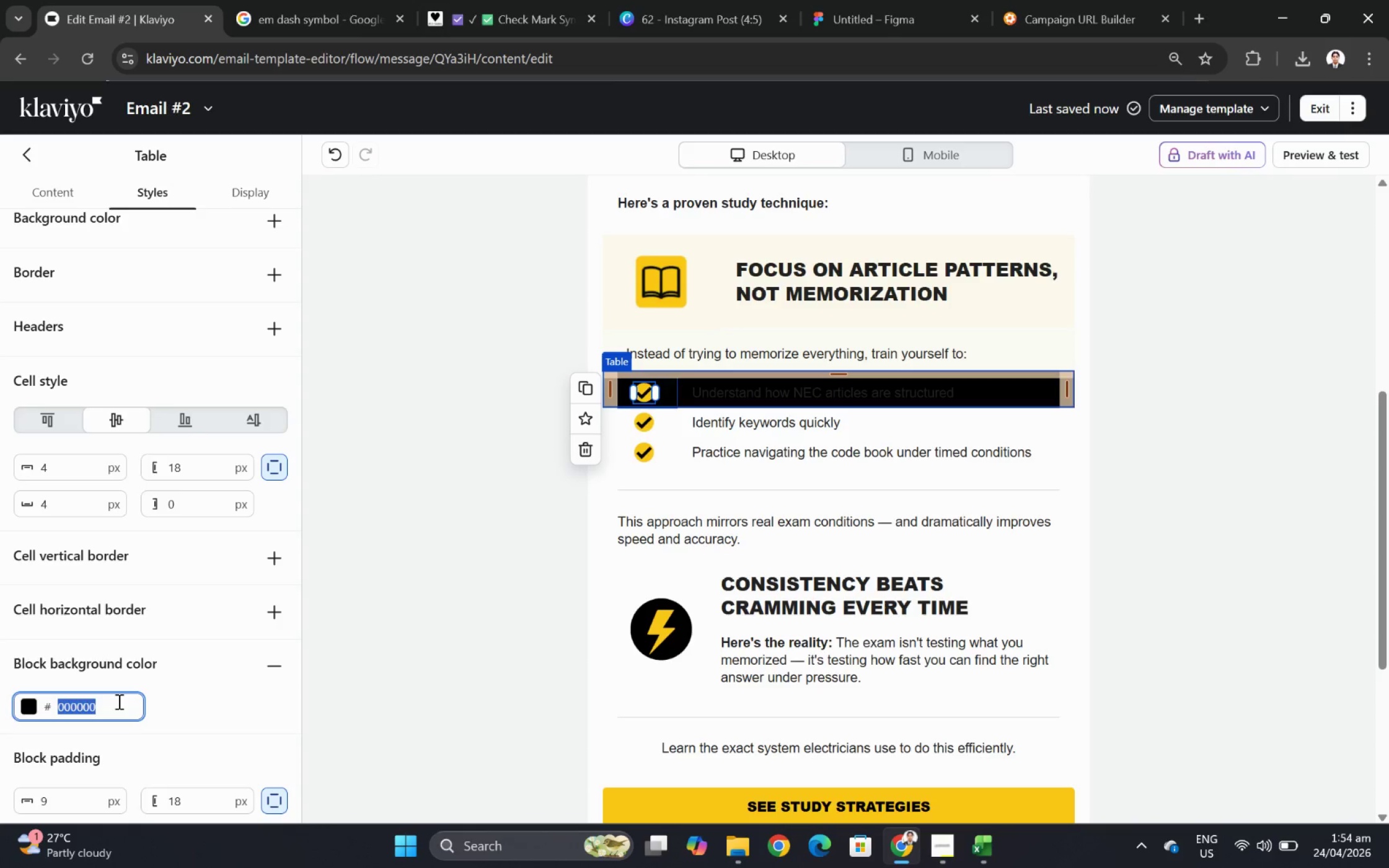 
key(Control+V)
 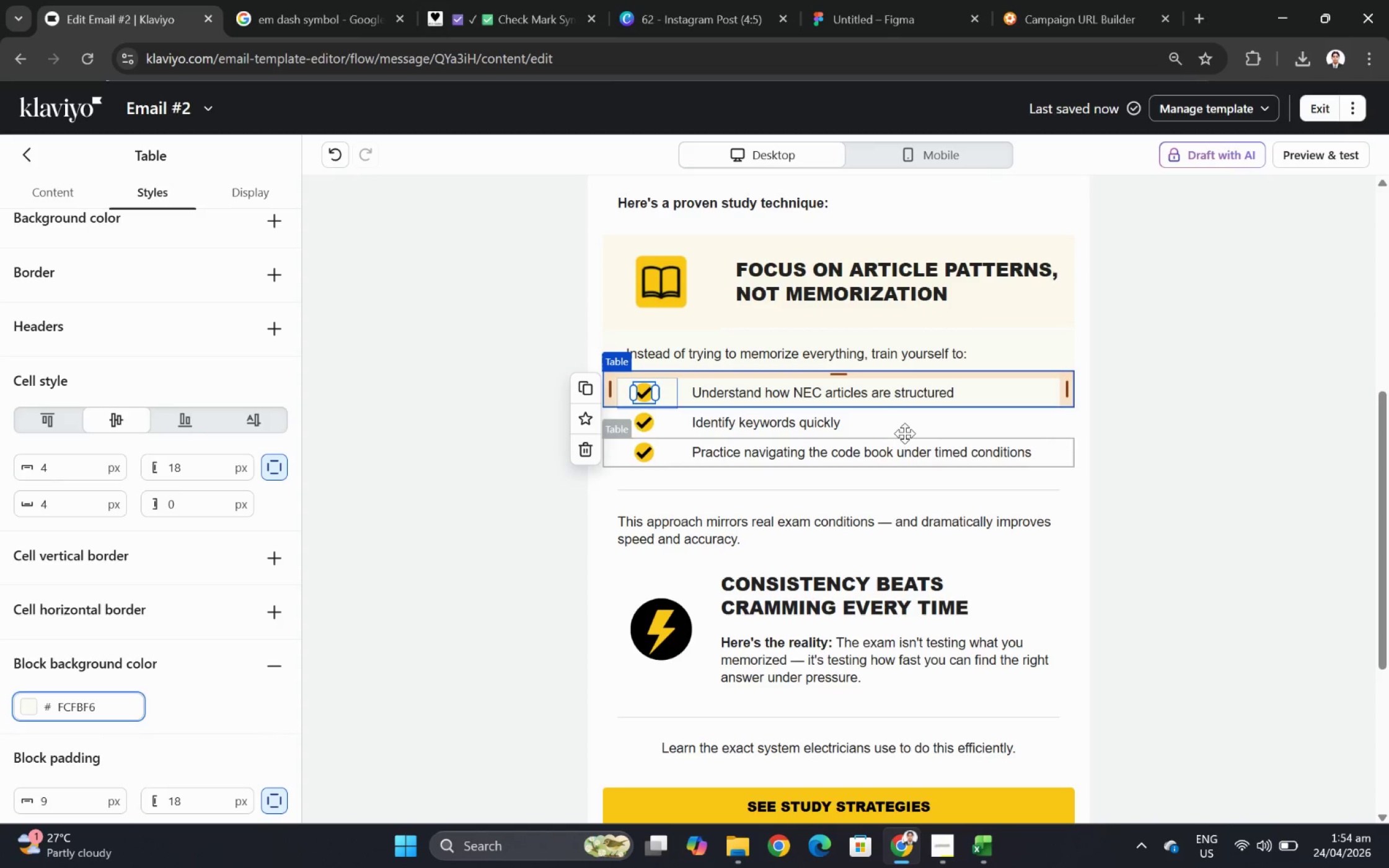 
left_click([906, 432])
 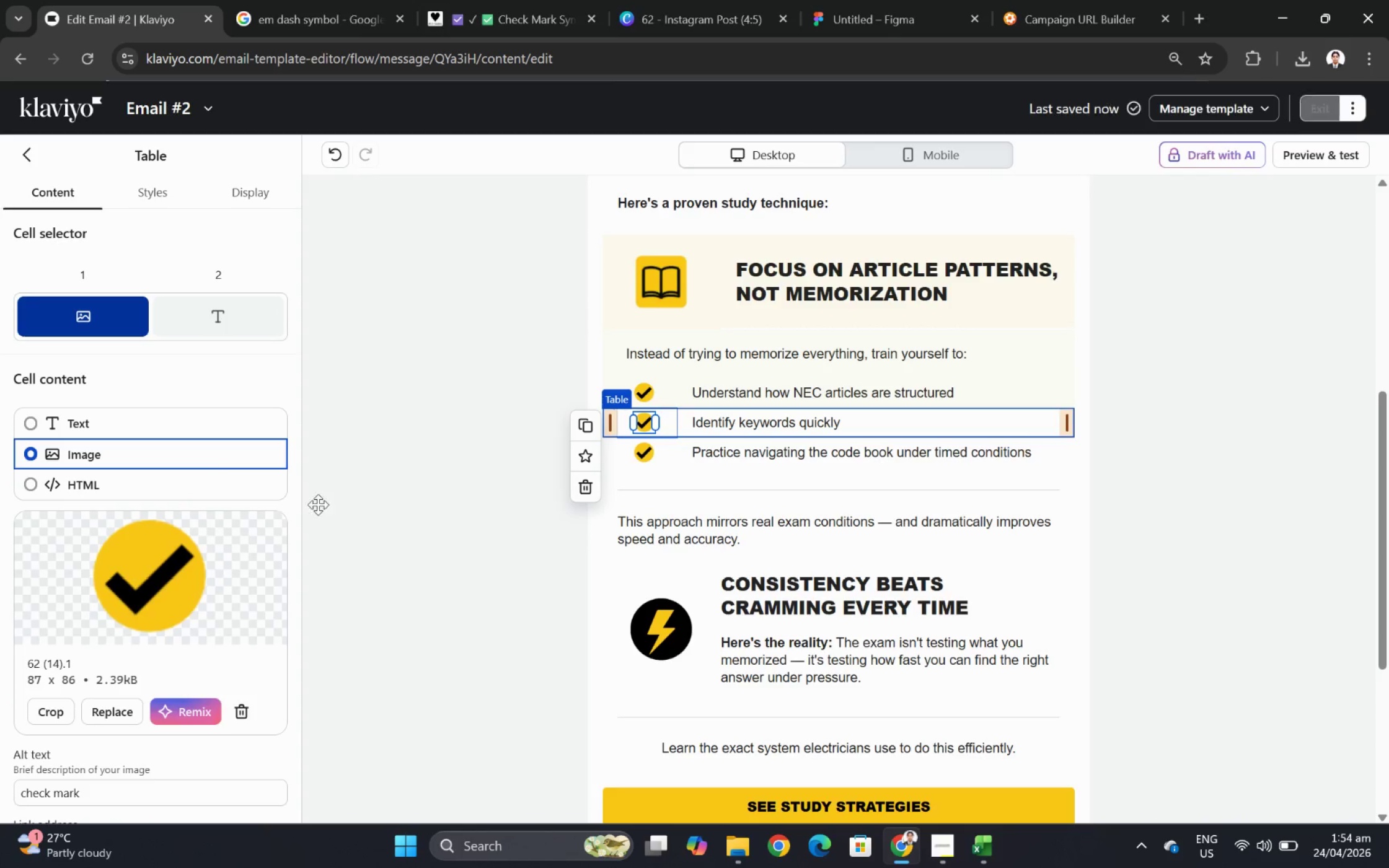 
left_click([170, 199])
 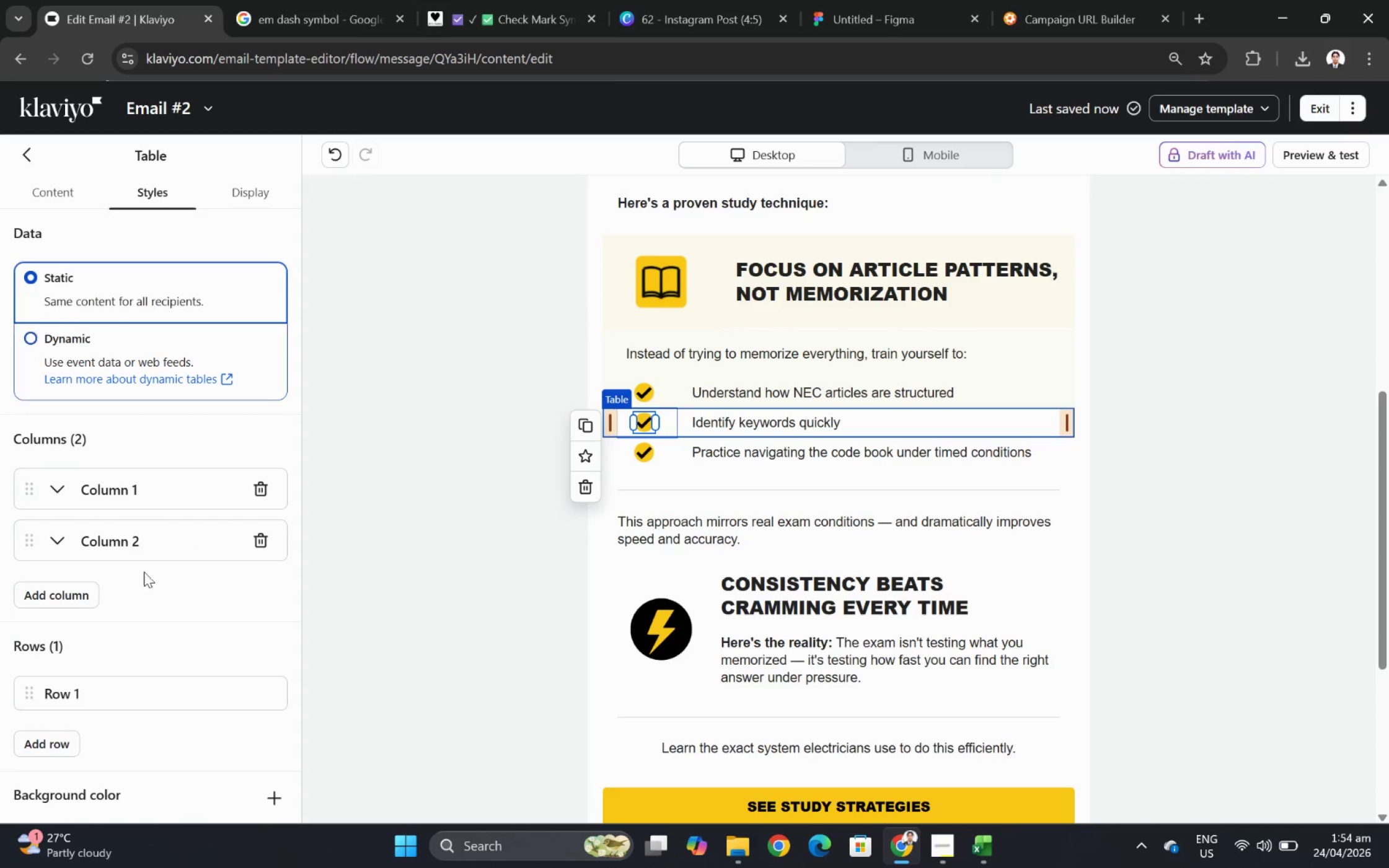 
scroll: coordinate [157, 672], scroll_direction: down, amount: 6.0
 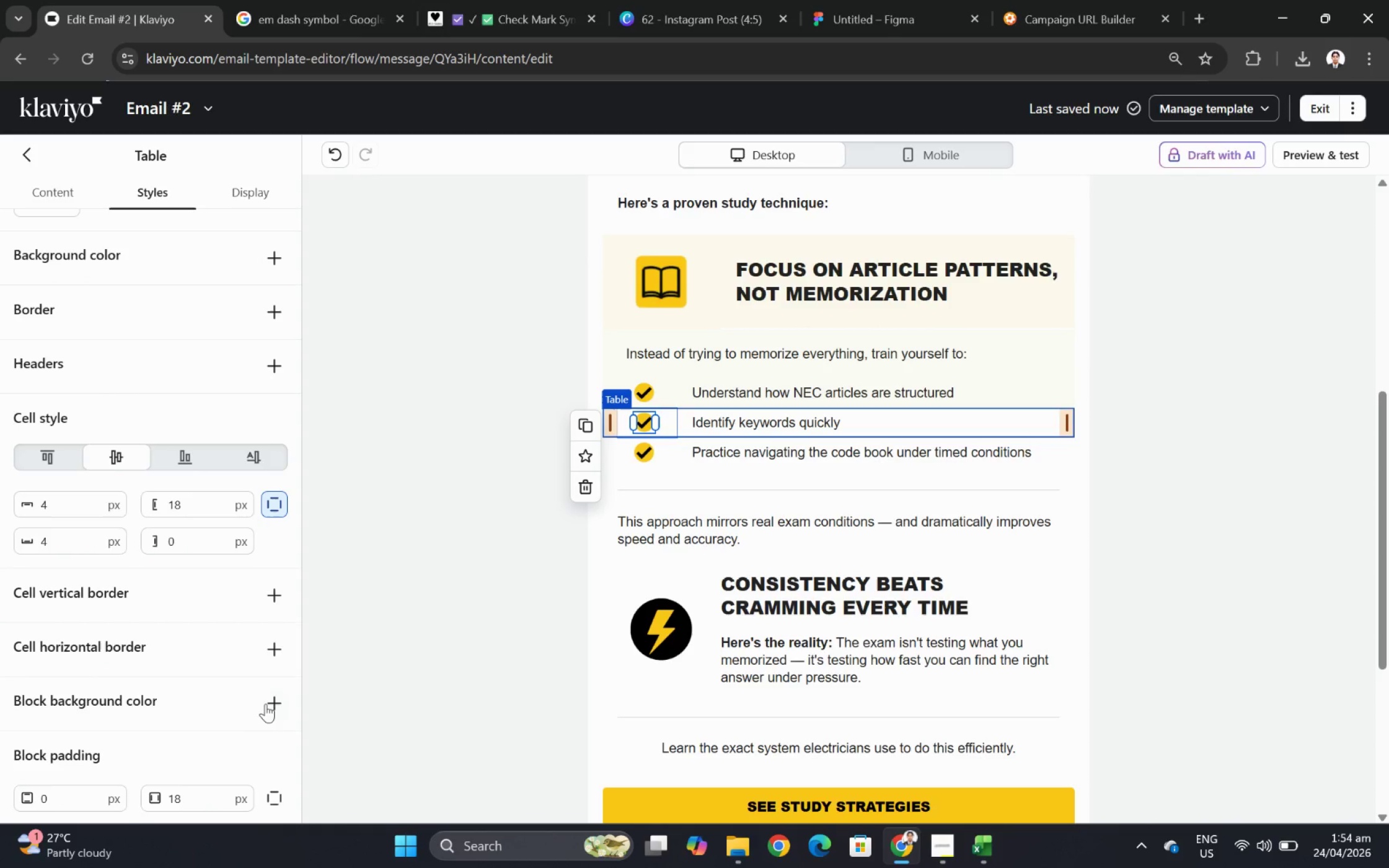 
left_click([275, 701])
 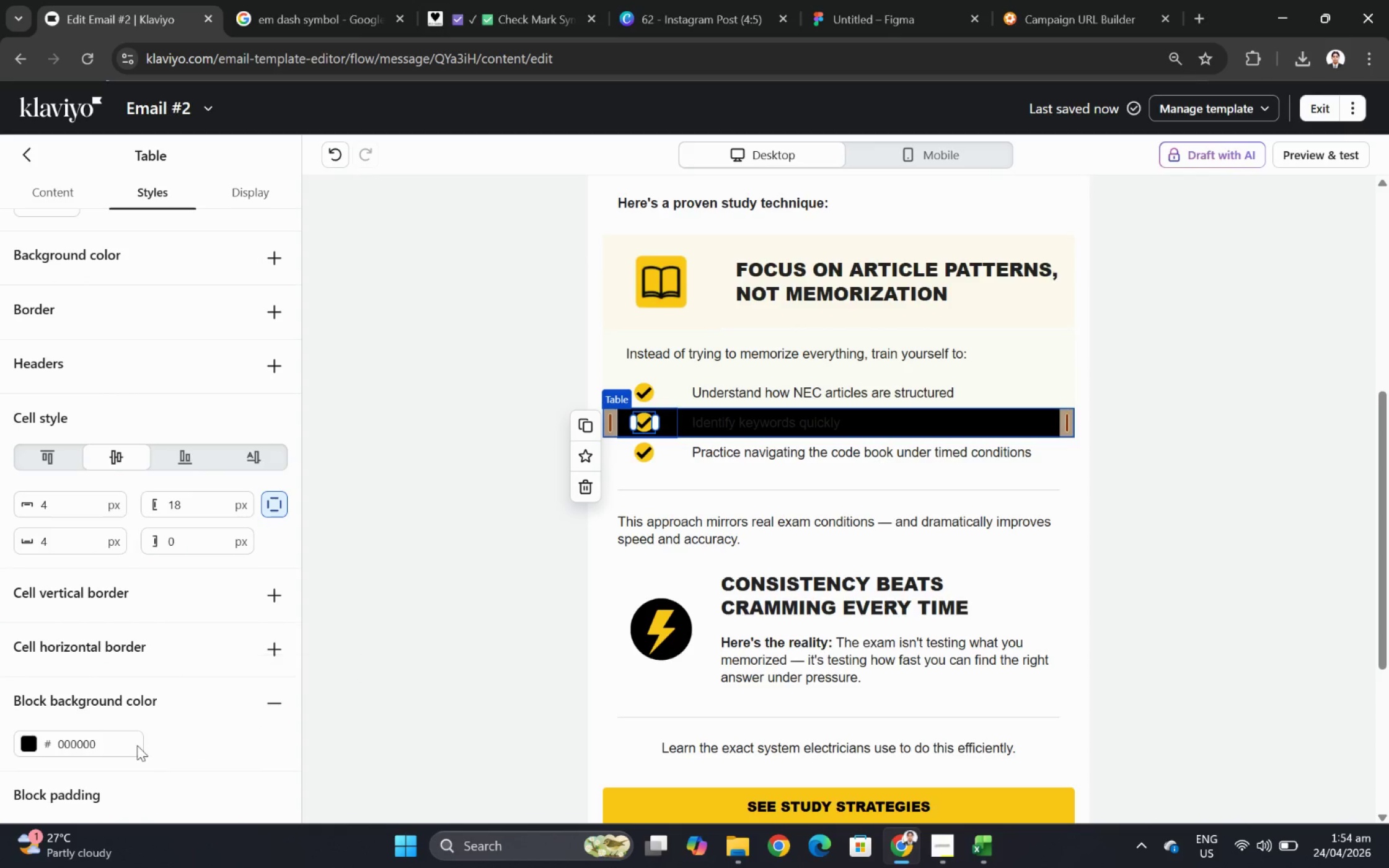 
double_click([133, 745])
 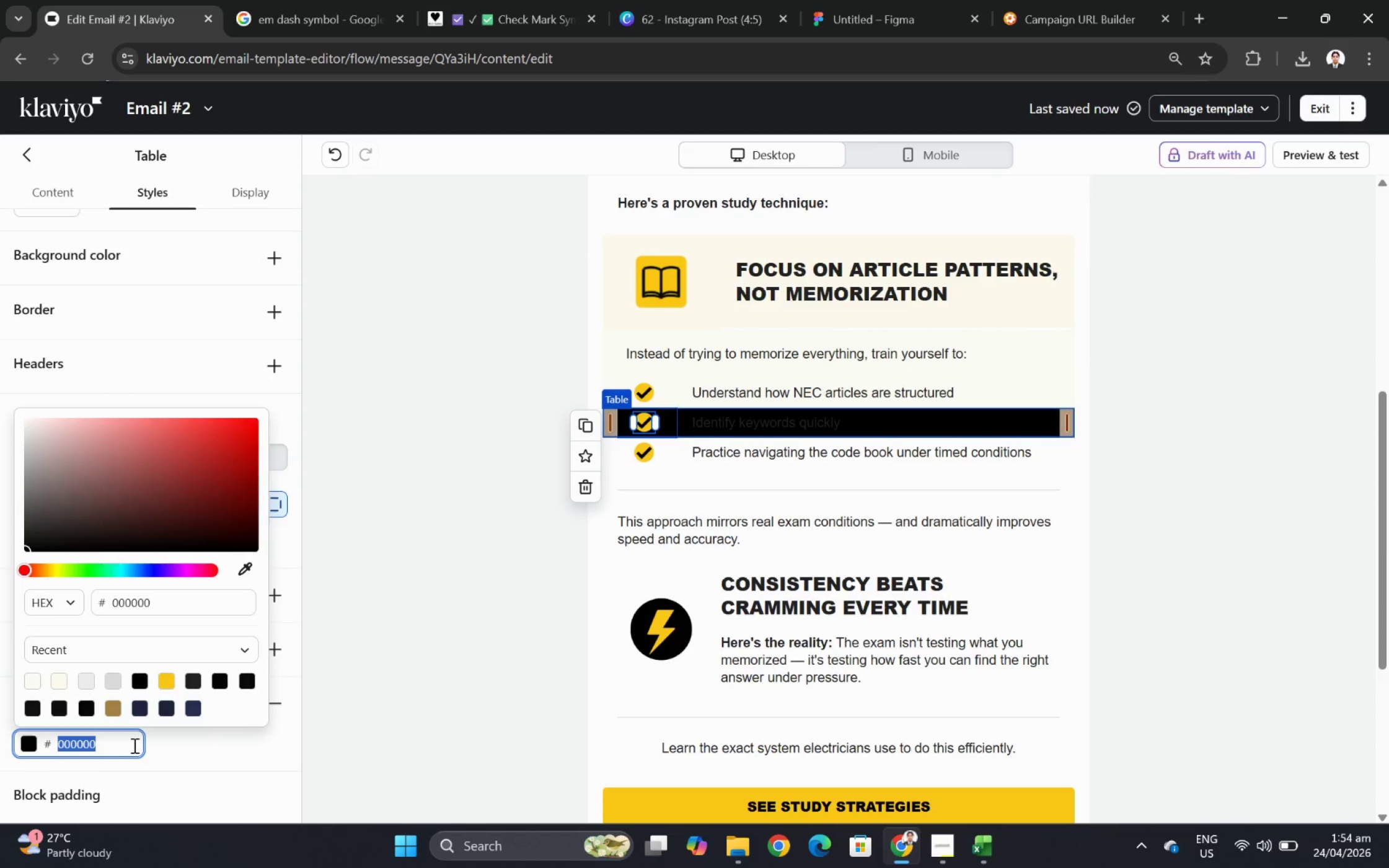 
key(Control+V)
 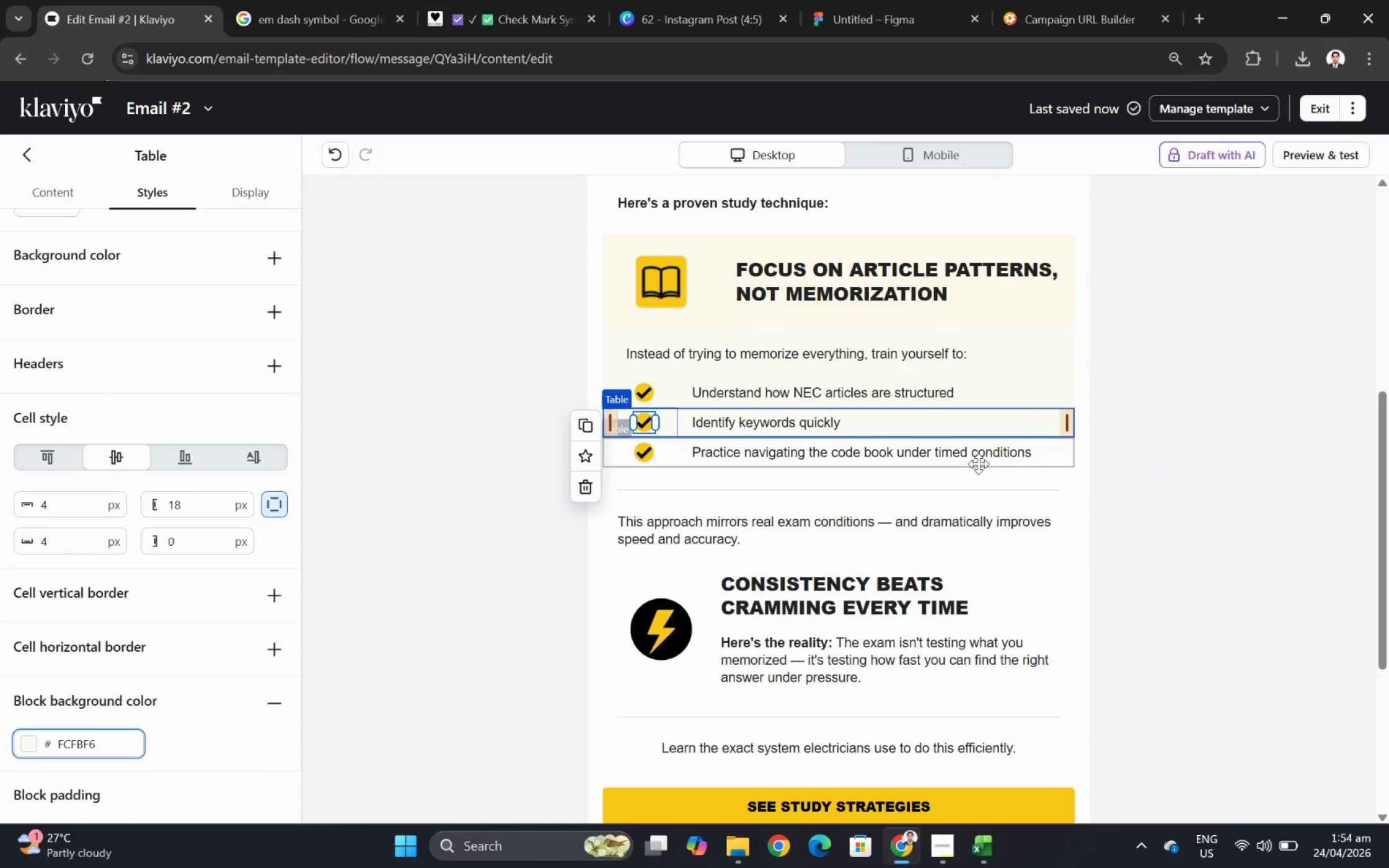 
left_click([974, 455])
 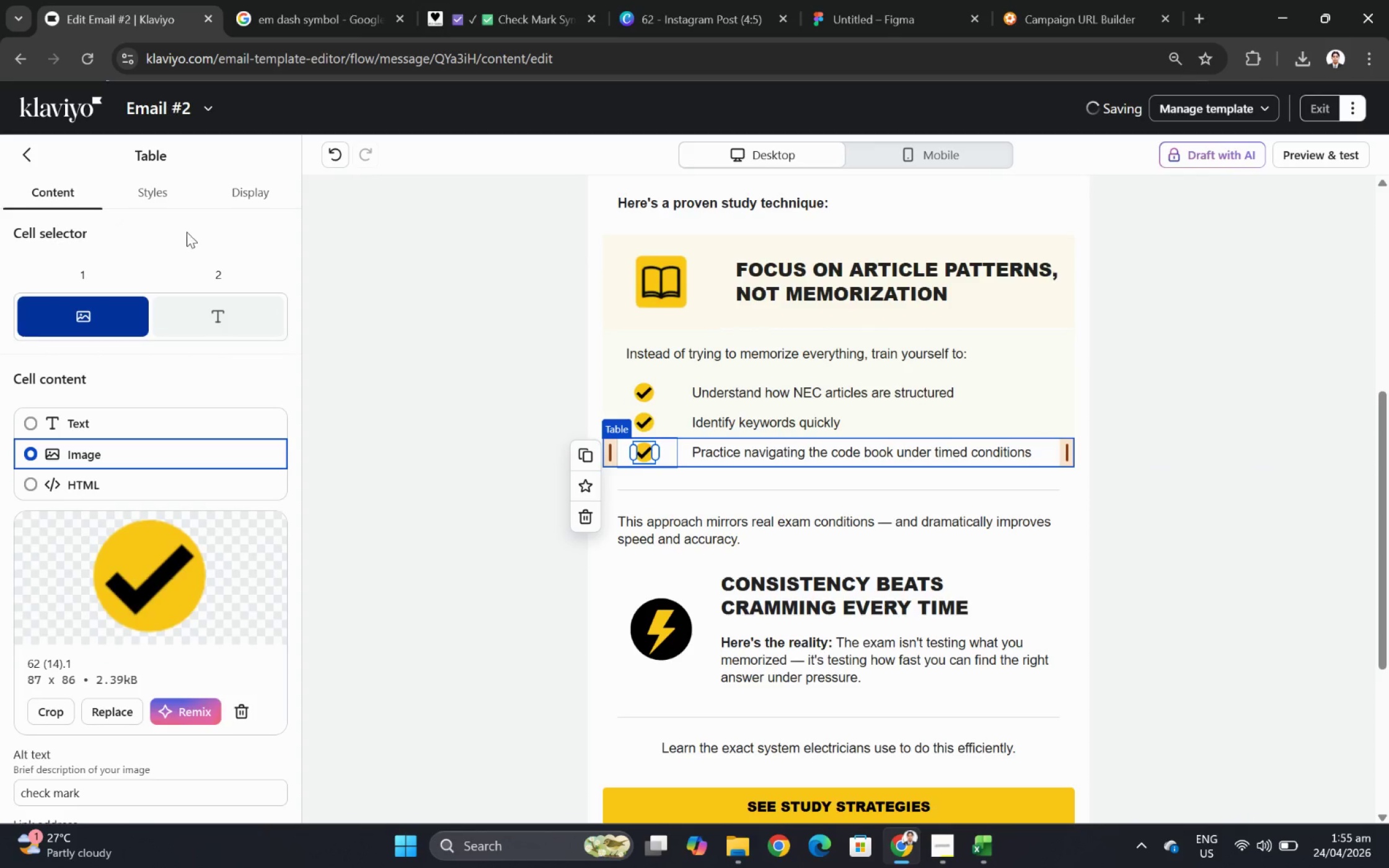 
left_click([170, 199])
 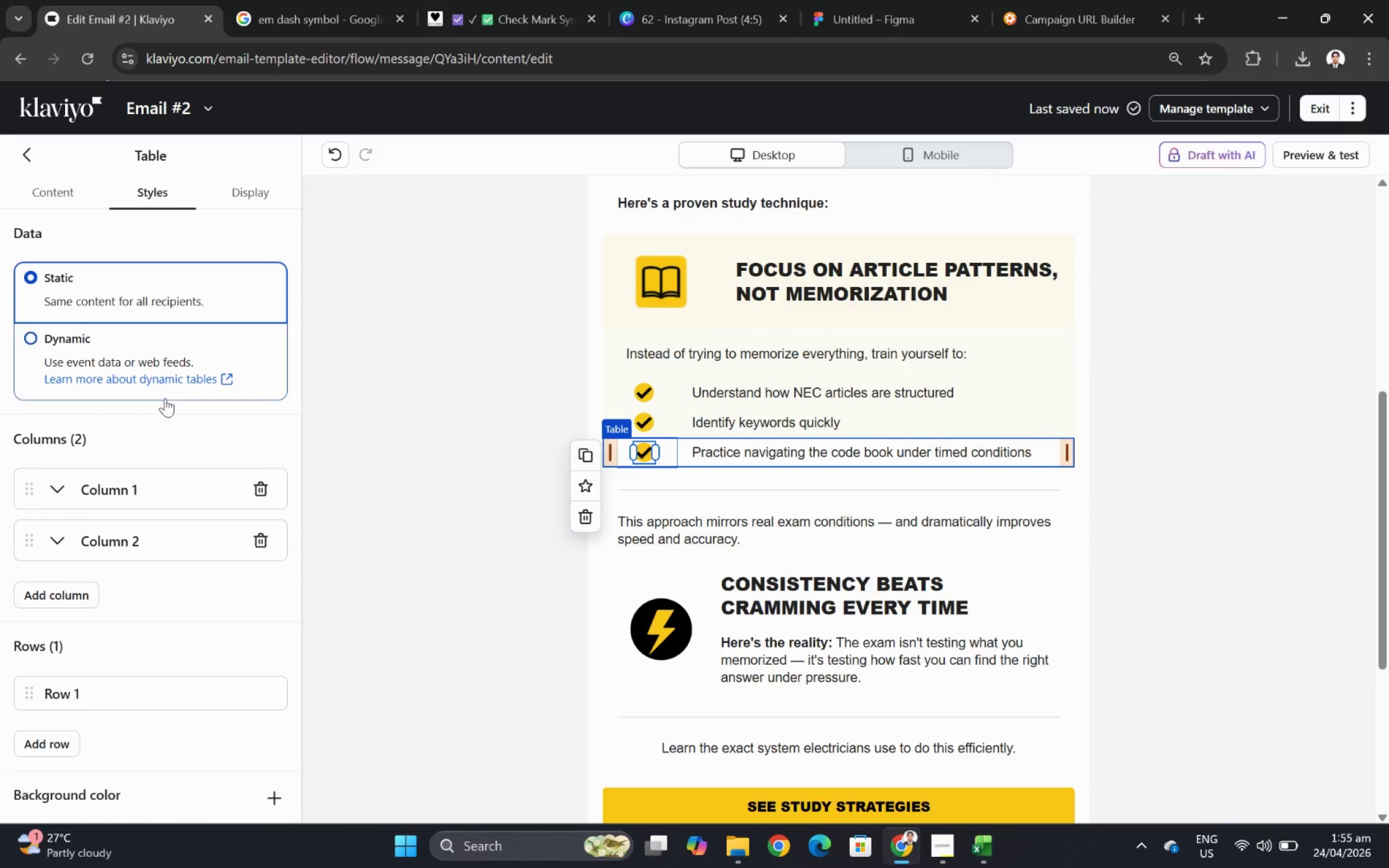 
scroll: coordinate [229, 701], scroll_direction: down, amount: 7.0
 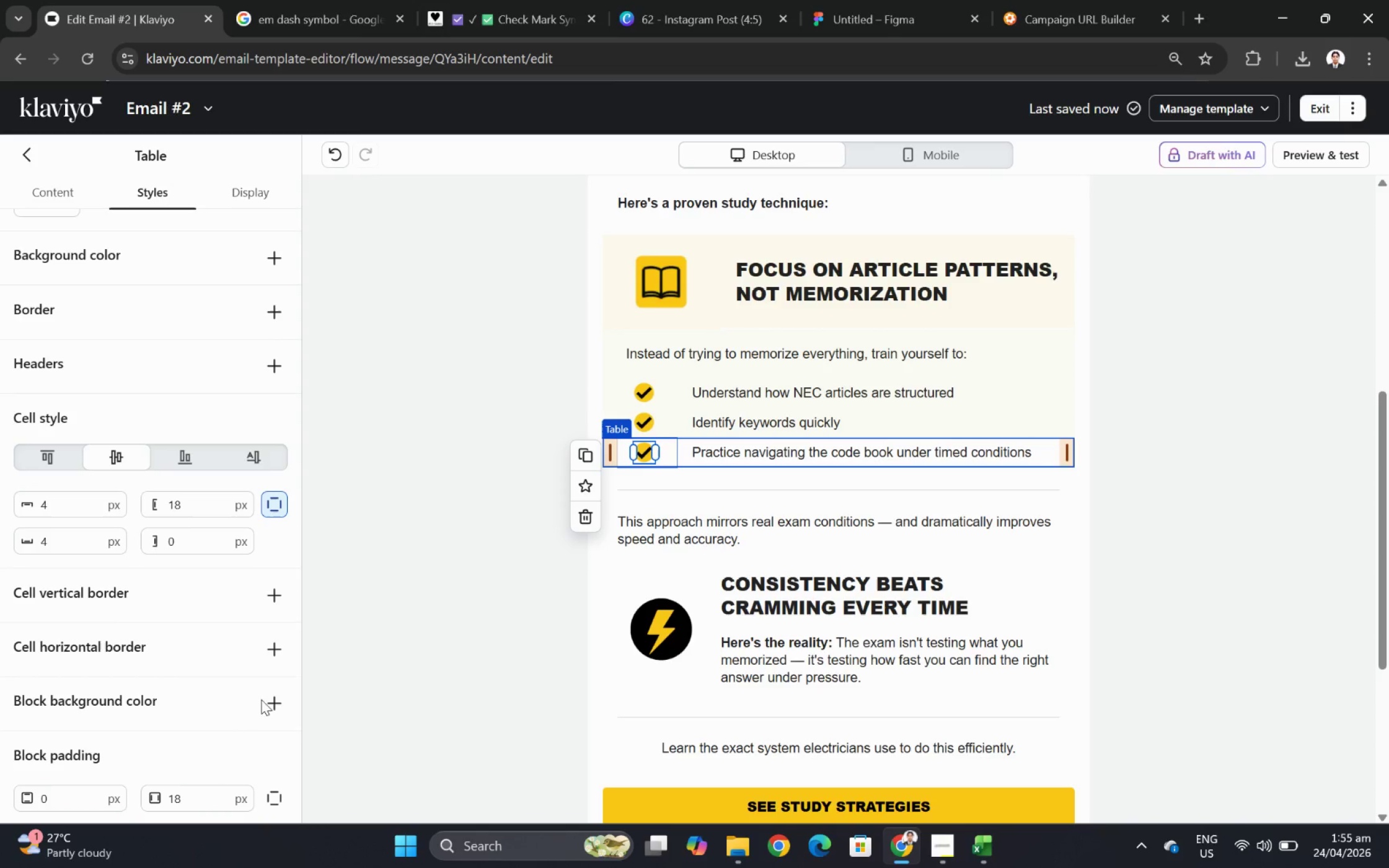 
left_click_drag(start_coordinate=[266, 700], to_coordinate=[270, 701])
 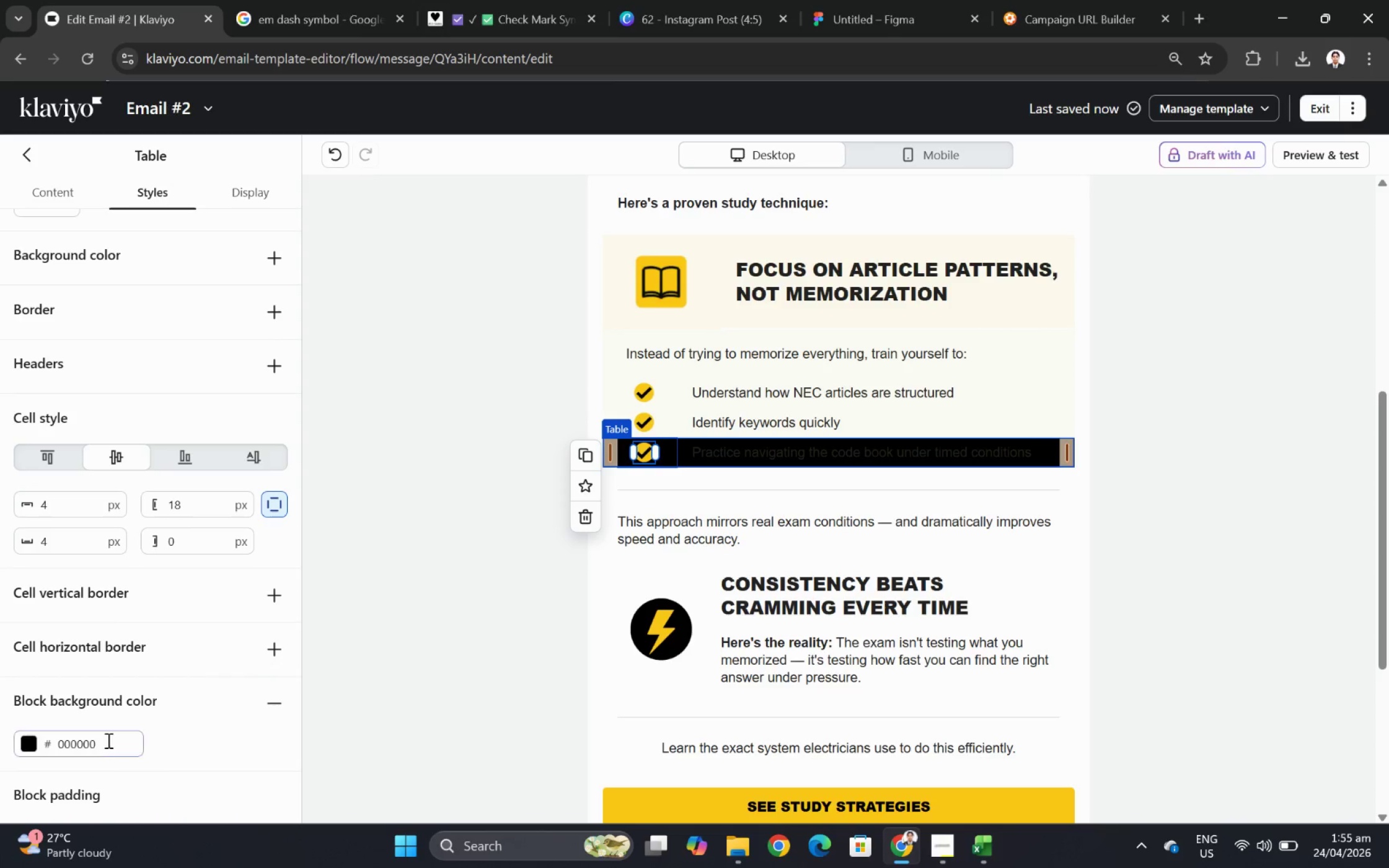 
double_click([107, 742])
 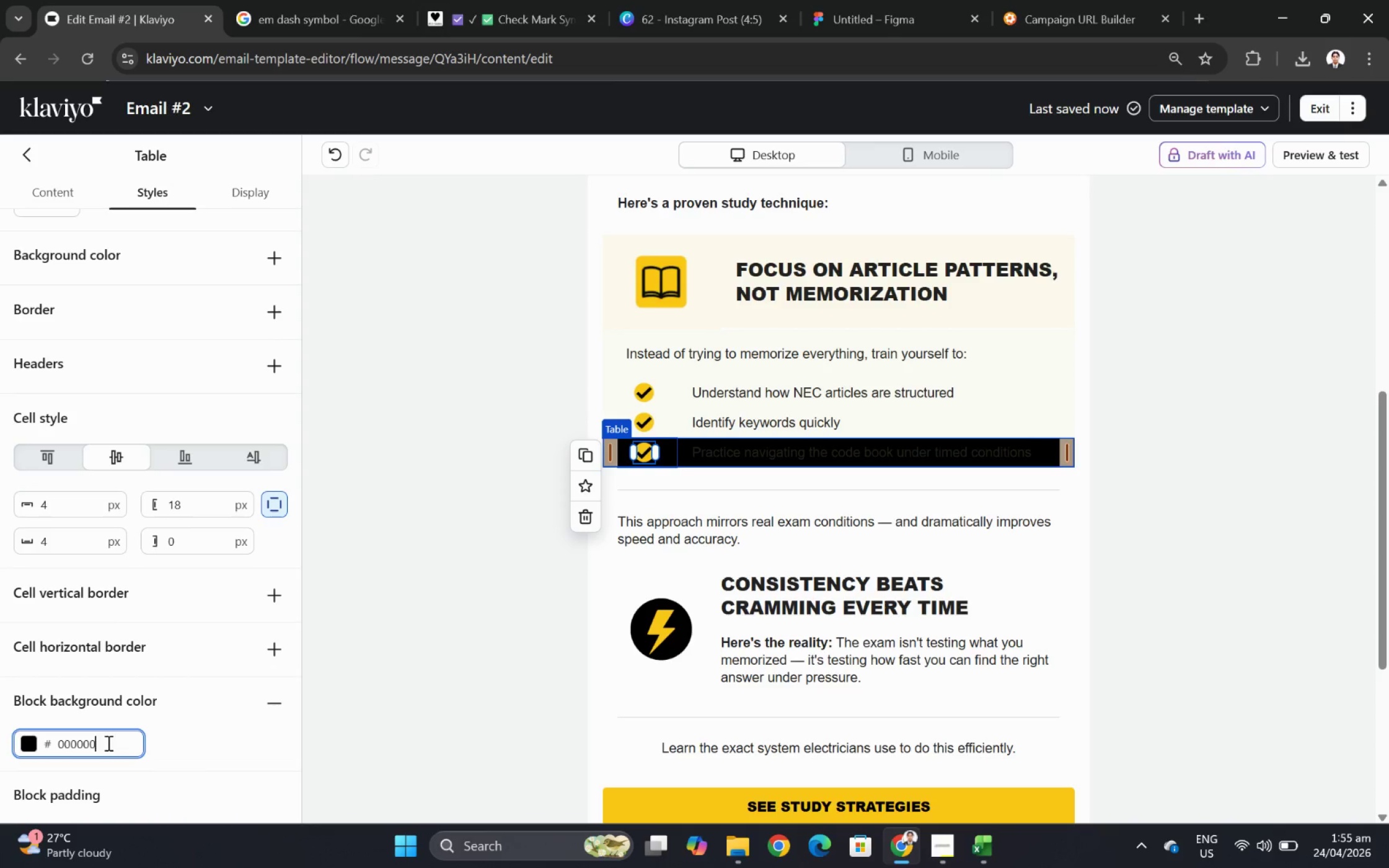 
triple_click([107, 742])
 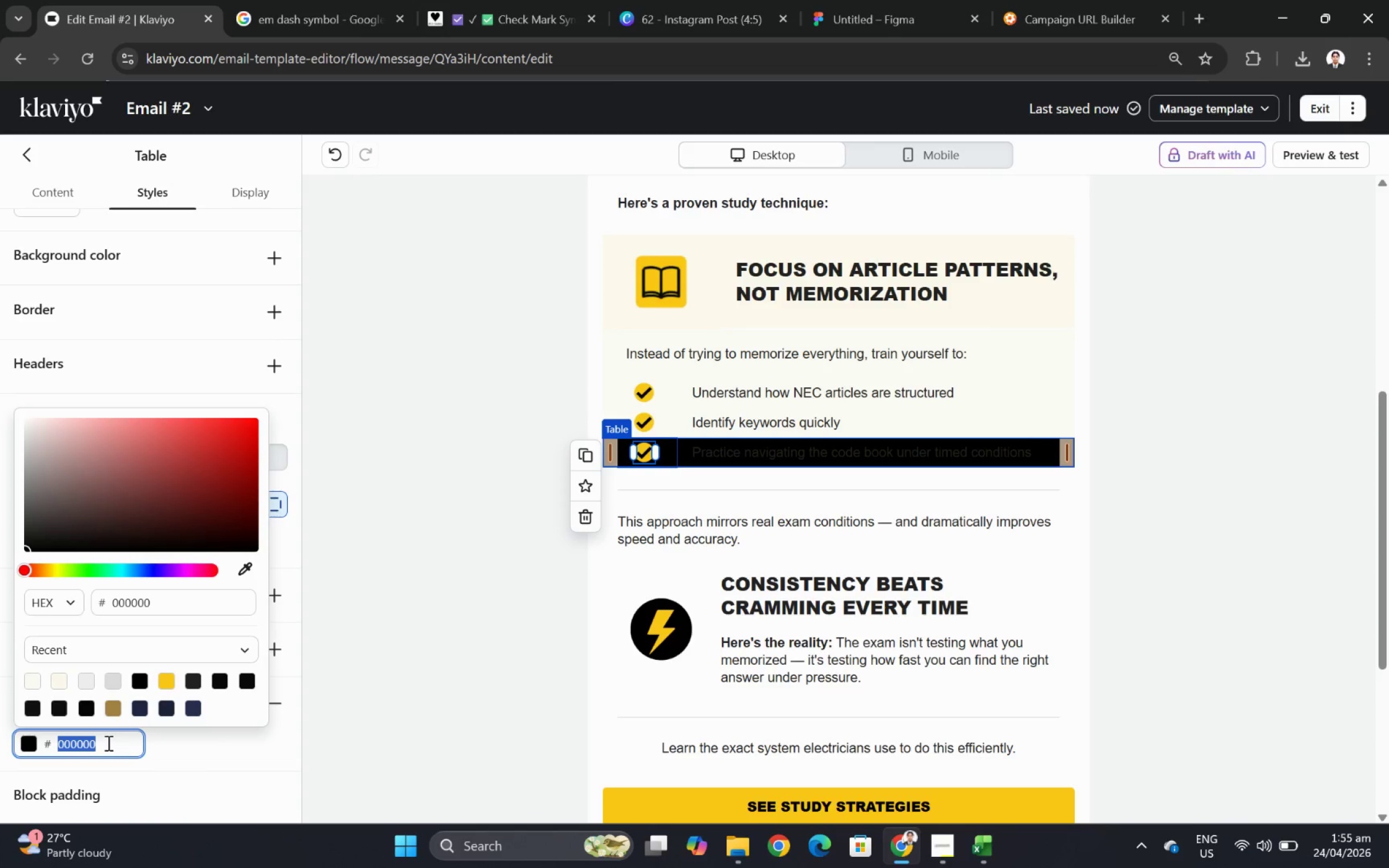 
key(Control+ControlLeft)
 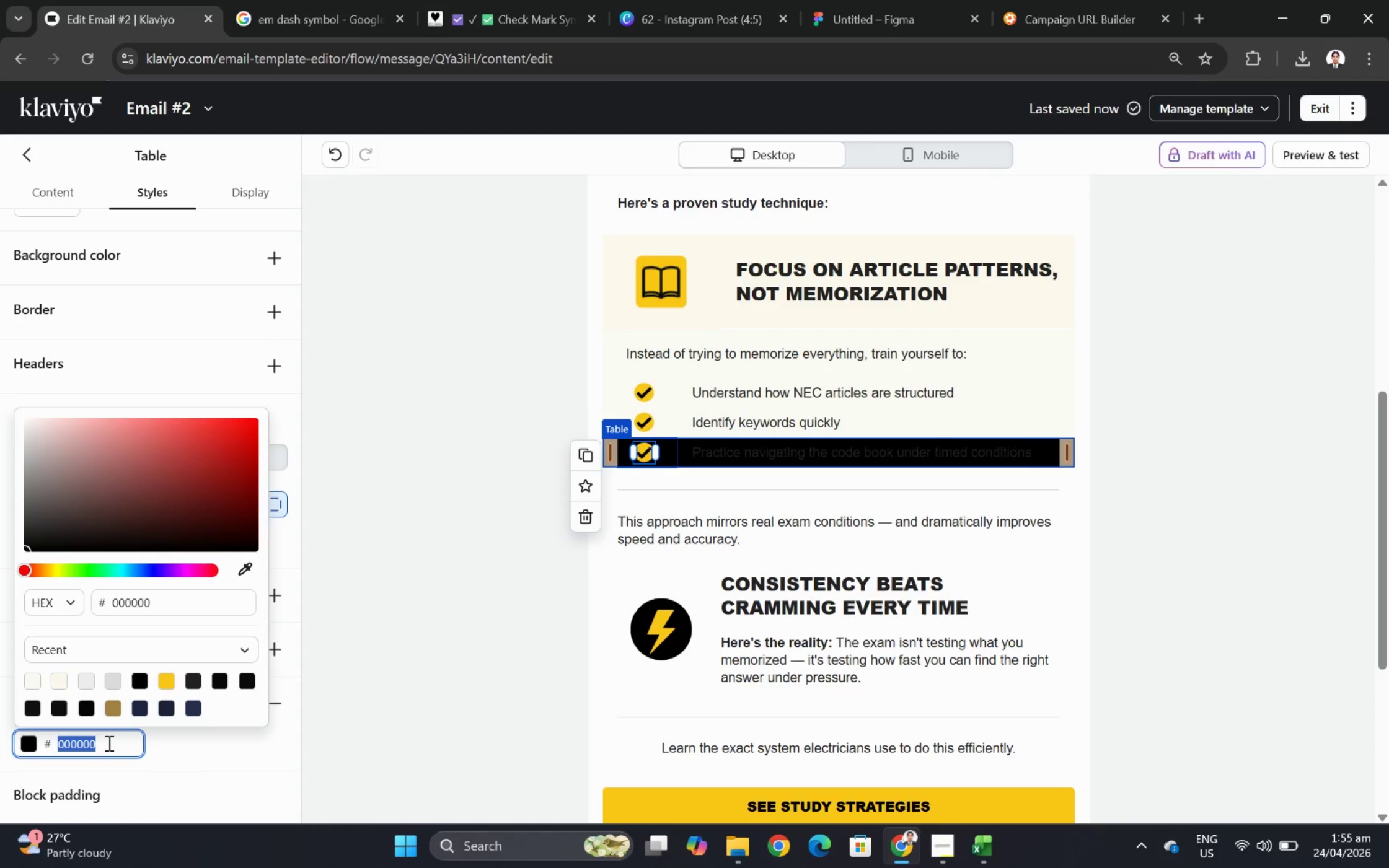 
key(Control+V)
 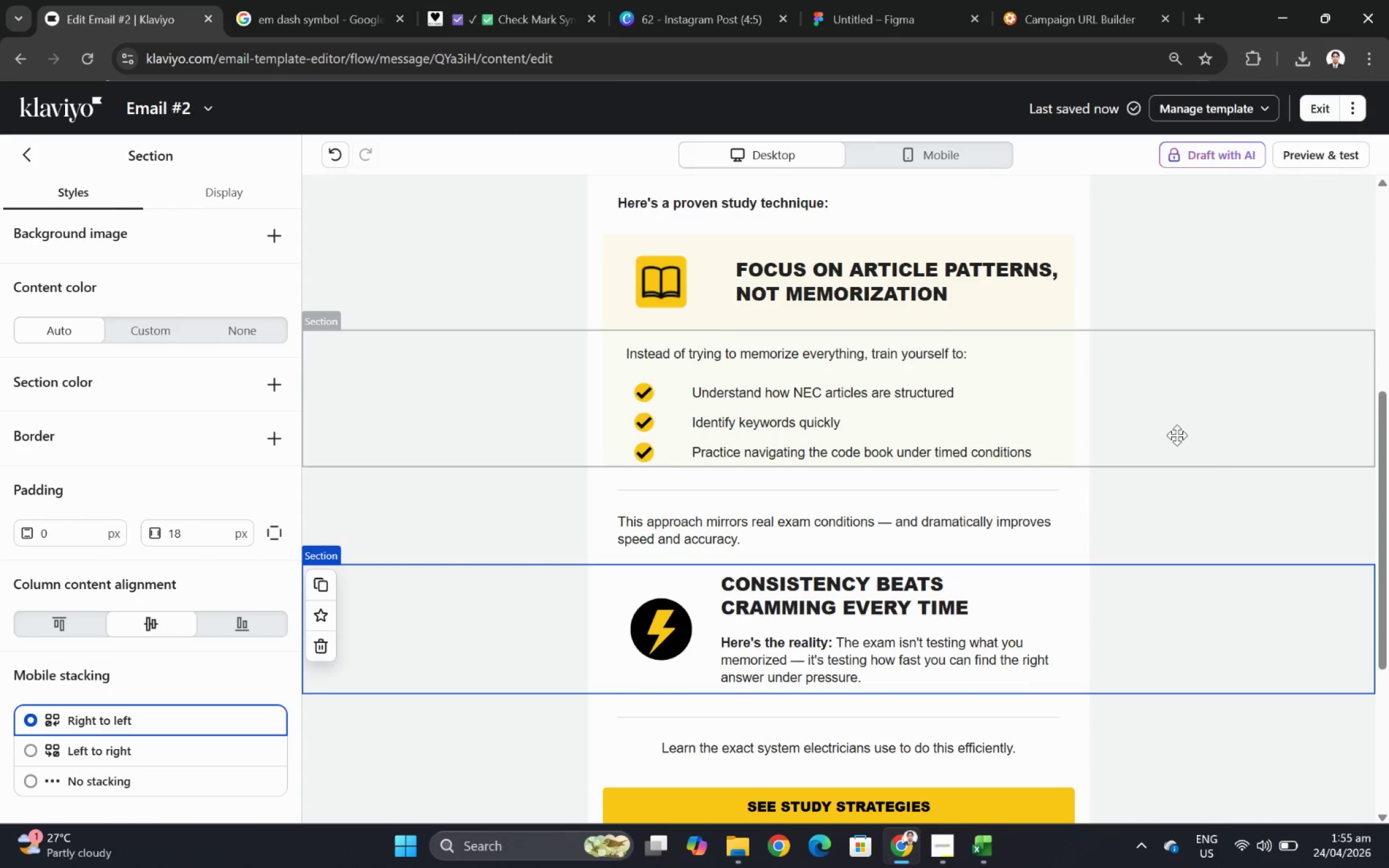 
wait(7.95)
 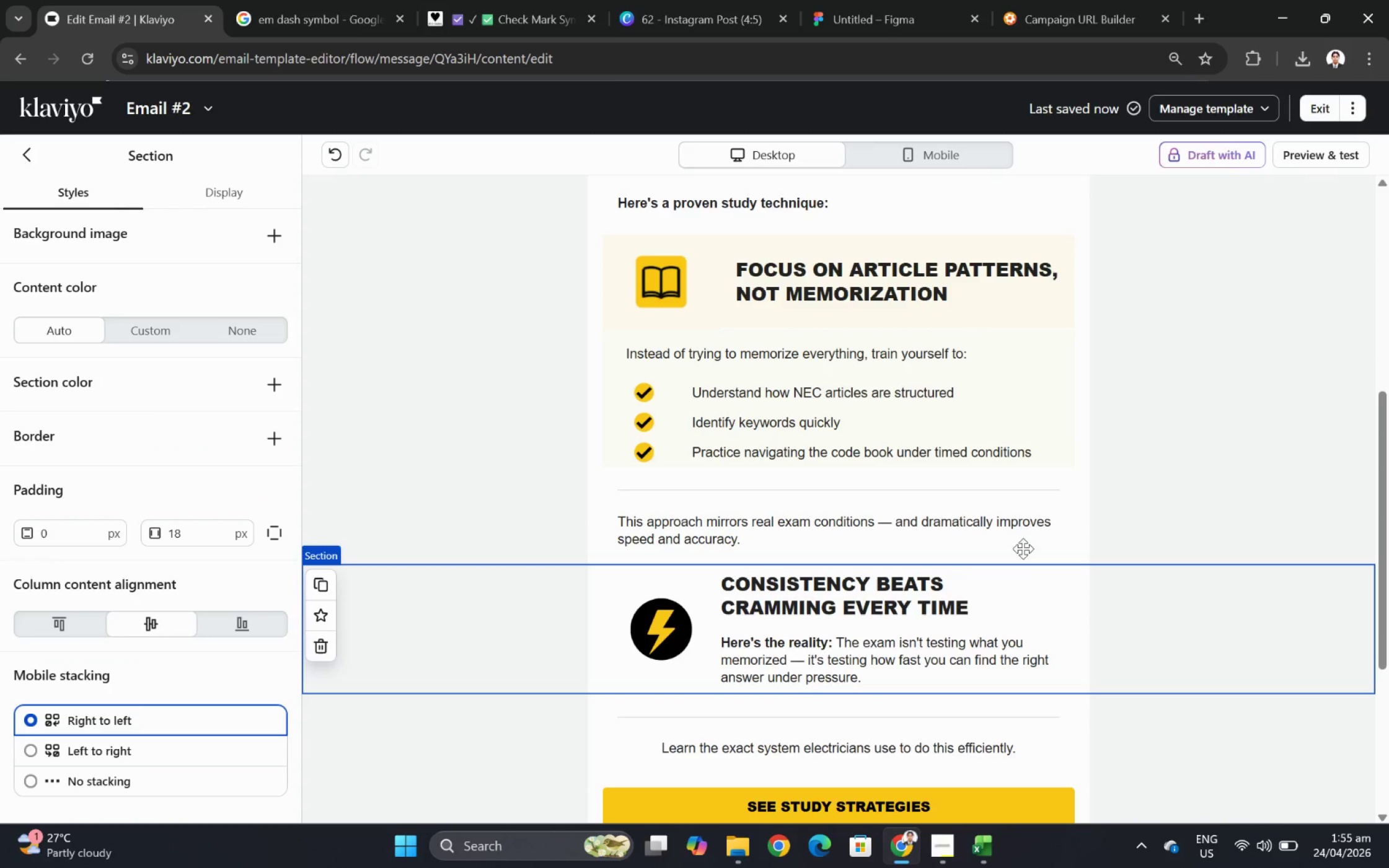 
left_click([1165, 664])
 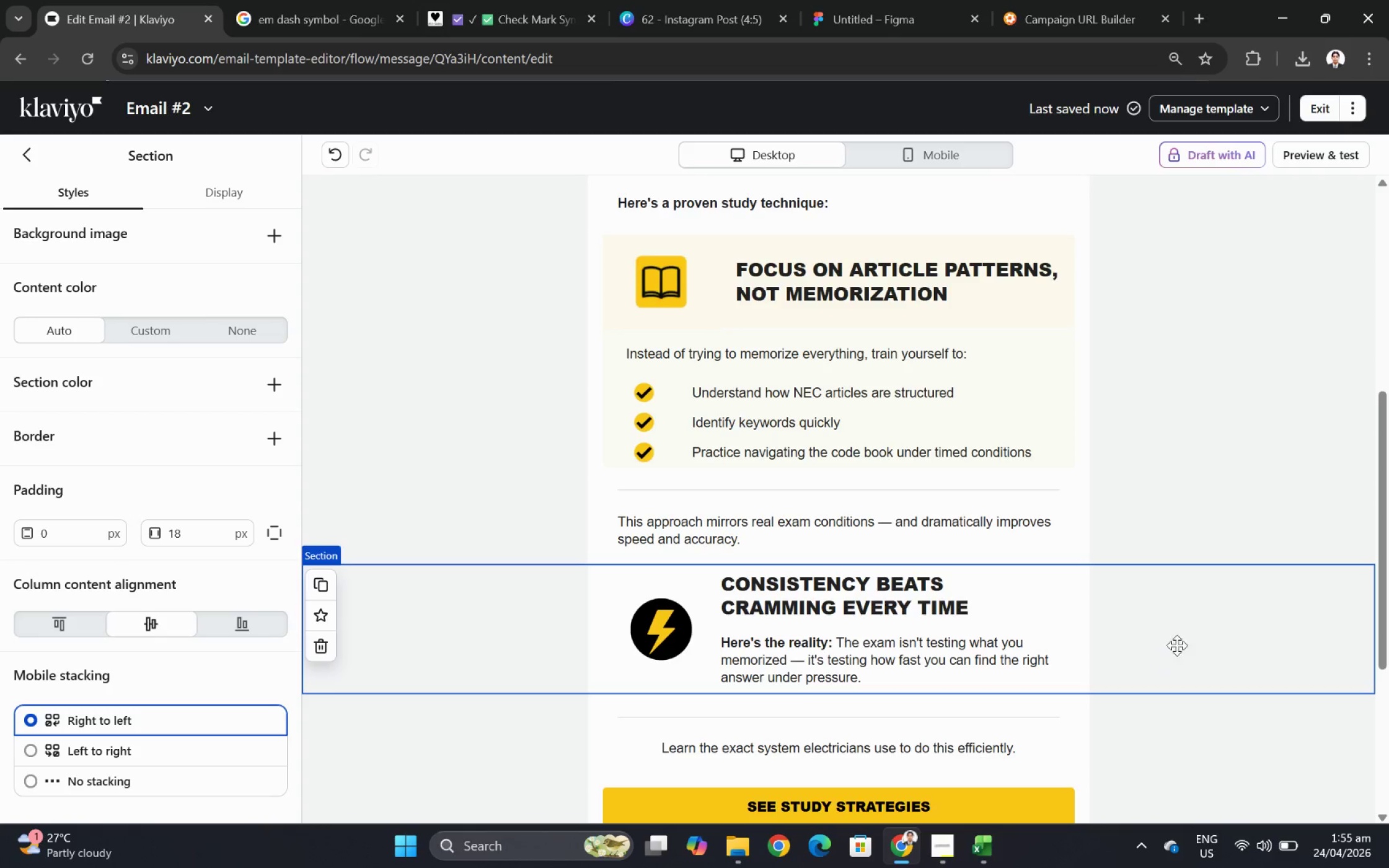 
hold_key(key=ControlLeft, duration=0.62)
scroll: coordinate [1180, 457], scroll_direction: down, amount: 3.0
 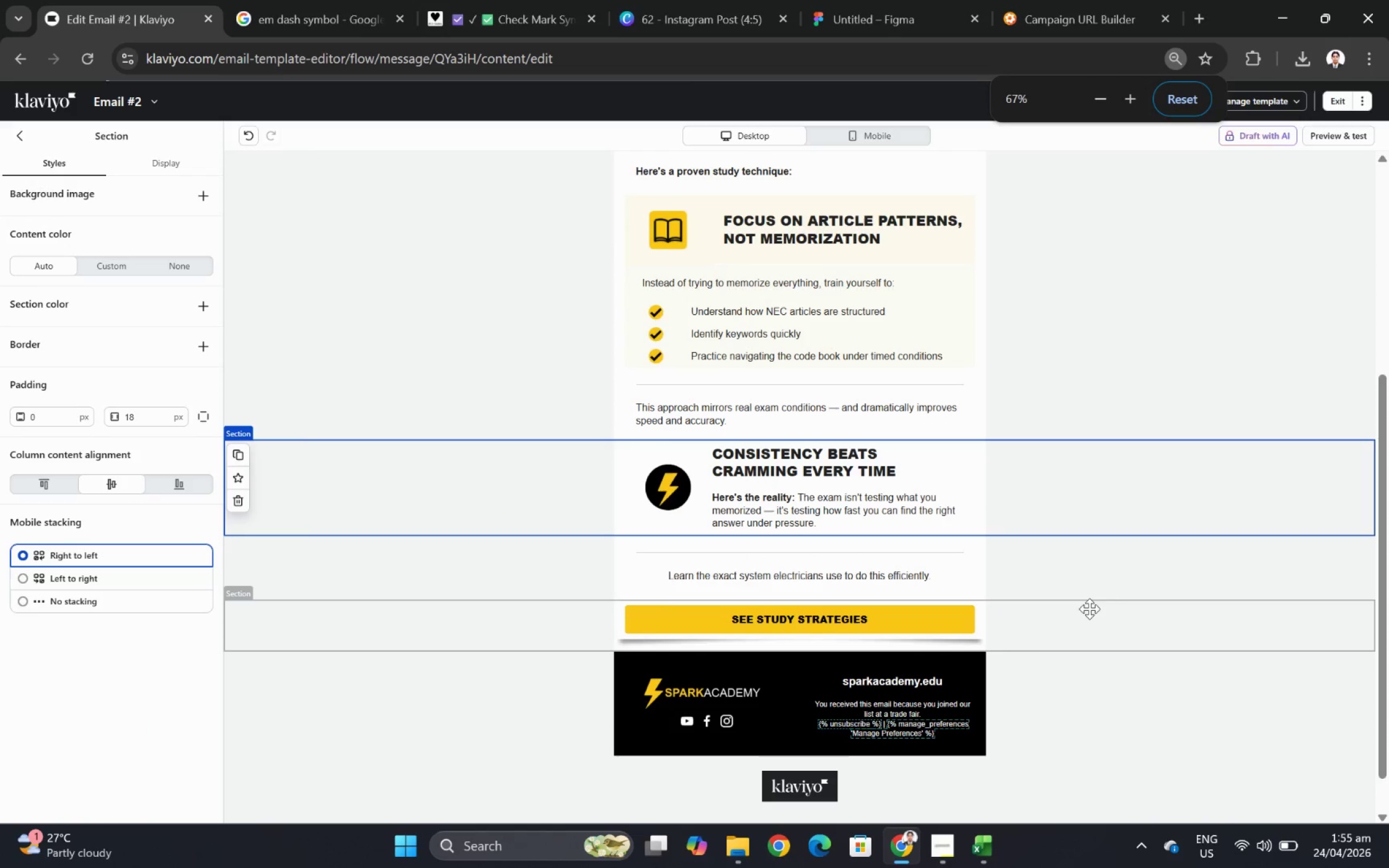 
hold_key(key=ControlLeft, duration=0.44)
scroll: coordinate [1105, 595], scroll_direction: down, amount: 2.0
 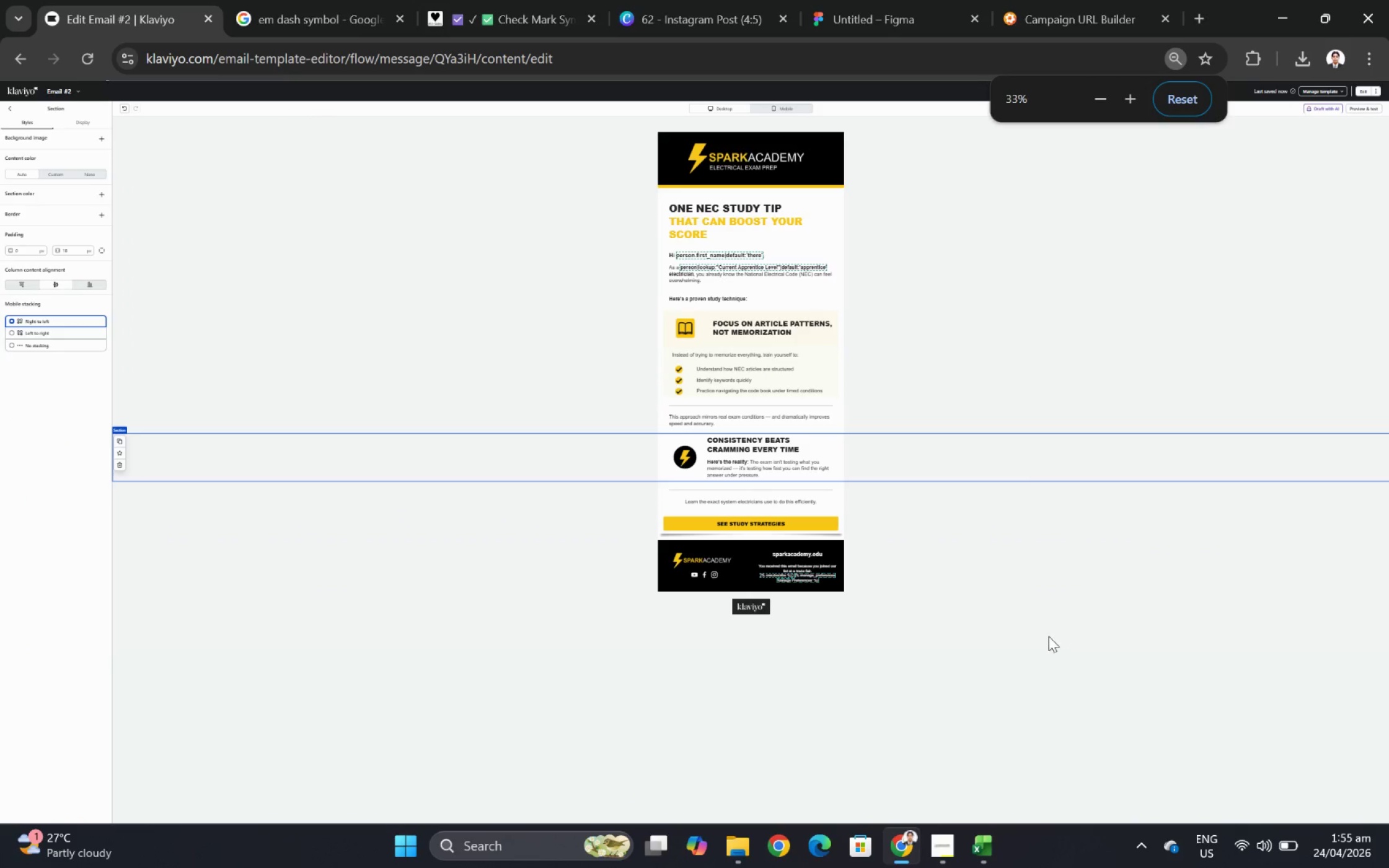 
left_click([1029, 643])
 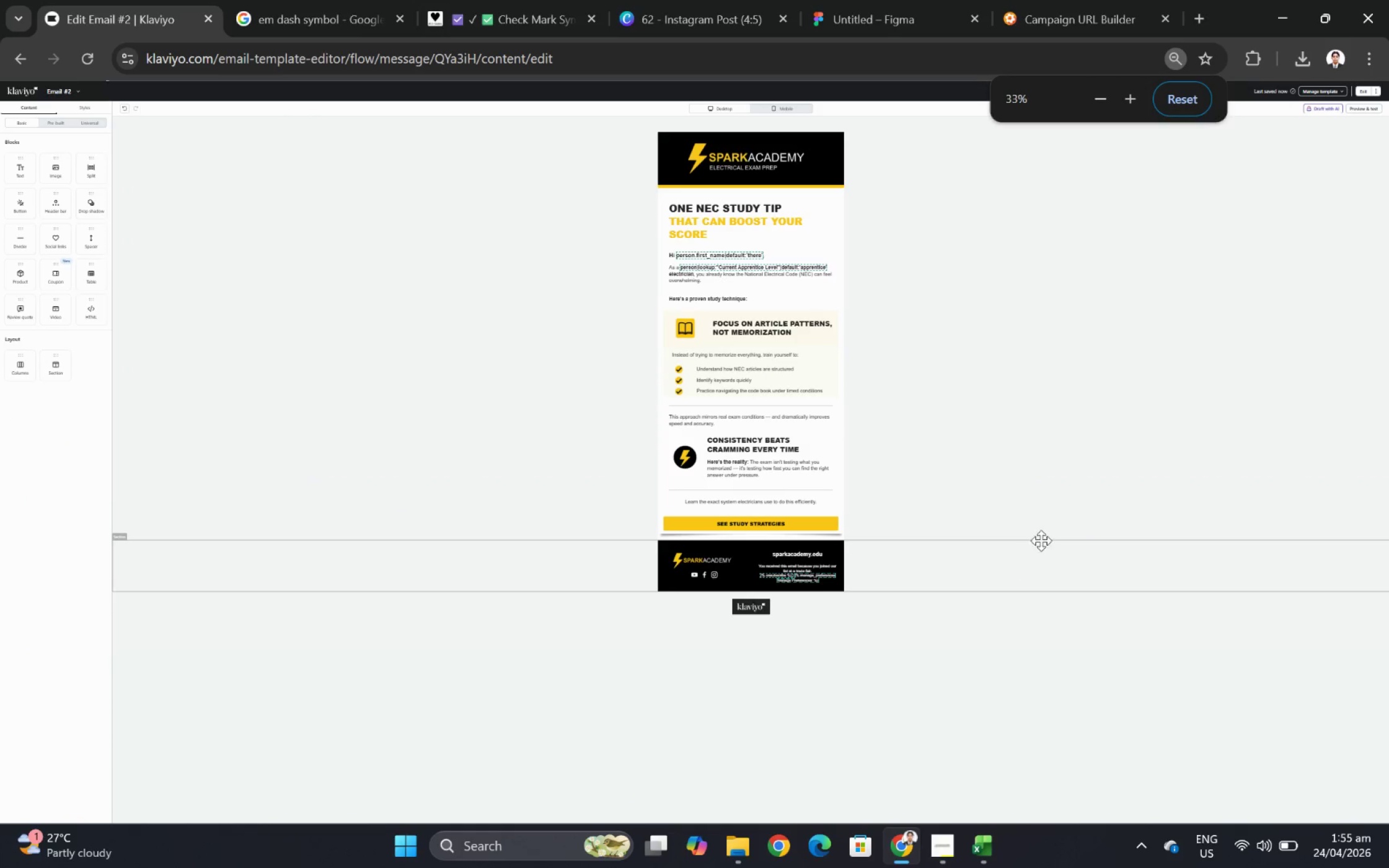 
hold_key(key=ControlLeft, duration=0.65)
scroll: coordinate [1160, 631], scroll_direction: up, amount: 6.0
 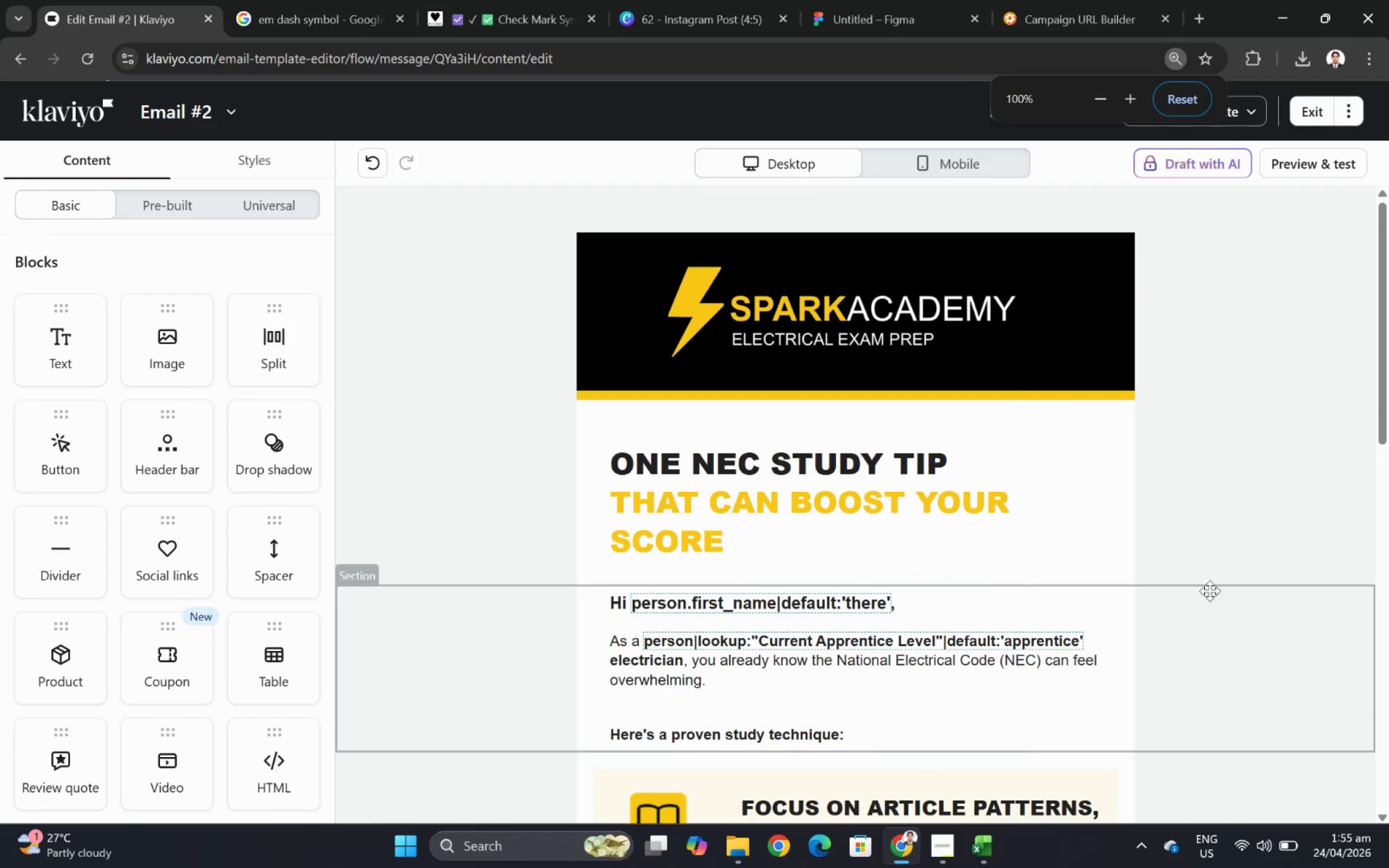 
scroll: coordinate [1109, 405], scroll_direction: down, amount: 5.0
 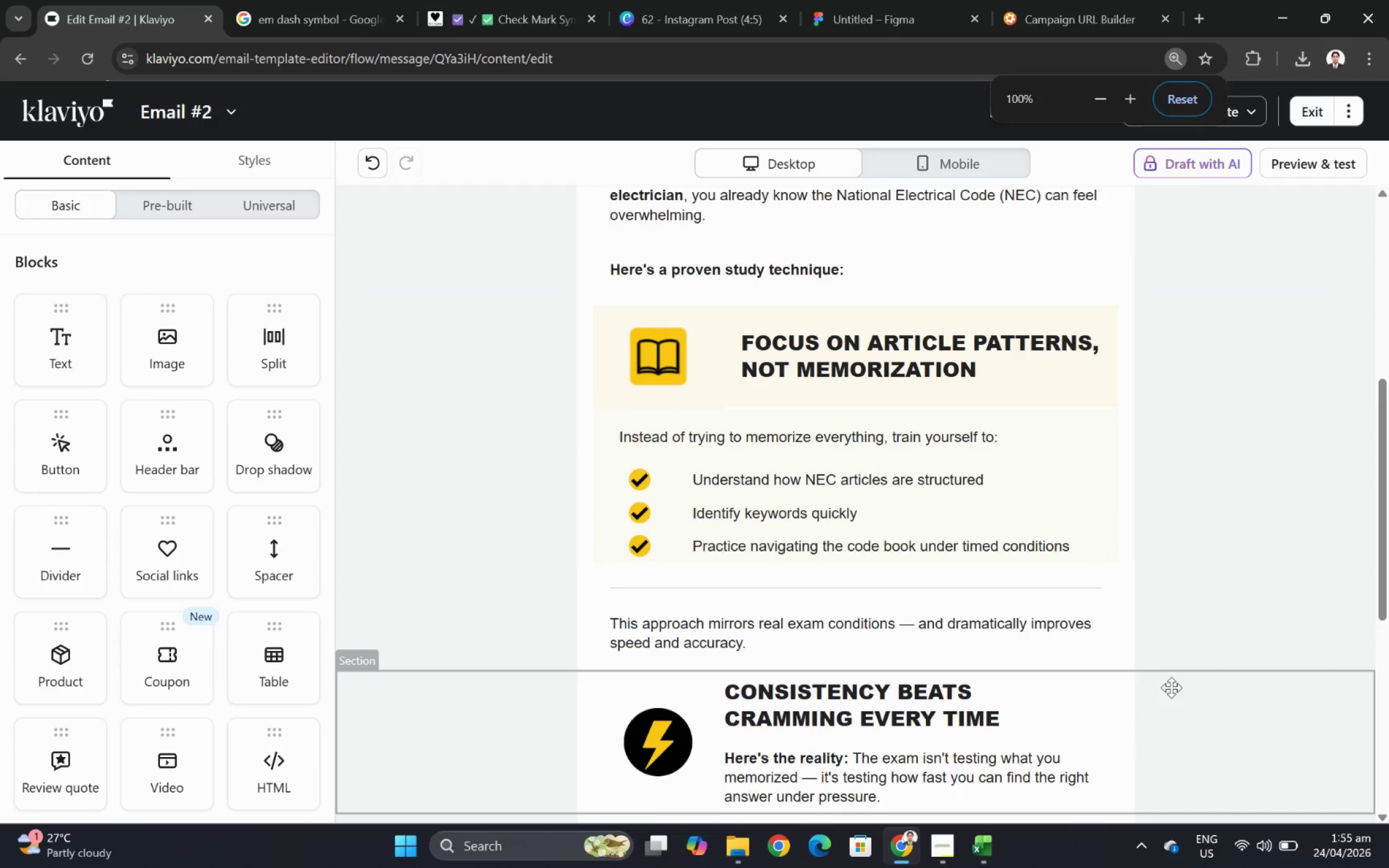 
hold_key(key=ControlLeft, duration=0.44)
scroll: coordinate [1155, 678], scroll_direction: up, amount: 6.0
 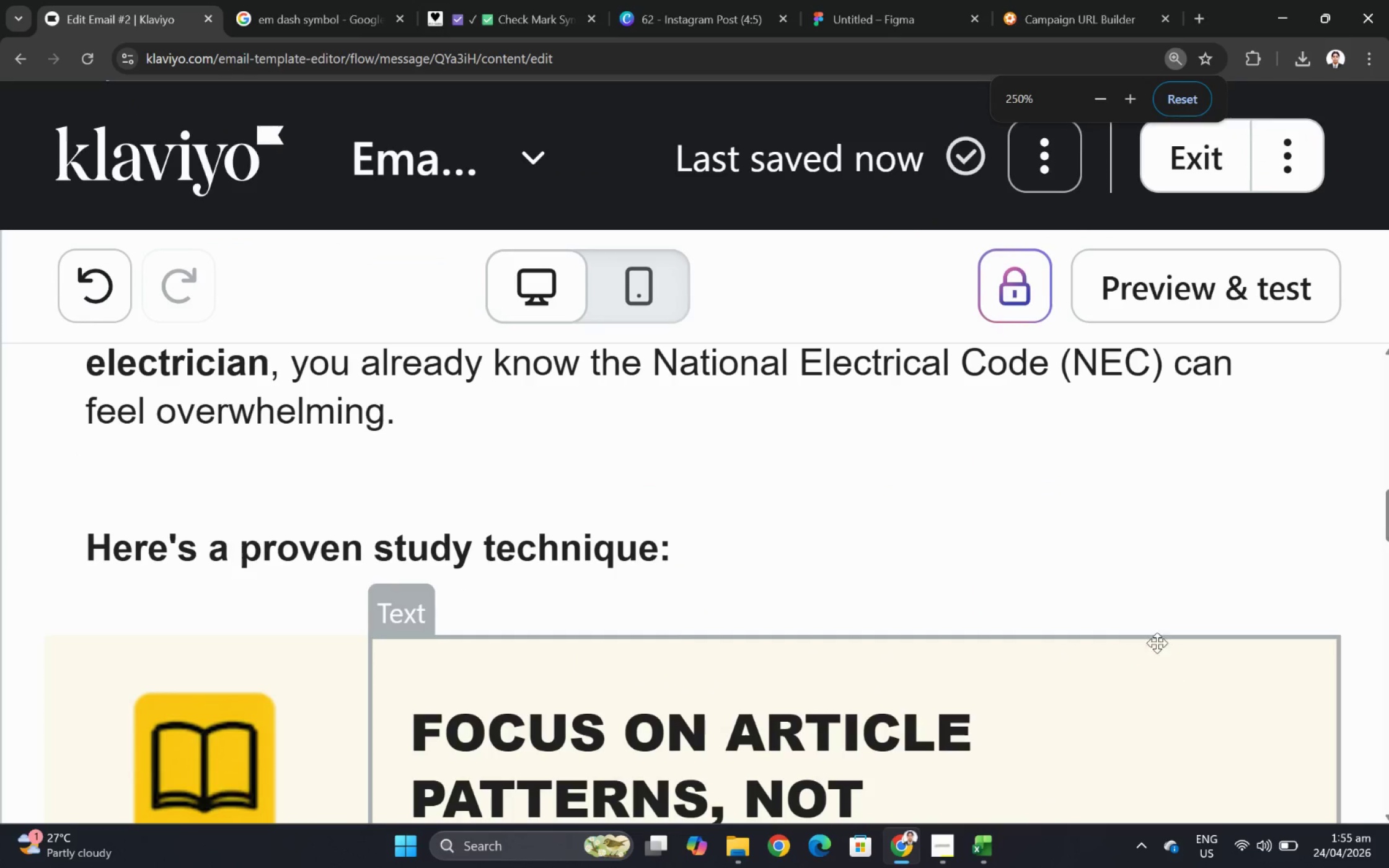 
scroll: coordinate [980, 436], scroll_direction: down, amount: 6.0
 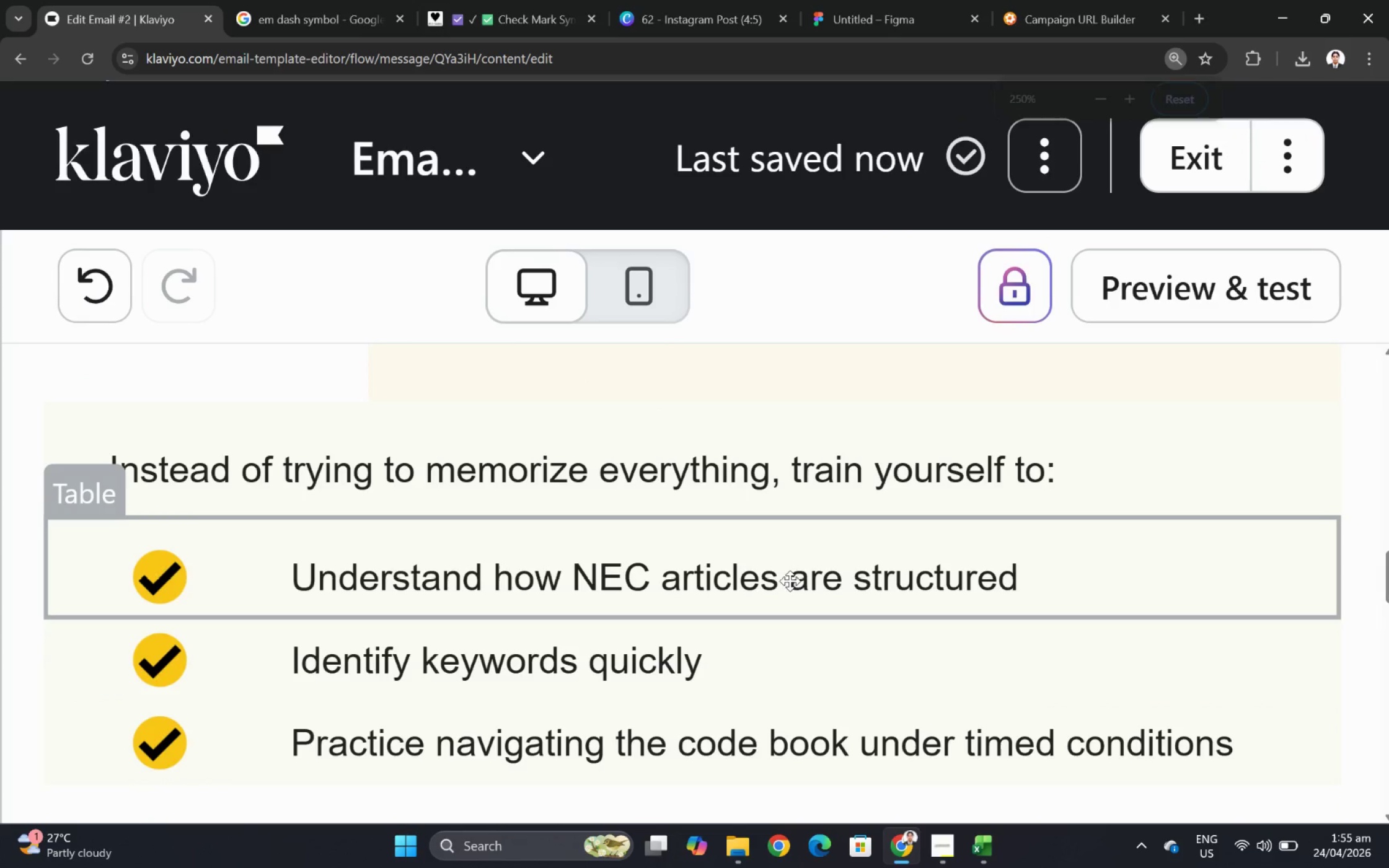 
scroll: coordinate [720, 559], scroll_direction: up, amount: 2.0
 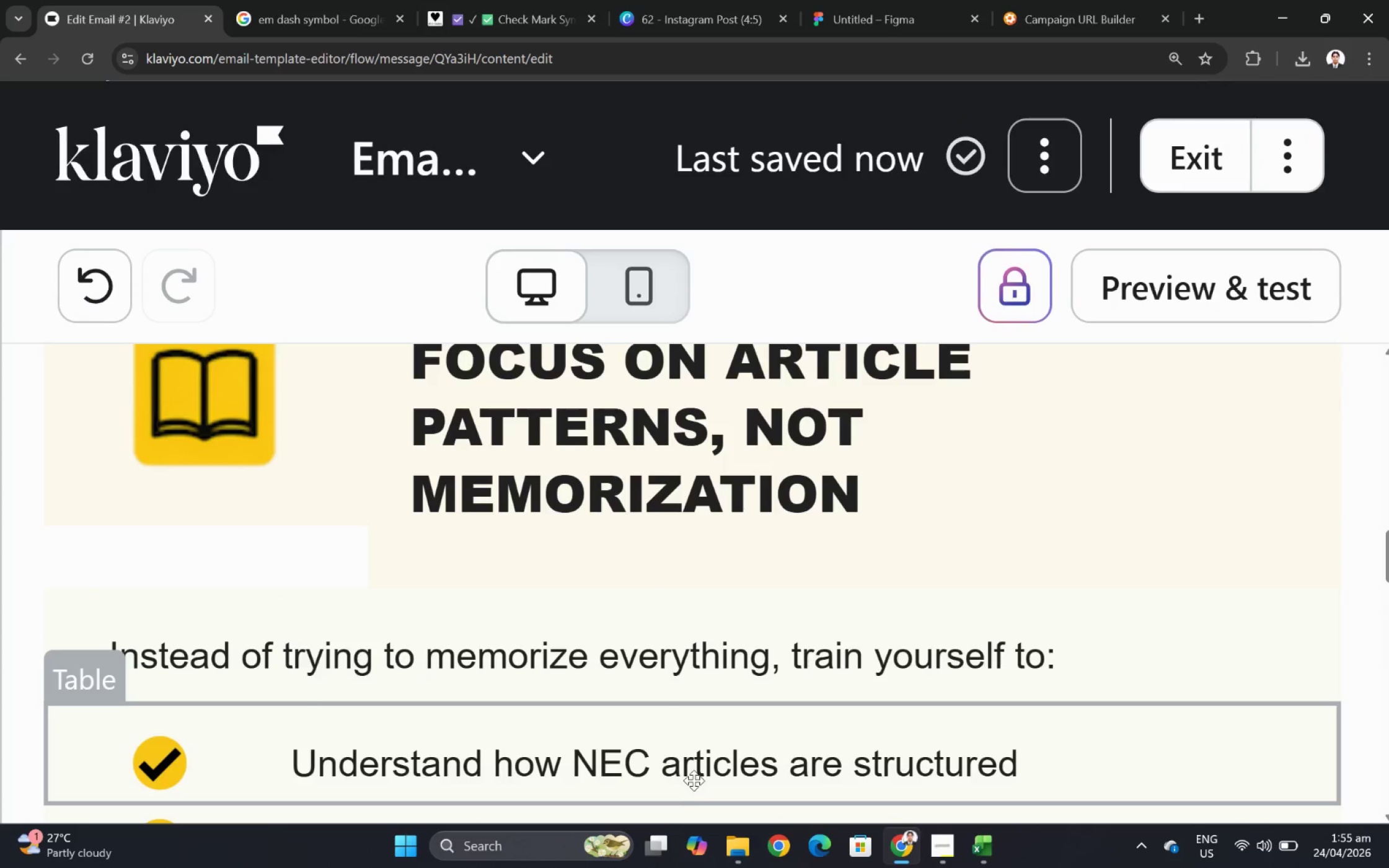 
hold_key(key=ControlLeft, duration=0.73)
scroll: coordinate [718, 670], scroll_direction: down, amount: 4.0
 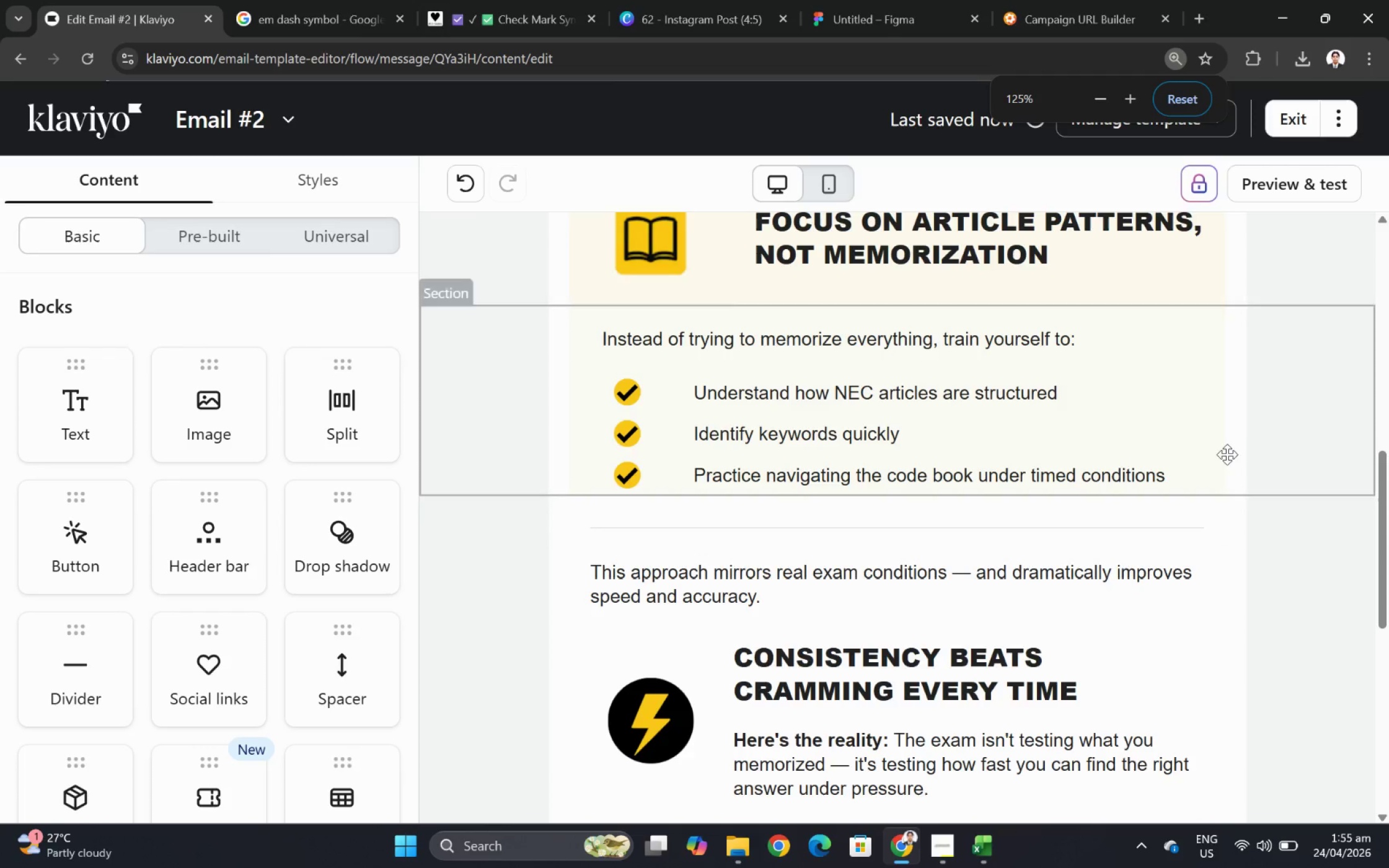 
key(Control+ControlLeft)
 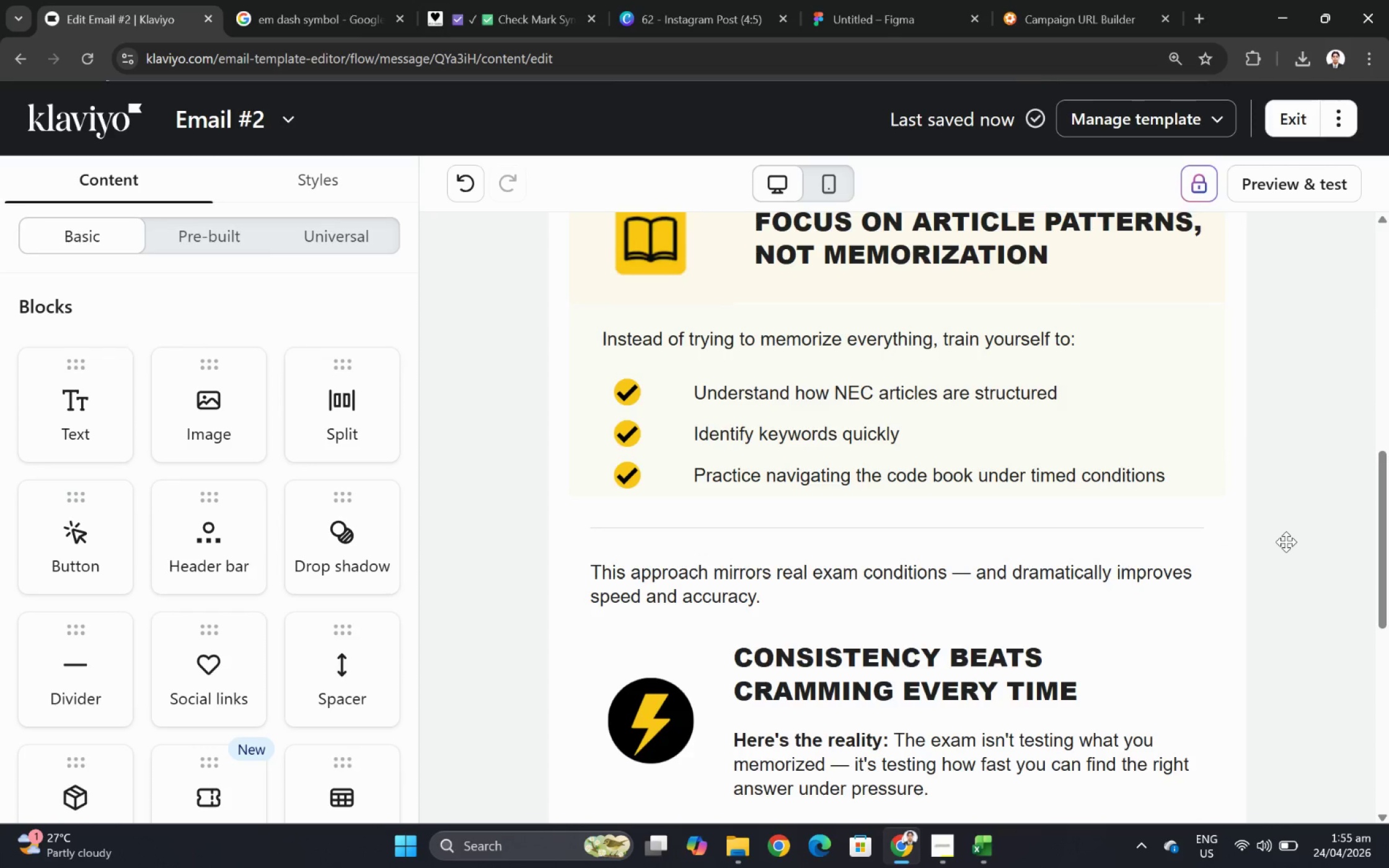 
left_click([1295, 542])
 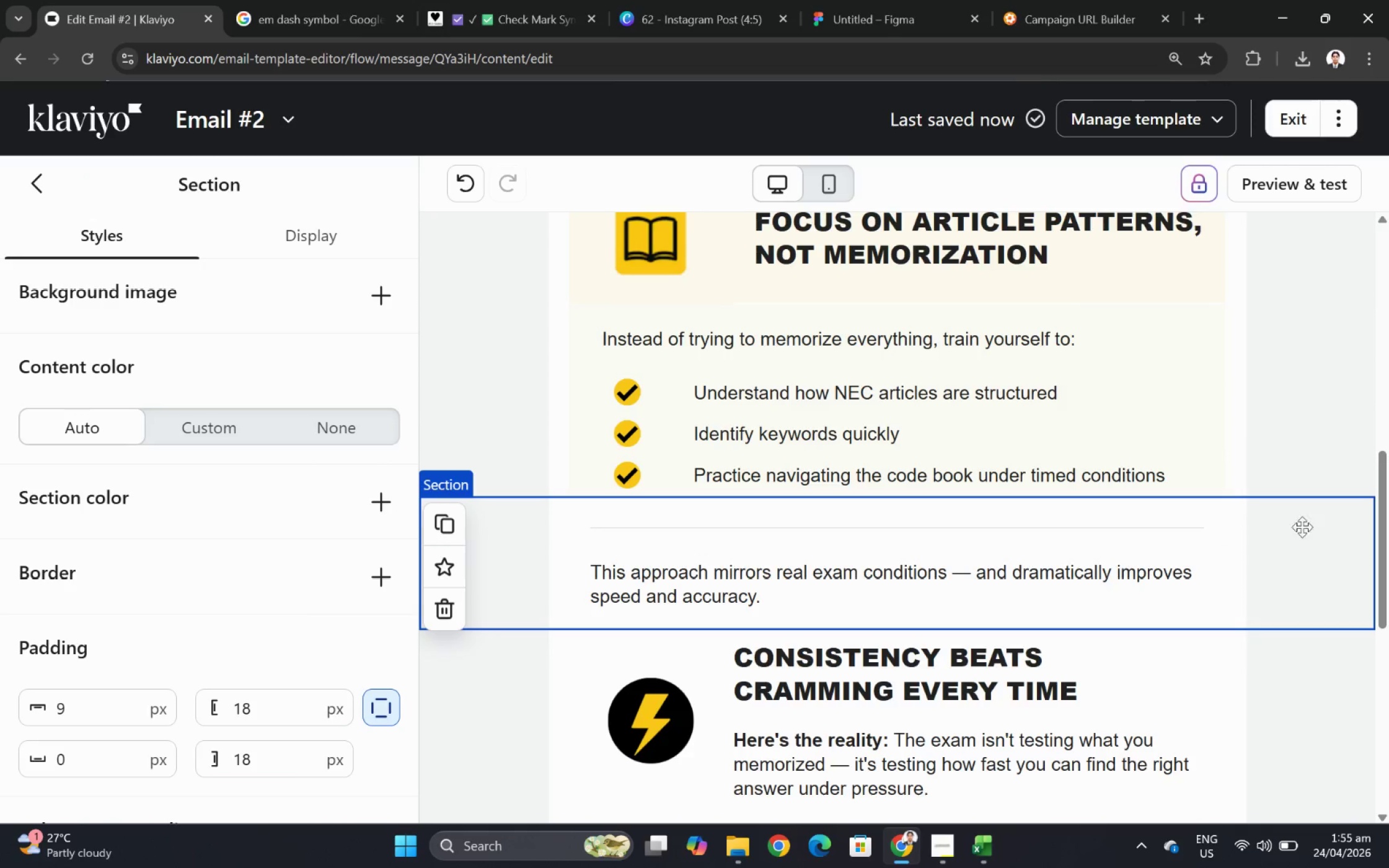 
scroll: coordinate [1305, 511], scroll_direction: up, amount: 1.0
 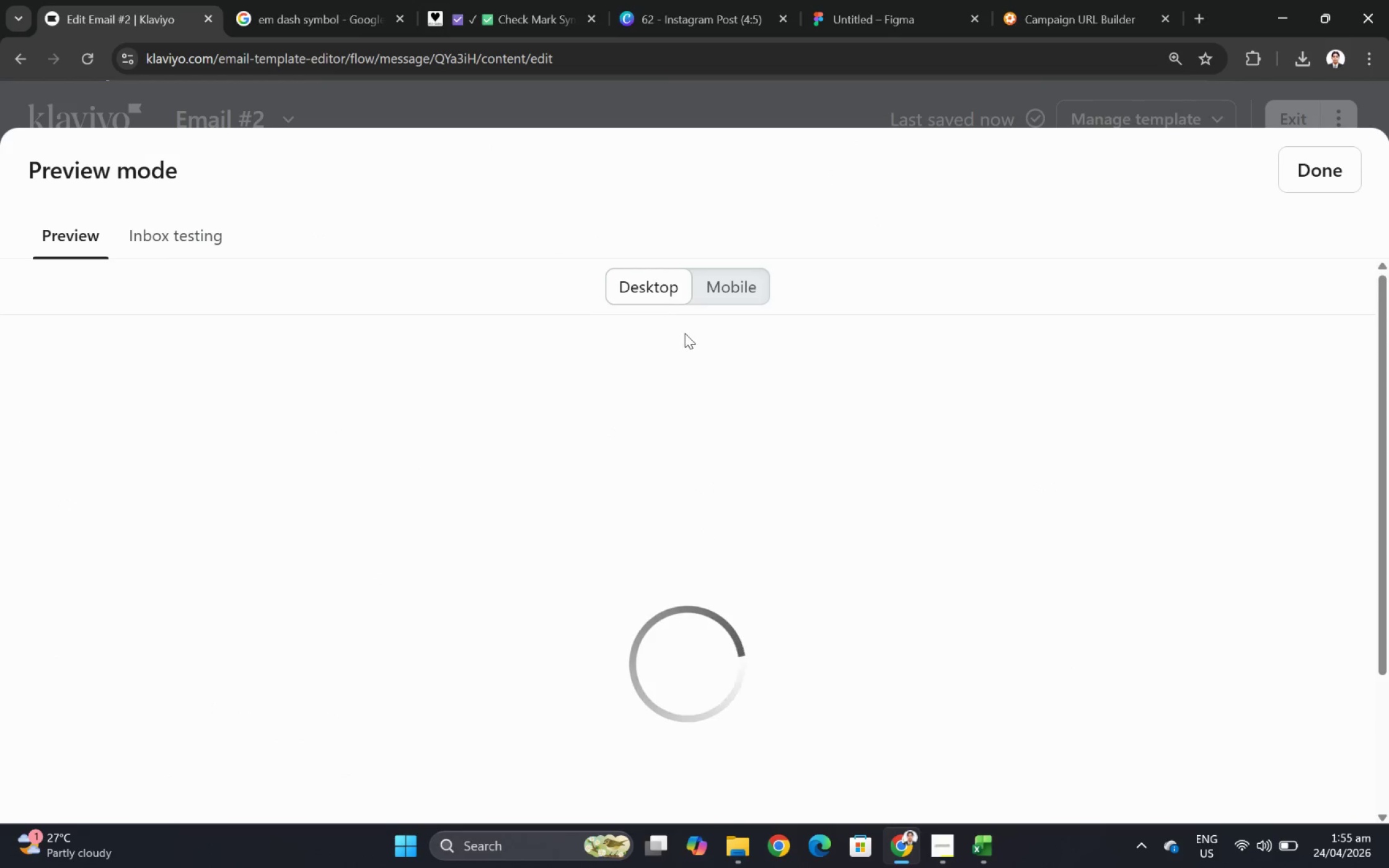 
scroll: coordinate [464, 458], scroll_direction: down, amount: 10.0
 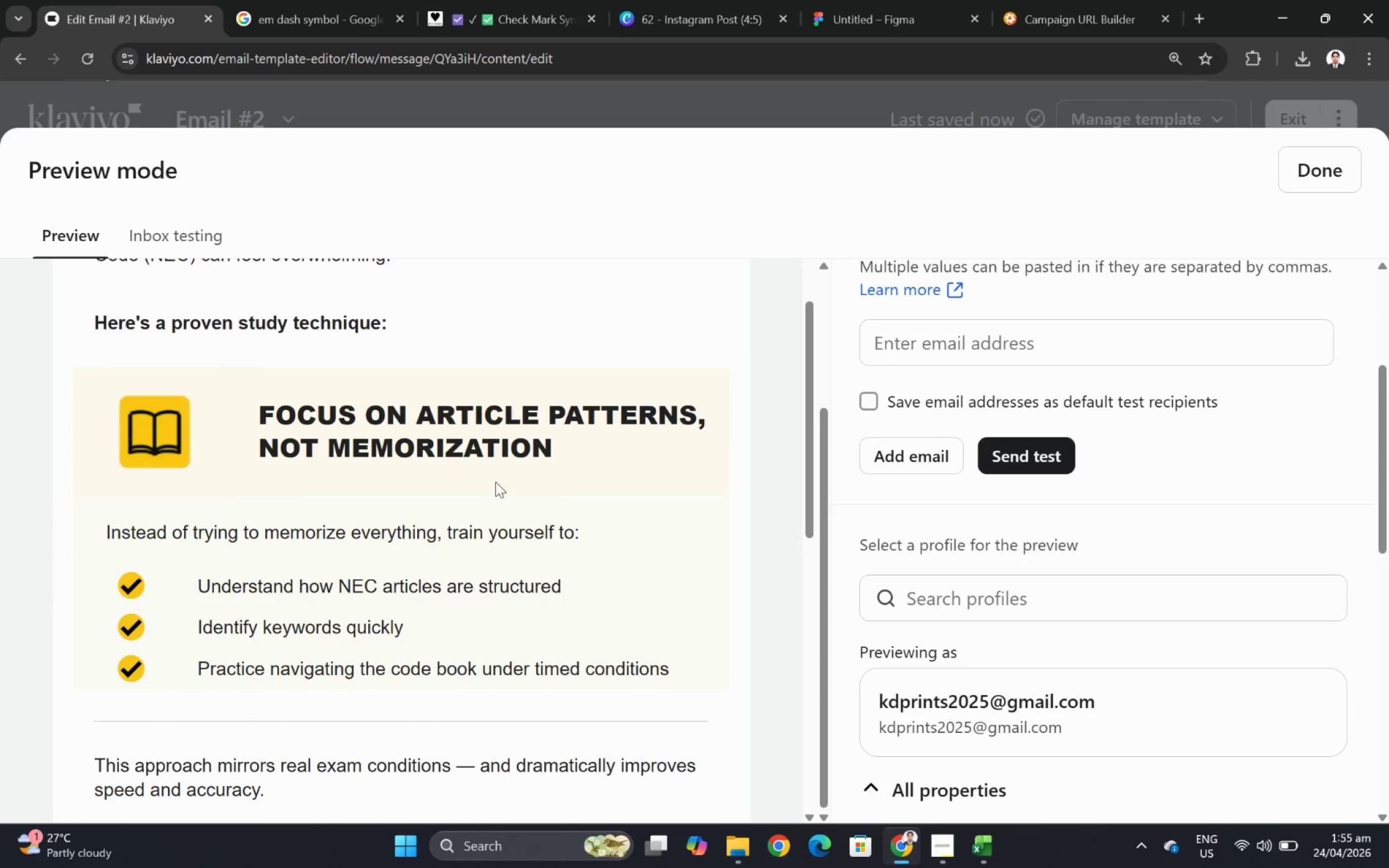 
hold_key(key=ControlLeft, duration=0.34)
scroll: coordinate [495, 481], scroll_direction: up, amount: 1.0
 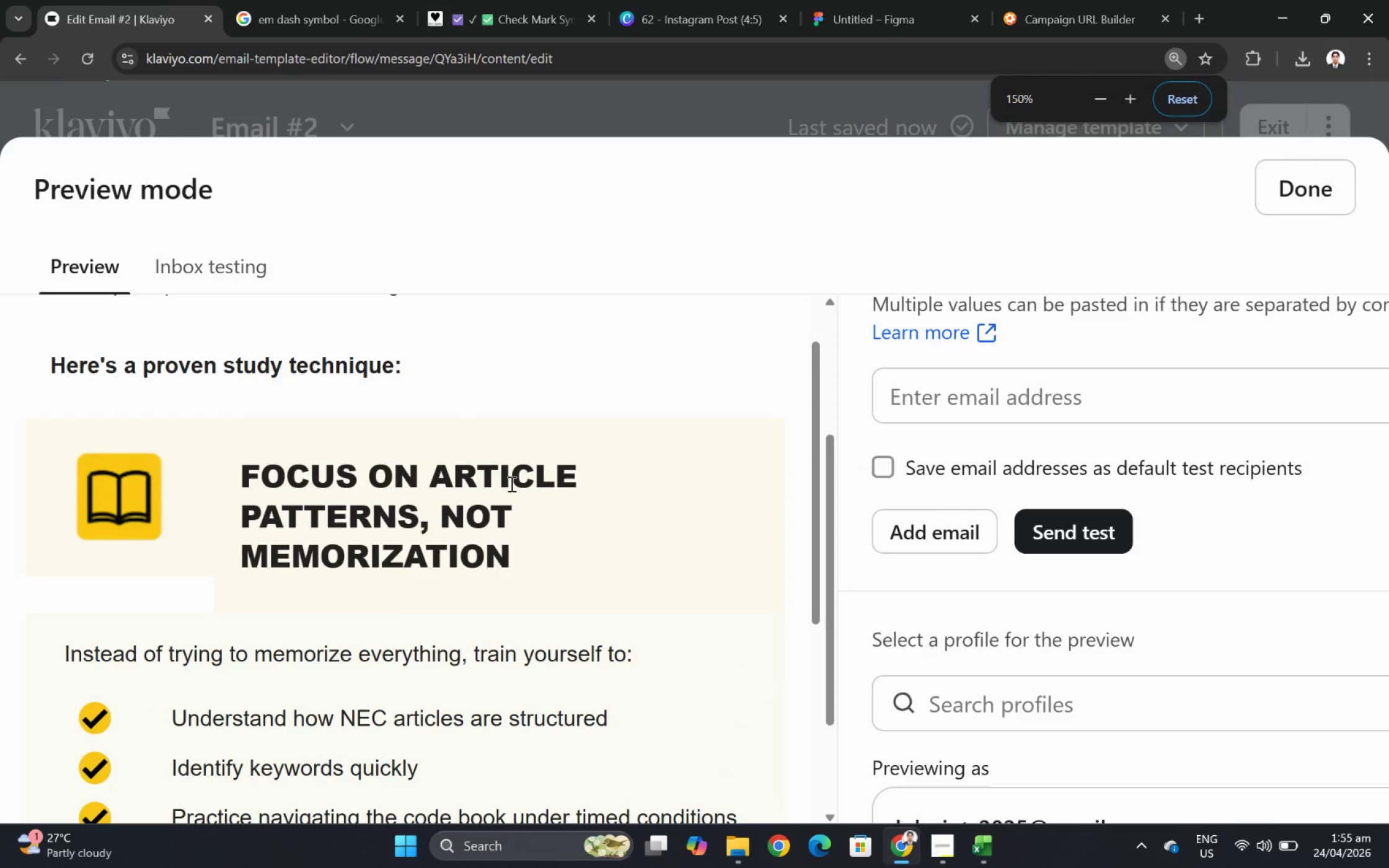 
hold_key(key=ControlLeft, duration=2.71)
scroll: coordinate [510, 483], scroll_direction: down, amount: 1.0
 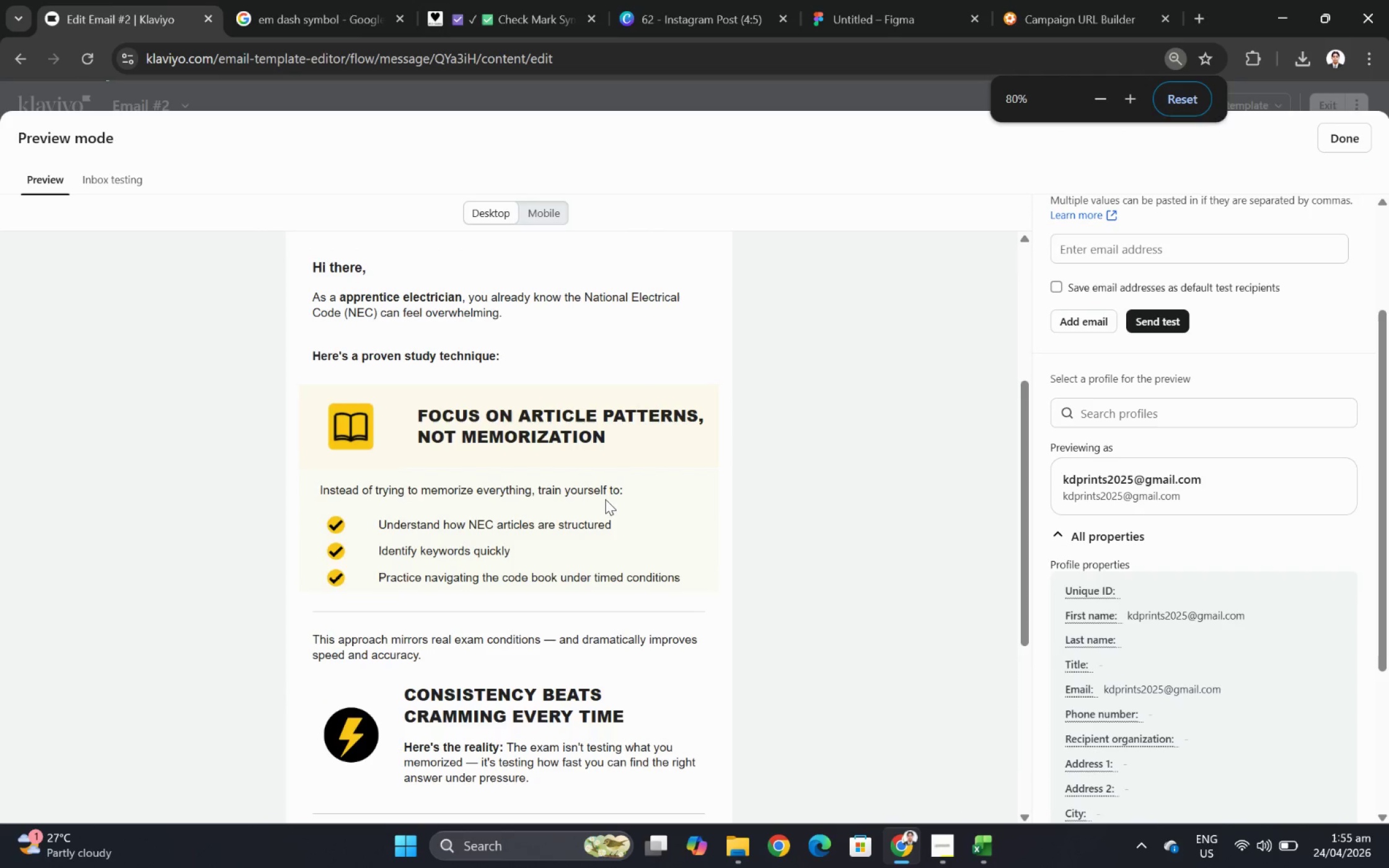 
scroll: coordinate [612, 499], scroll_direction: up, amount: 1.0
 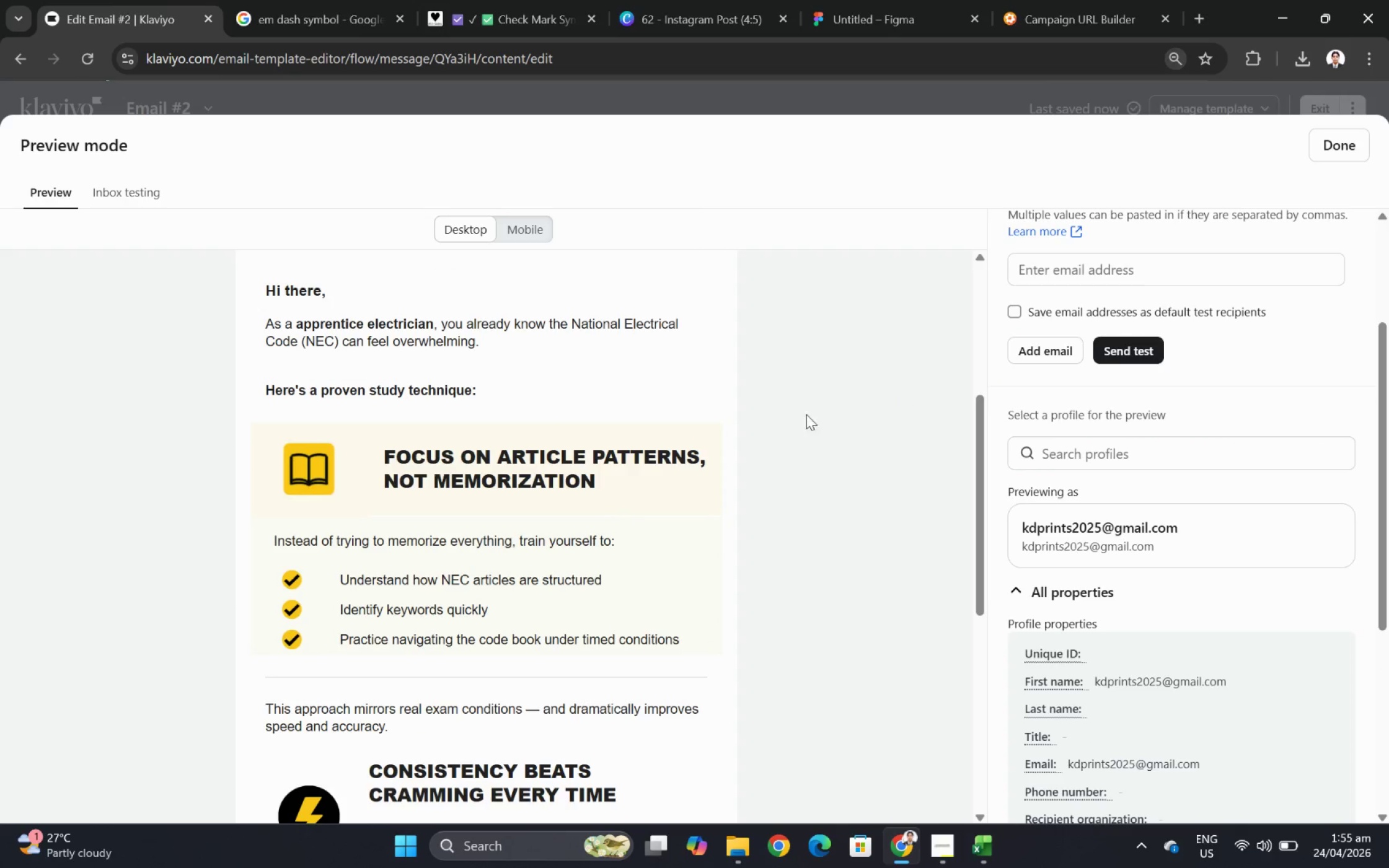 
hold_key(key=ControlLeft, duration=0.37)
 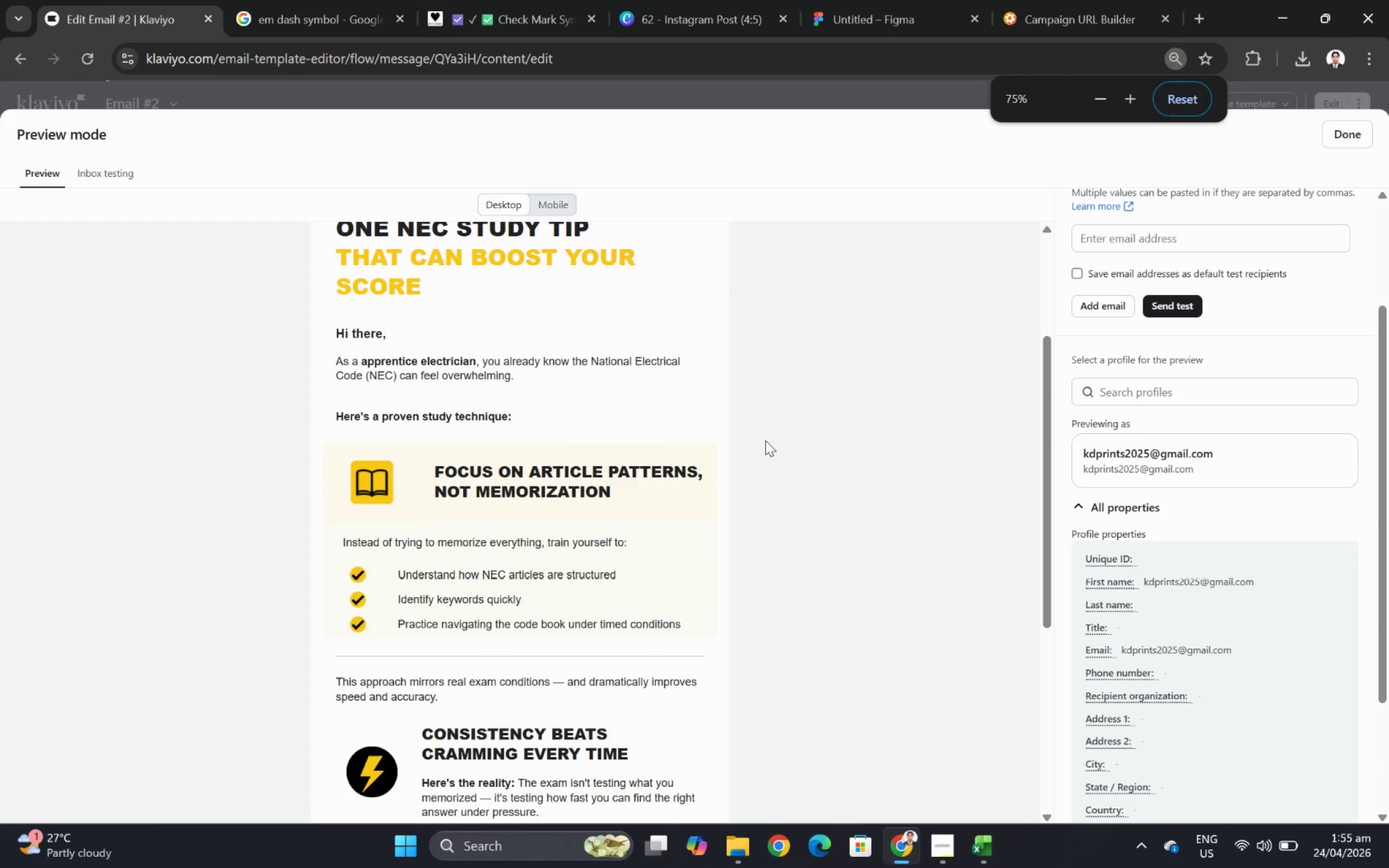 
scroll: coordinate [764, 433], scroll_direction: up, amount: 1.0
 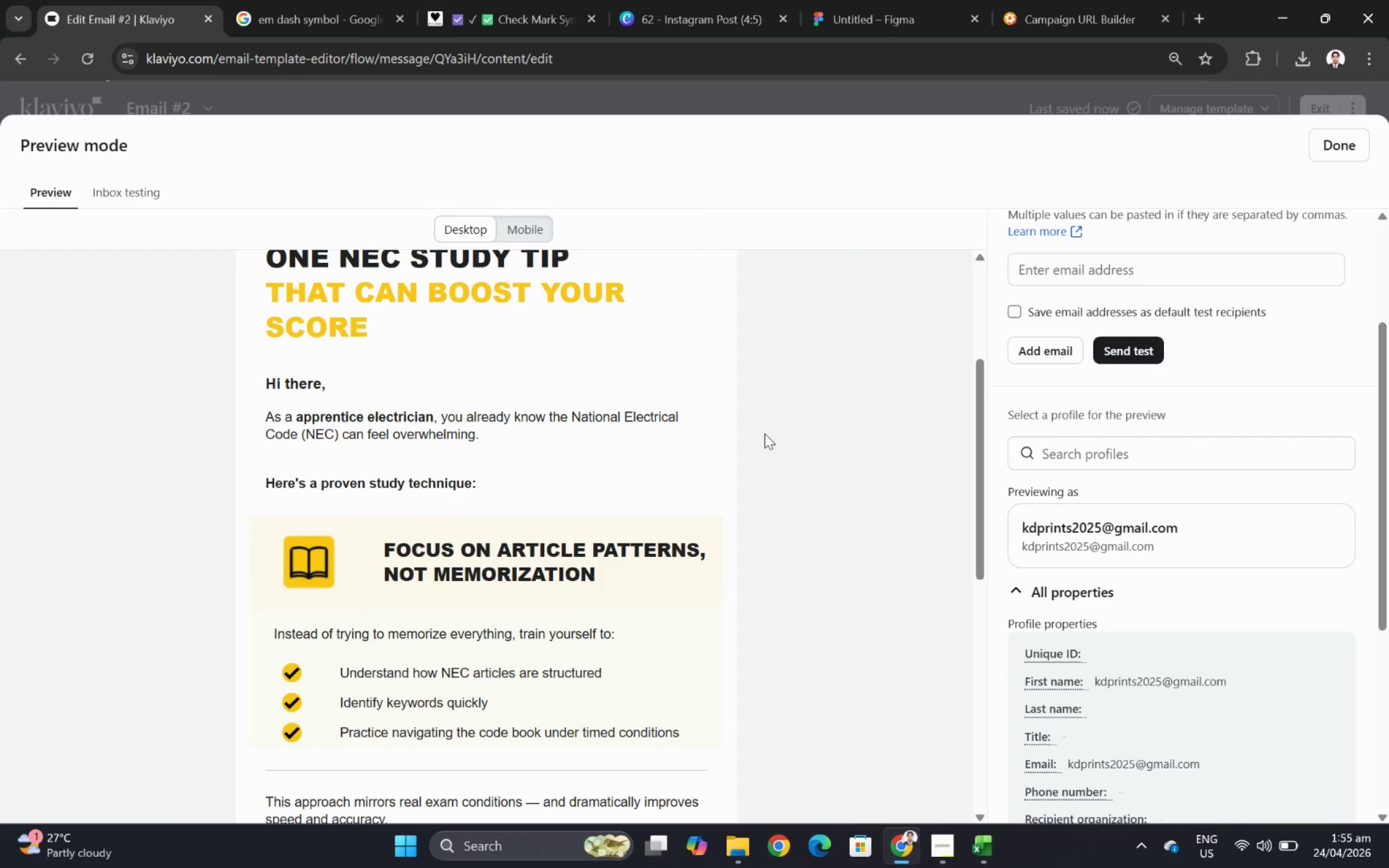 
scroll: coordinate [764, 433], scroll_direction: down, amount: 2.0
 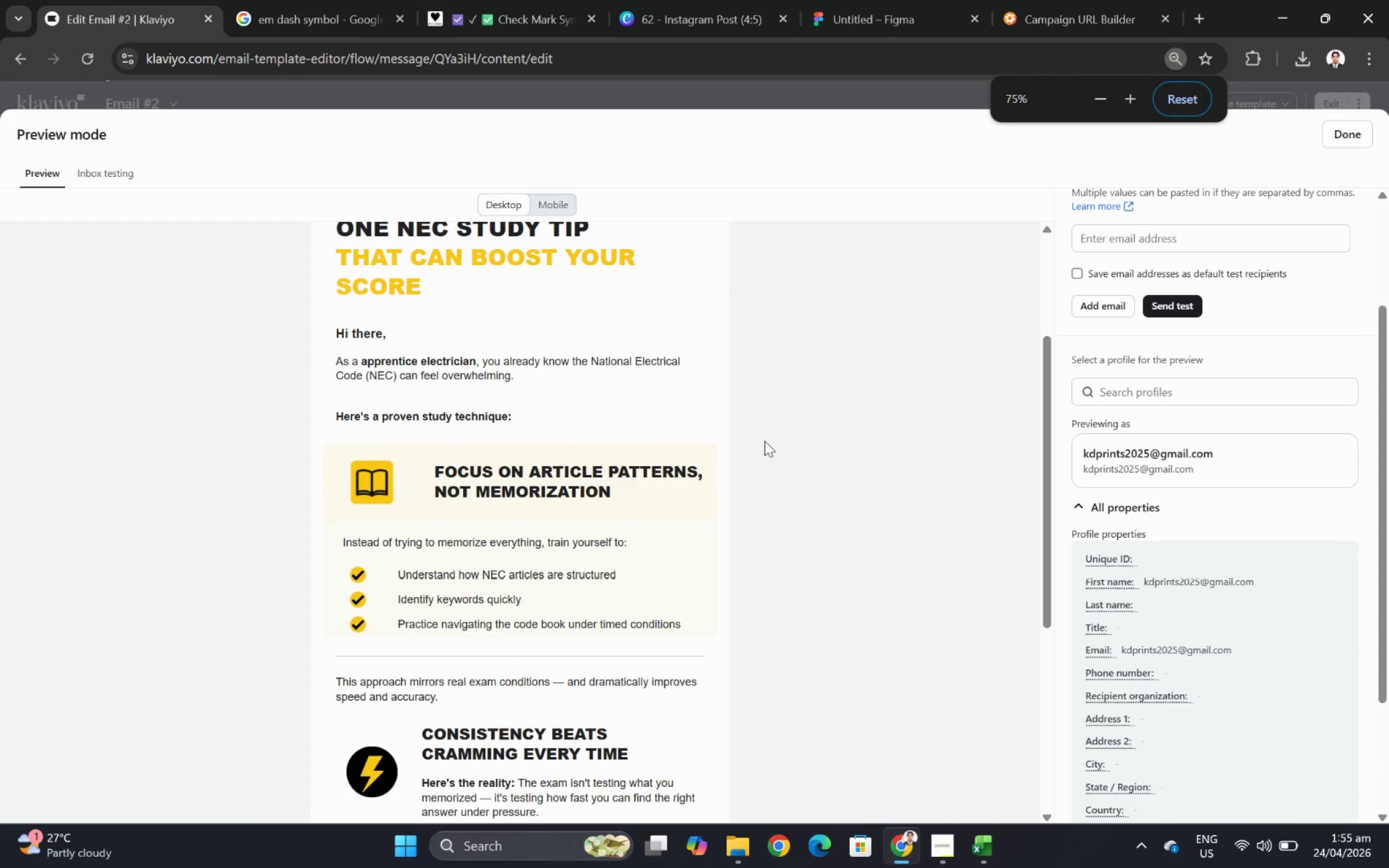 
hold_key(key=ControlLeft, duration=0.58)
scroll: coordinate [765, 440], scroll_direction: down, amount: 2.0
 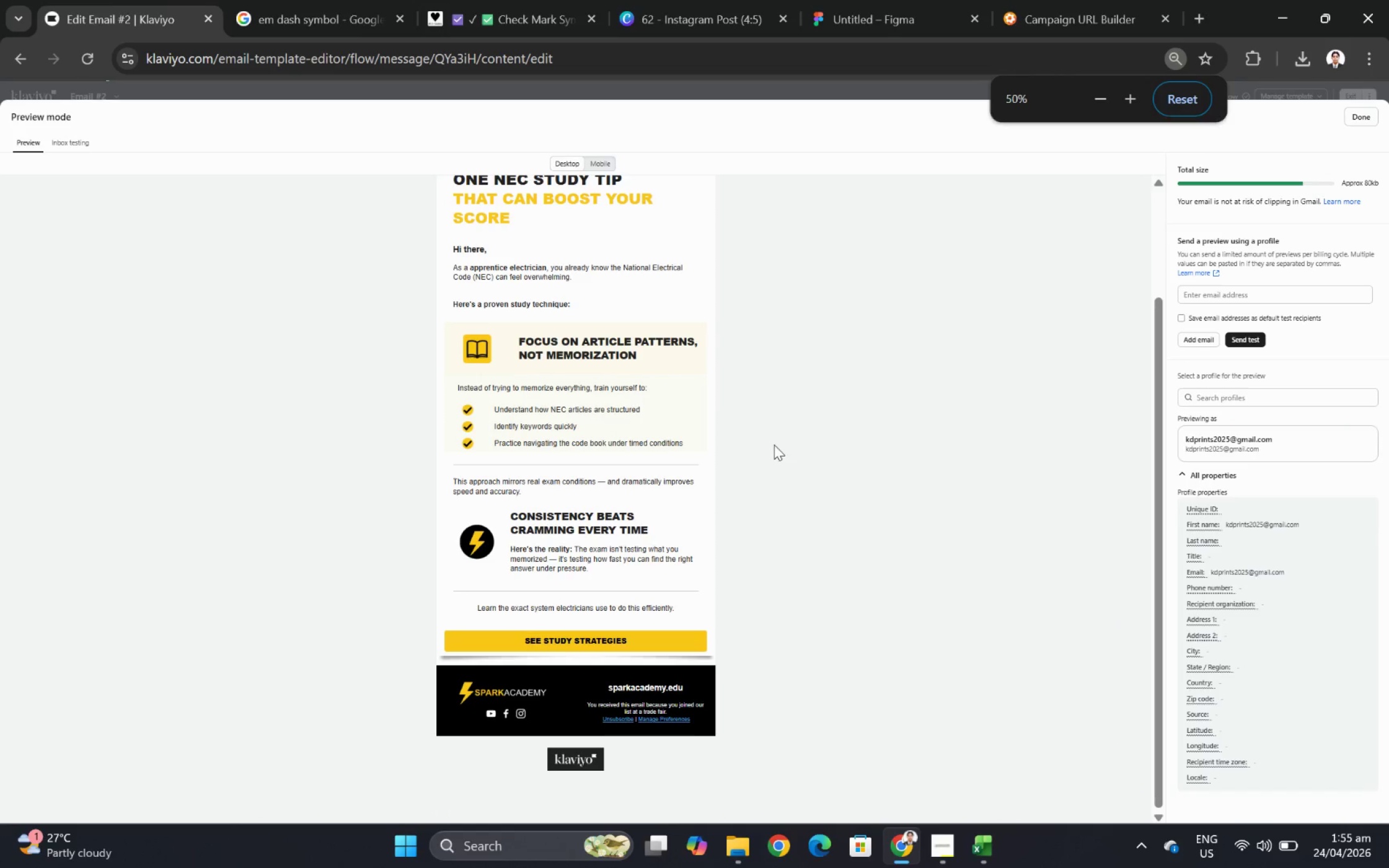 
scroll: coordinate [795, 454], scroll_direction: up, amount: 1.0
 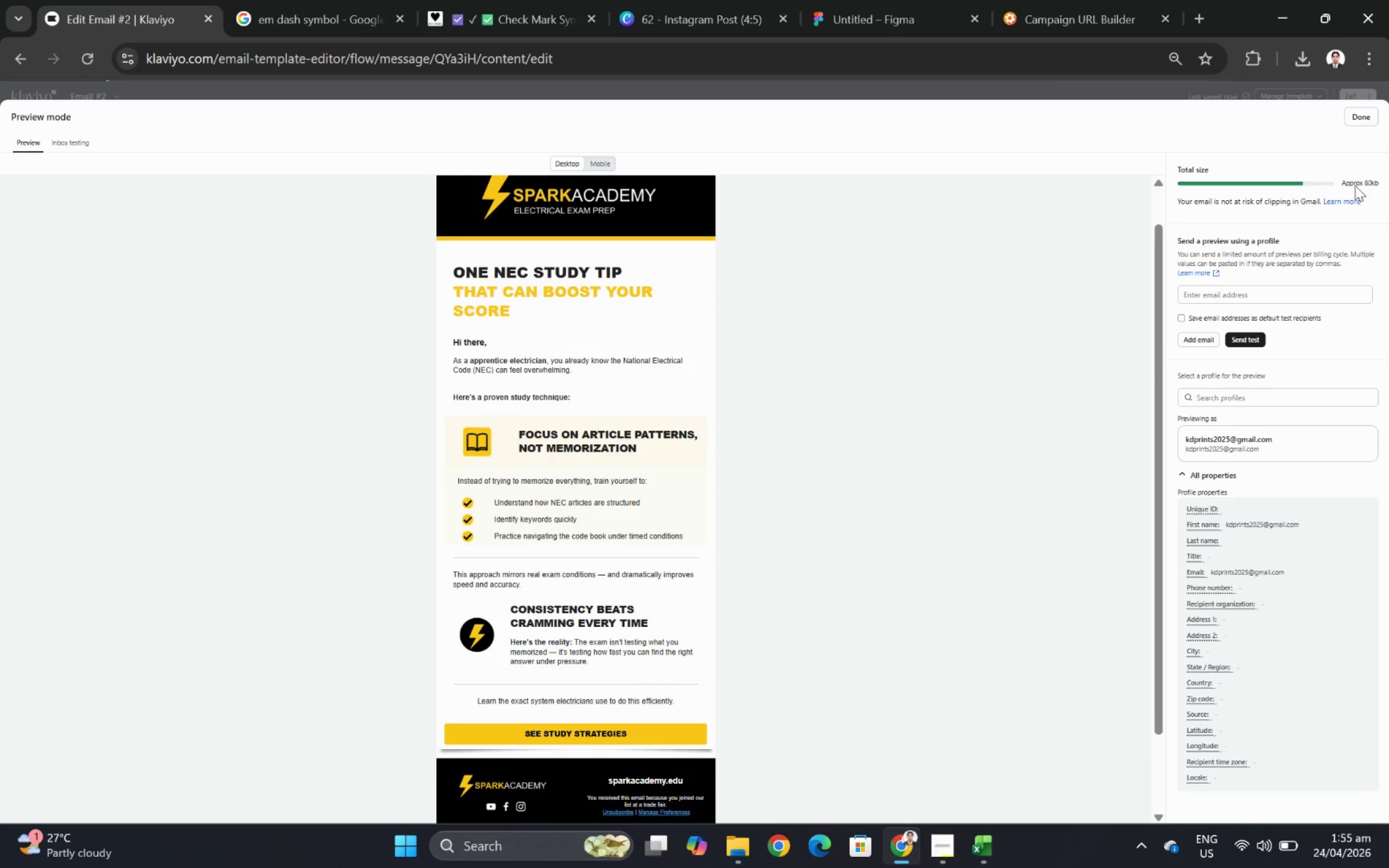 
left_click([1363, 118])
 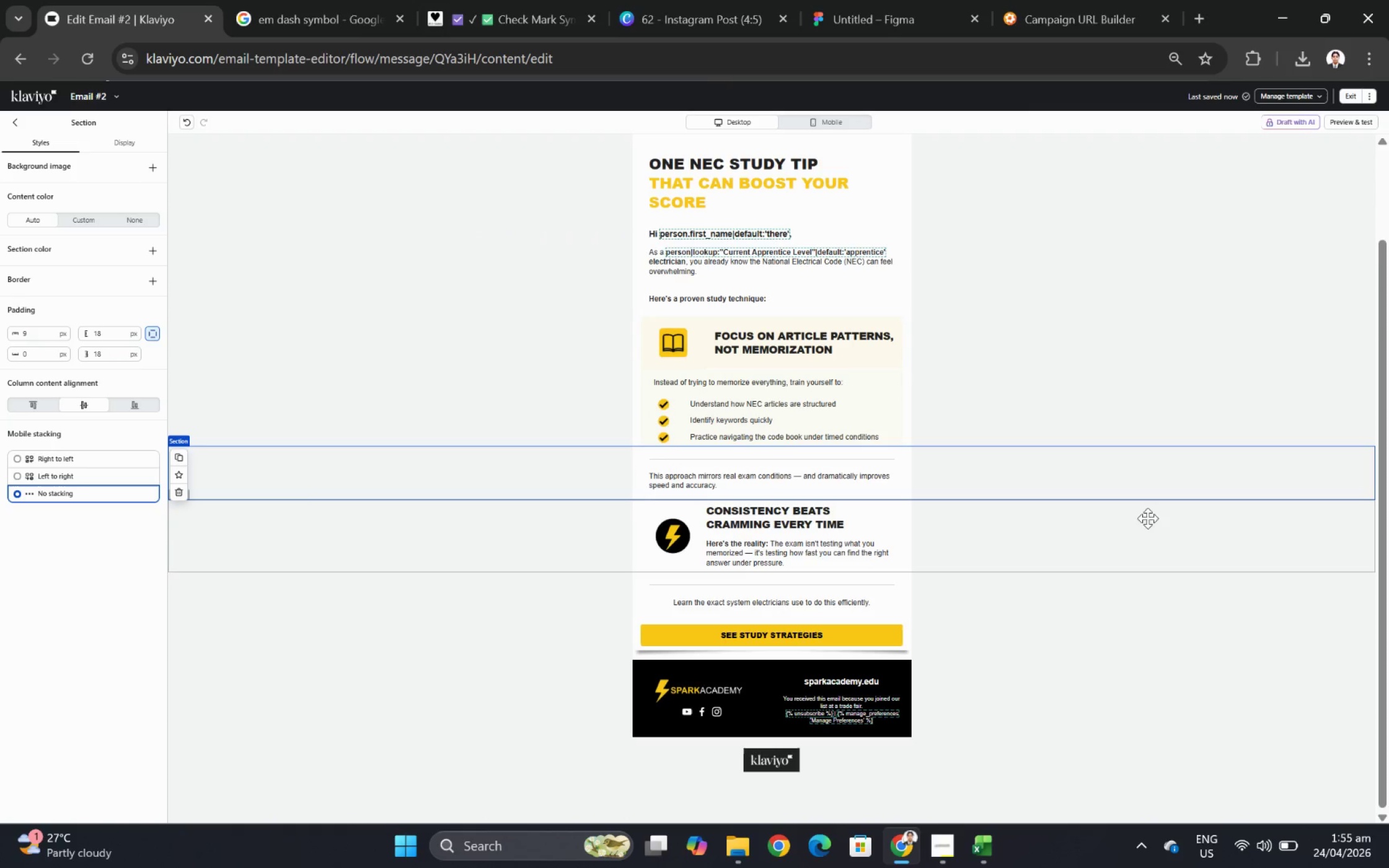 
hold_key(key=ControlLeft, duration=0.43)
scroll: coordinate [1087, 536], scroll_direction: up, amount: 1.0
 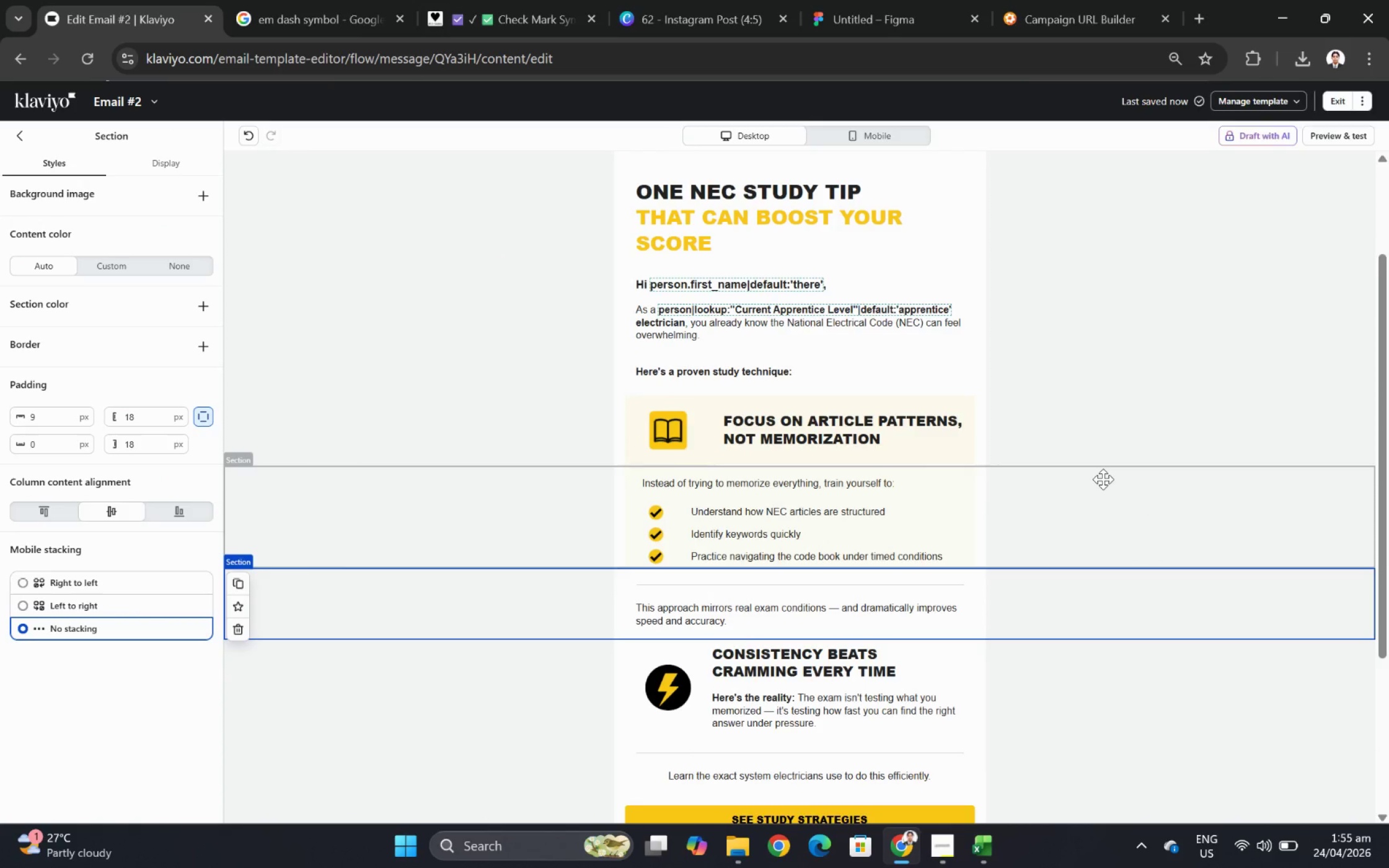 
wait(10.58)
 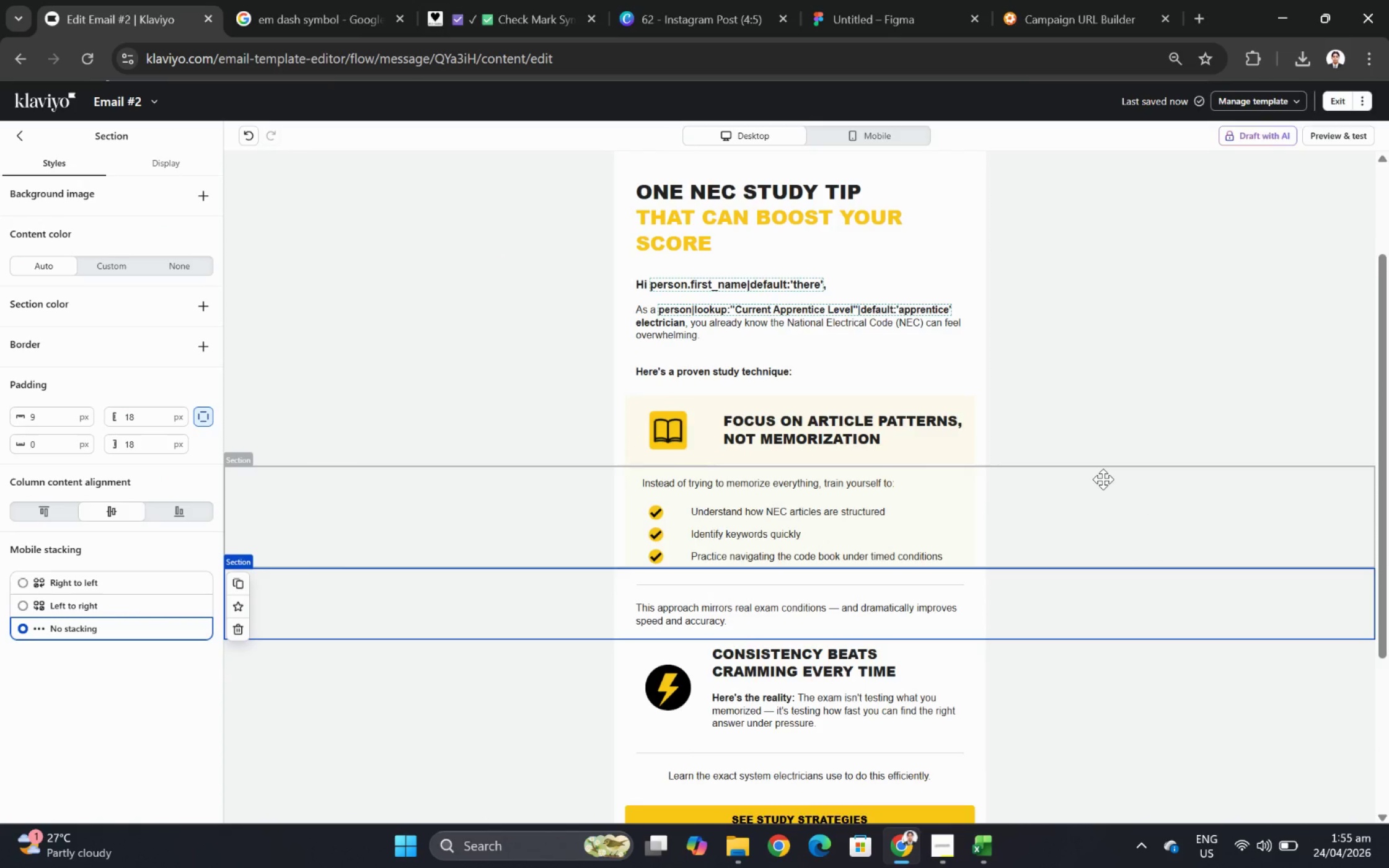 
left_click([941, 433])
 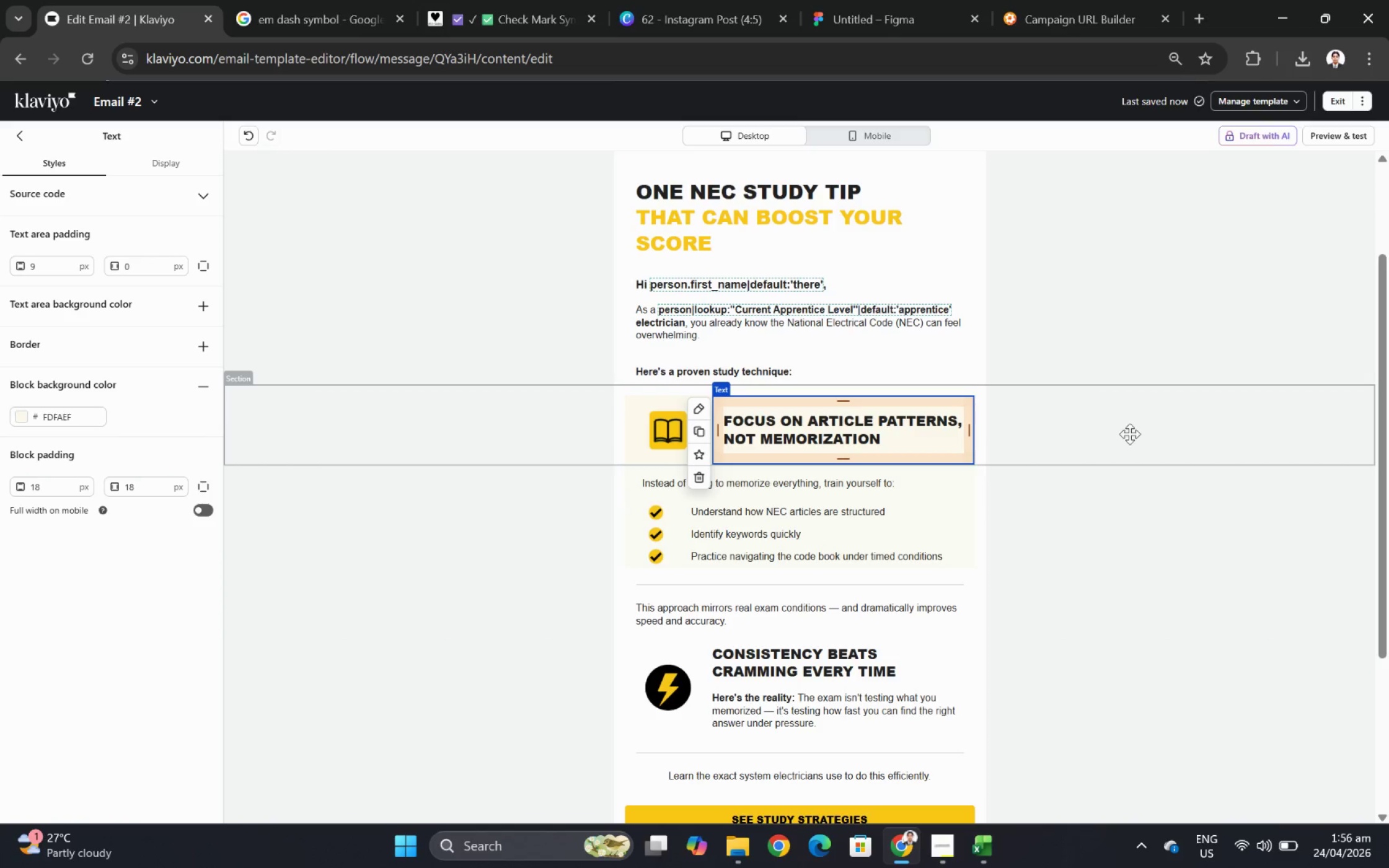 
left_click([1175, 525])
 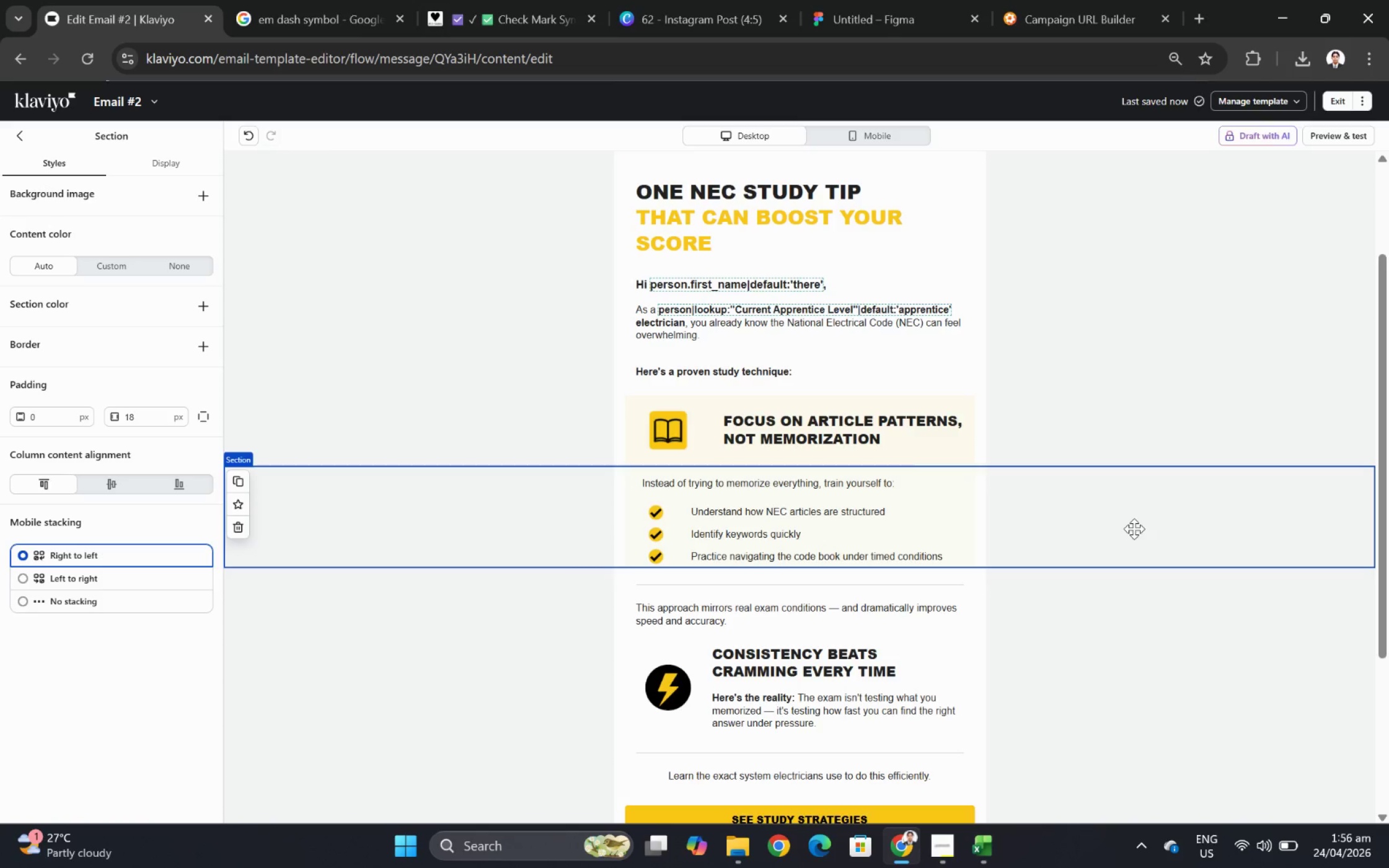 
wait(9.22)
 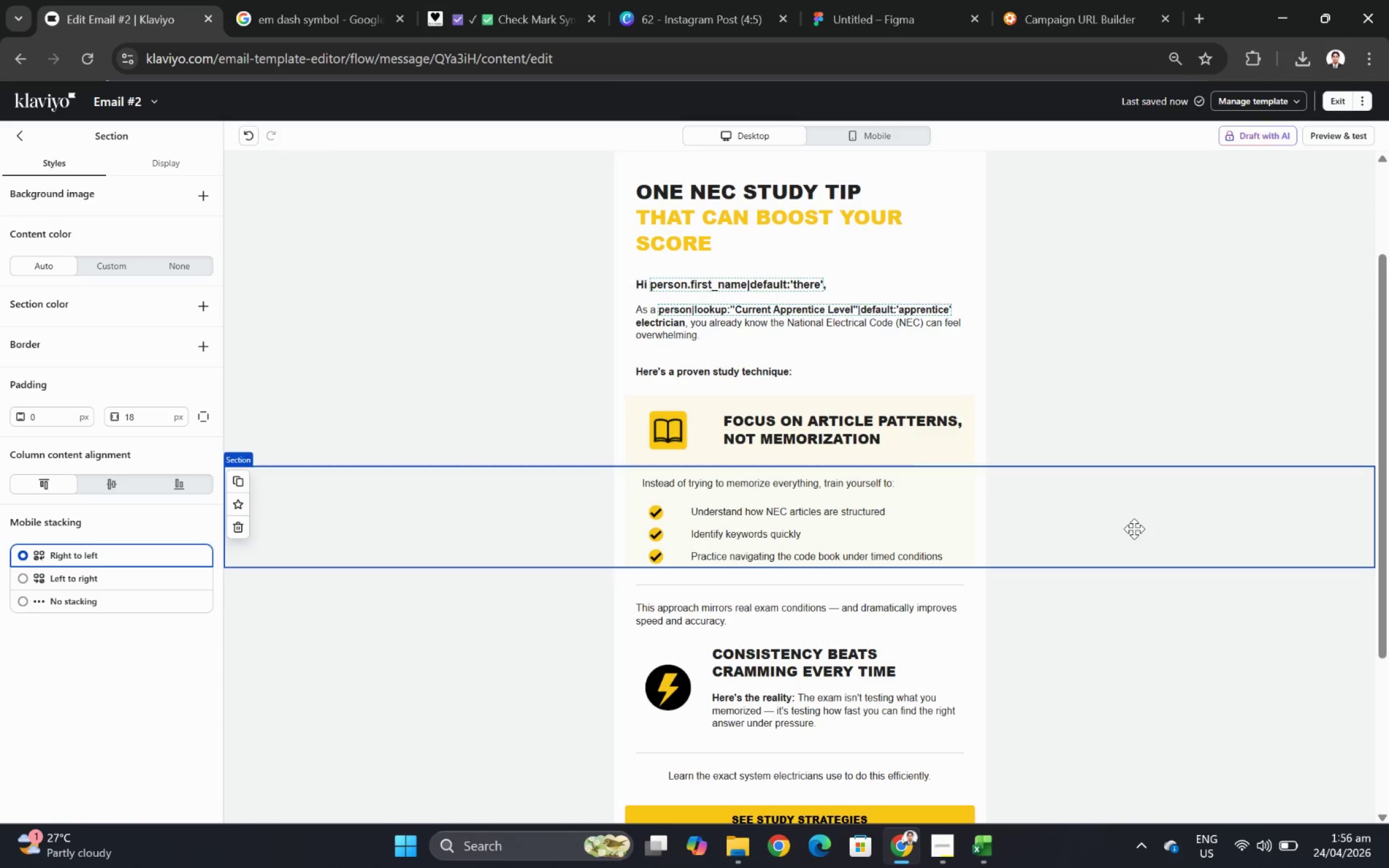 
left_click([472, 420])
 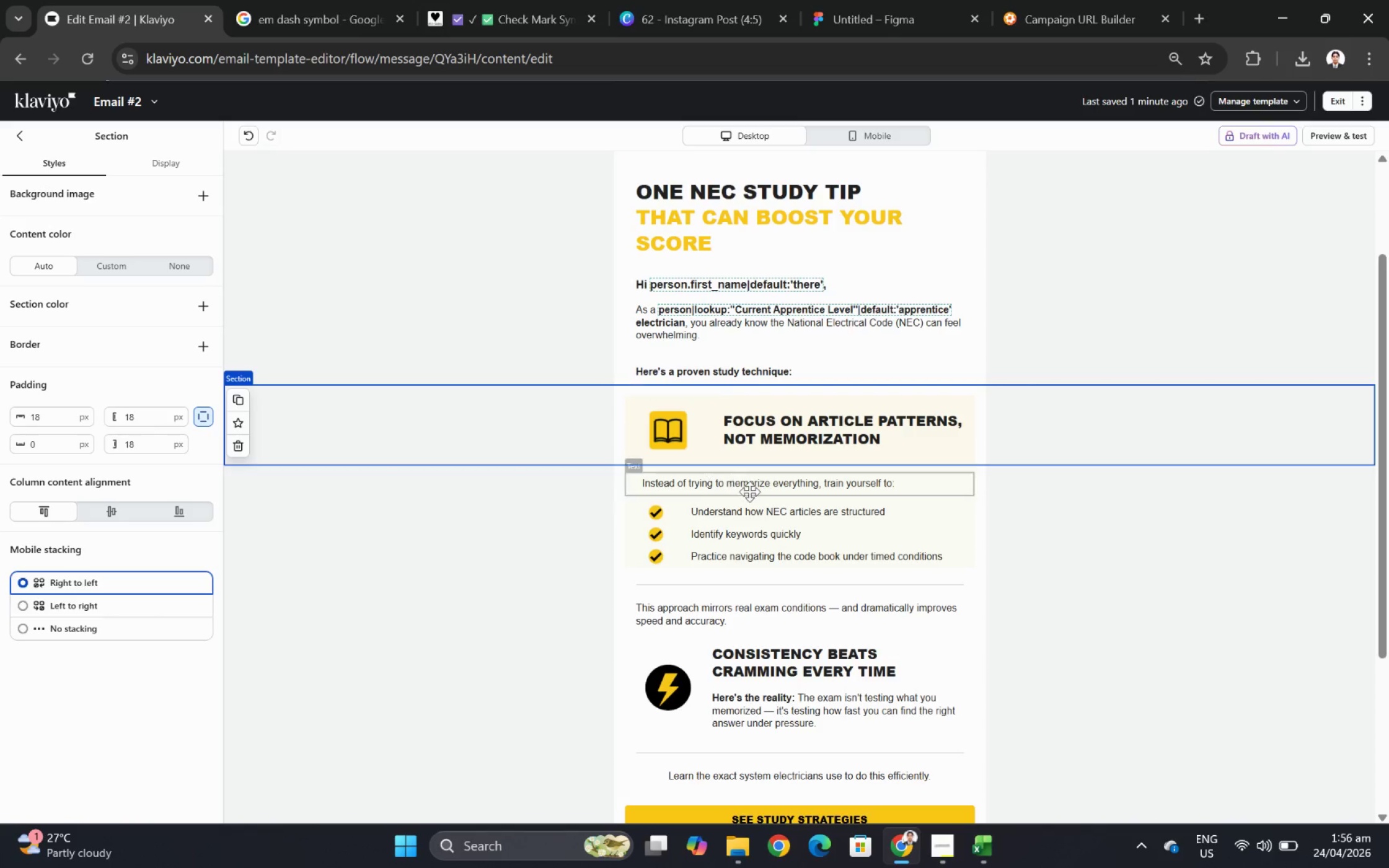 
wait(11.4)
 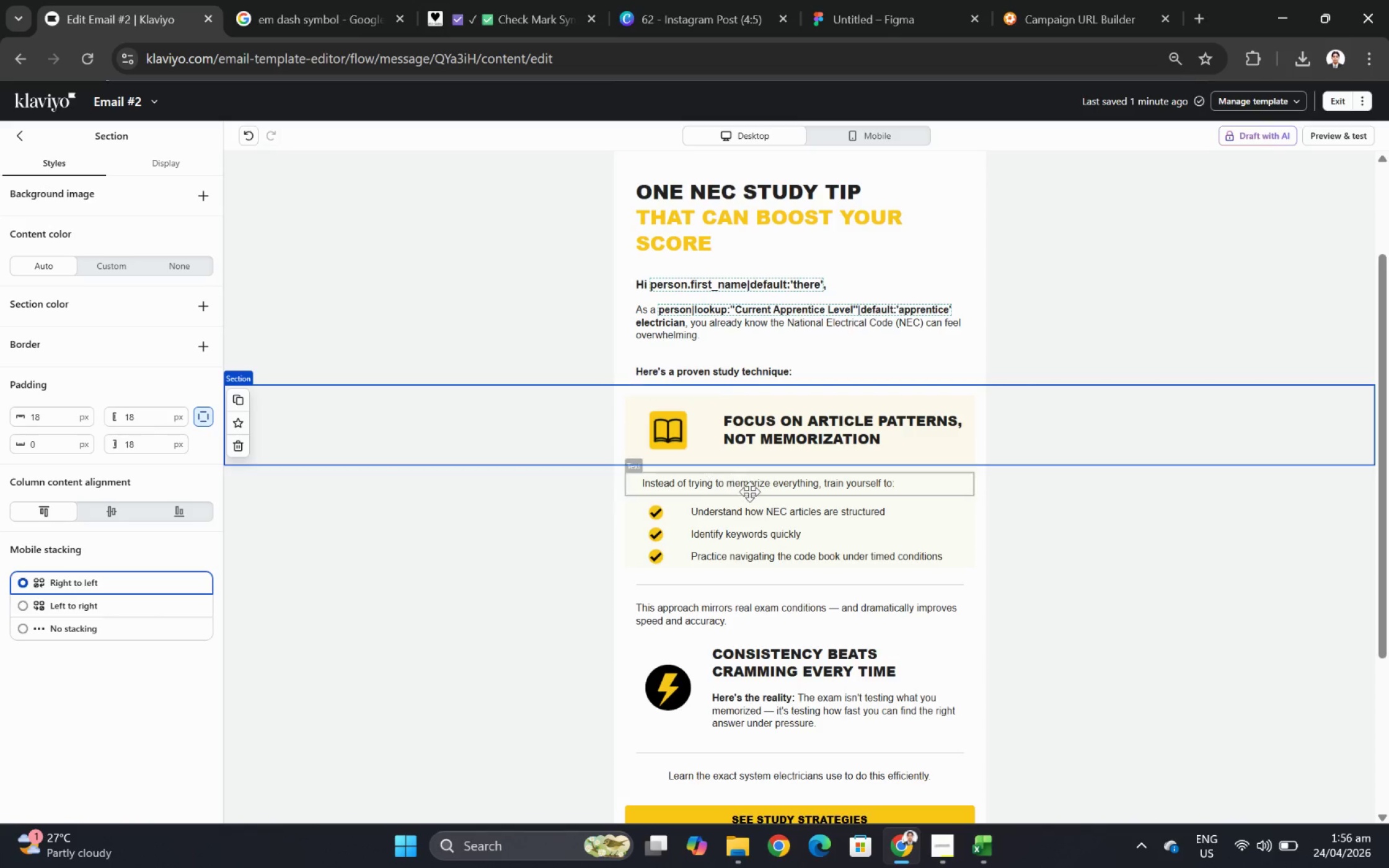 
left_click([198, 347])
 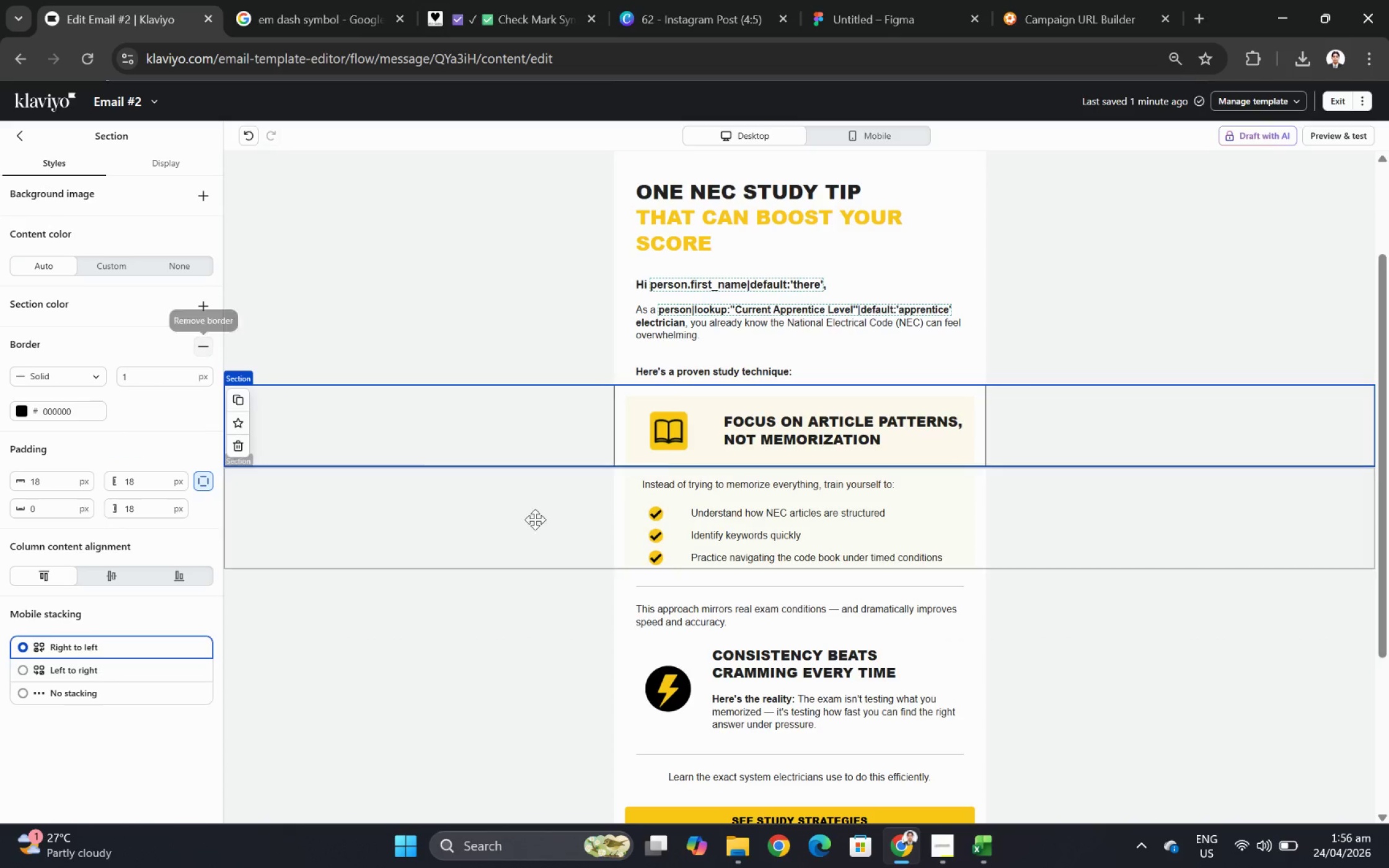 
left_click([596, 570])
 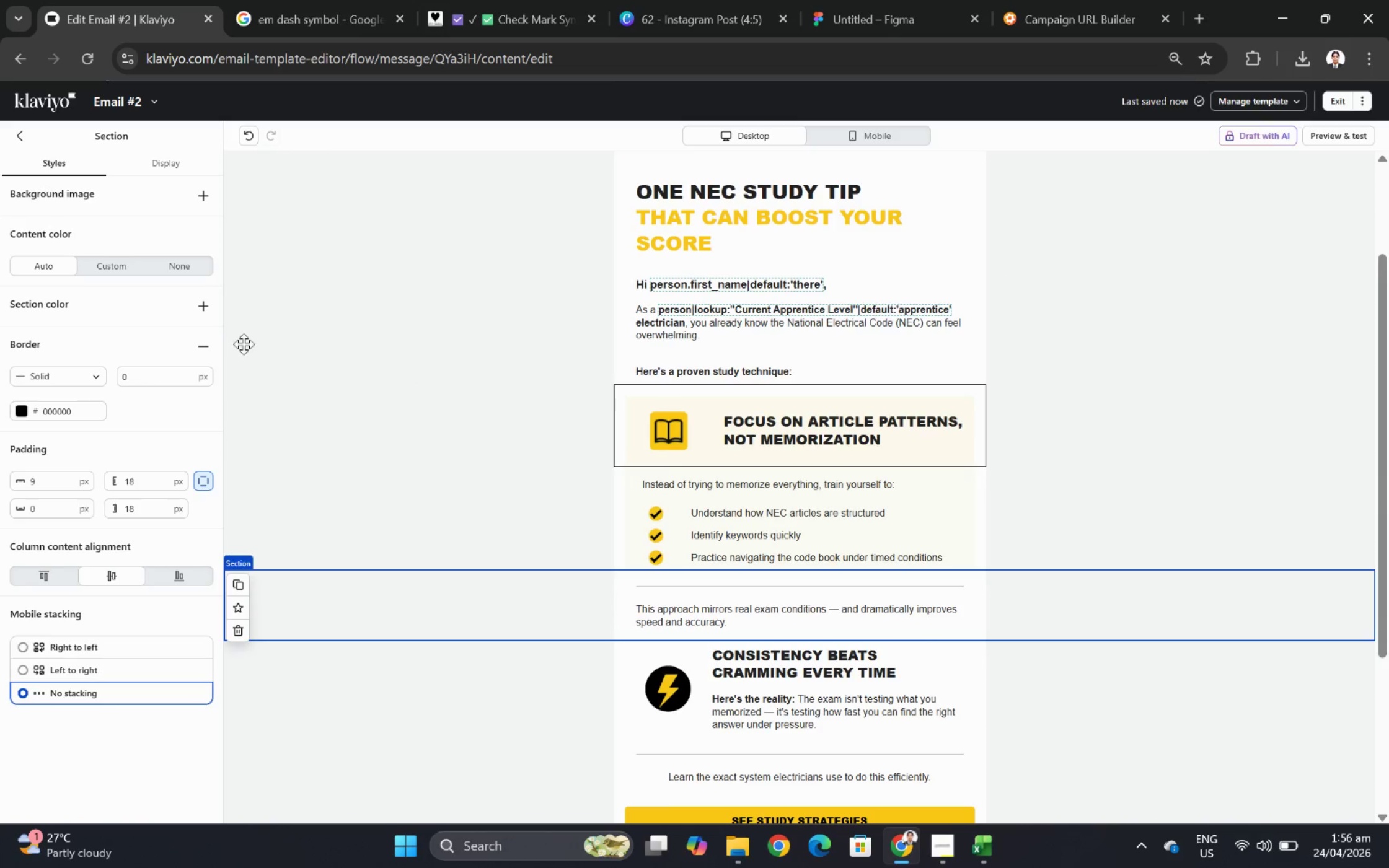 
wait(7.38)
 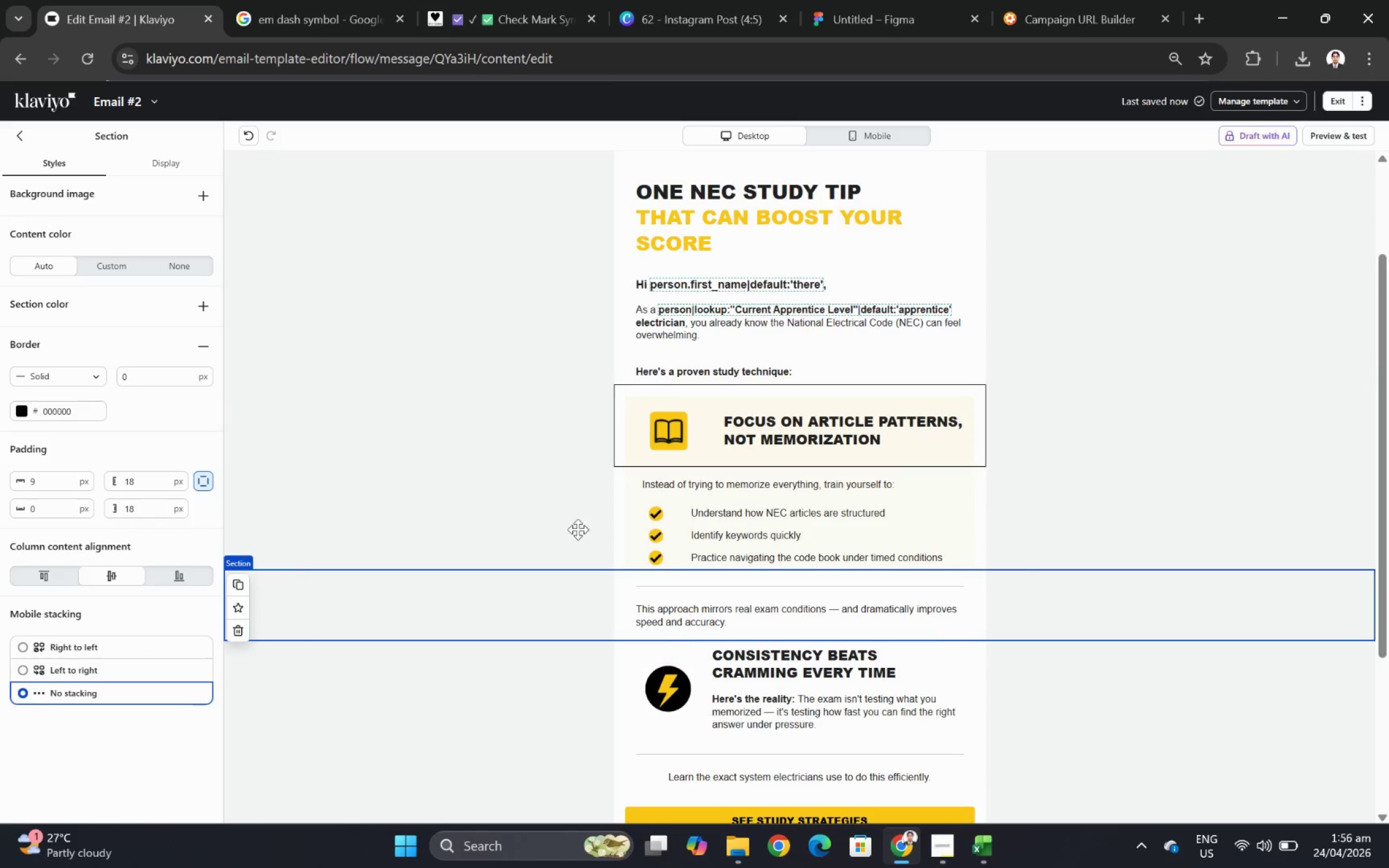 
left_click([249, 133])
 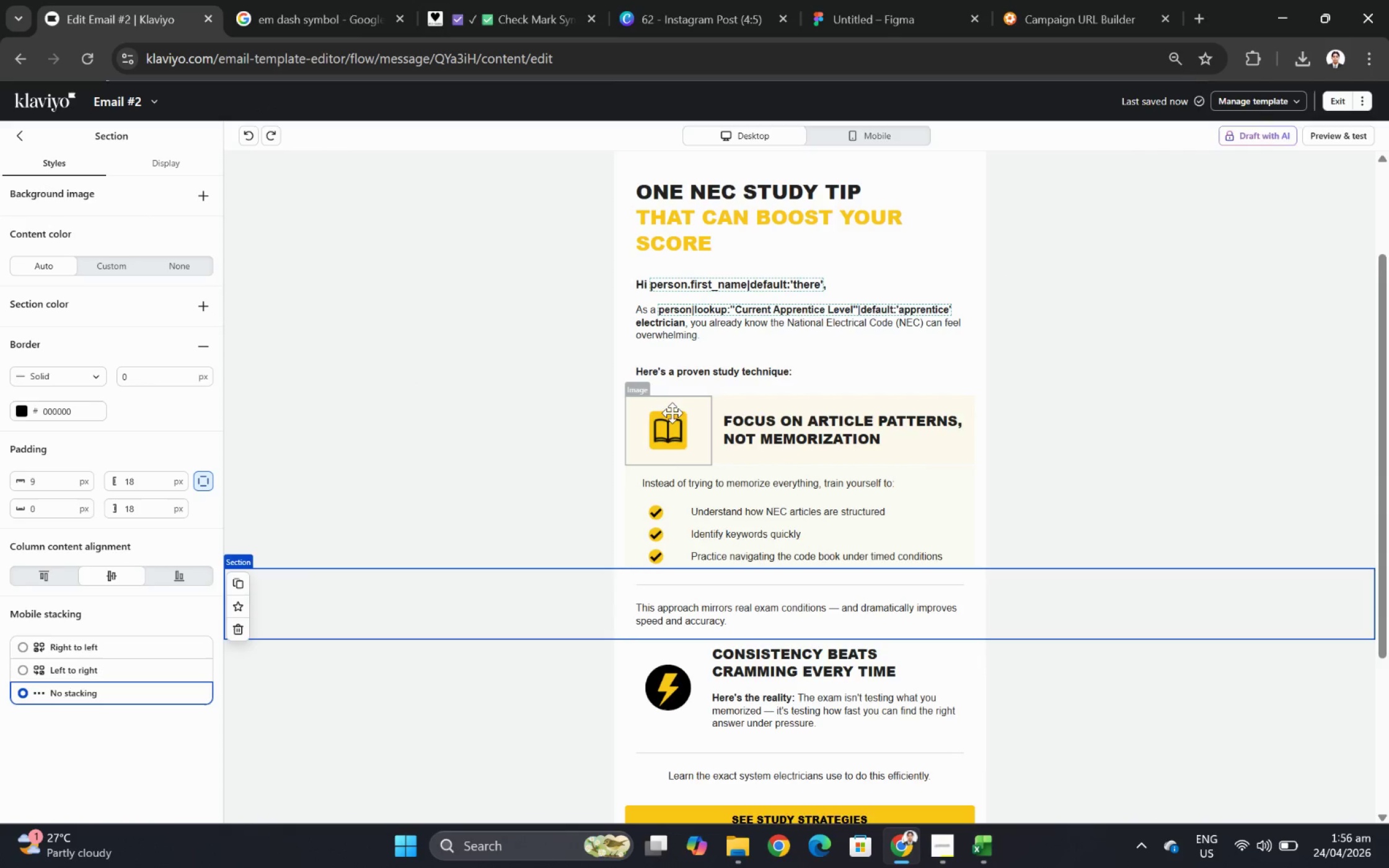 
left_click([664, 410])
 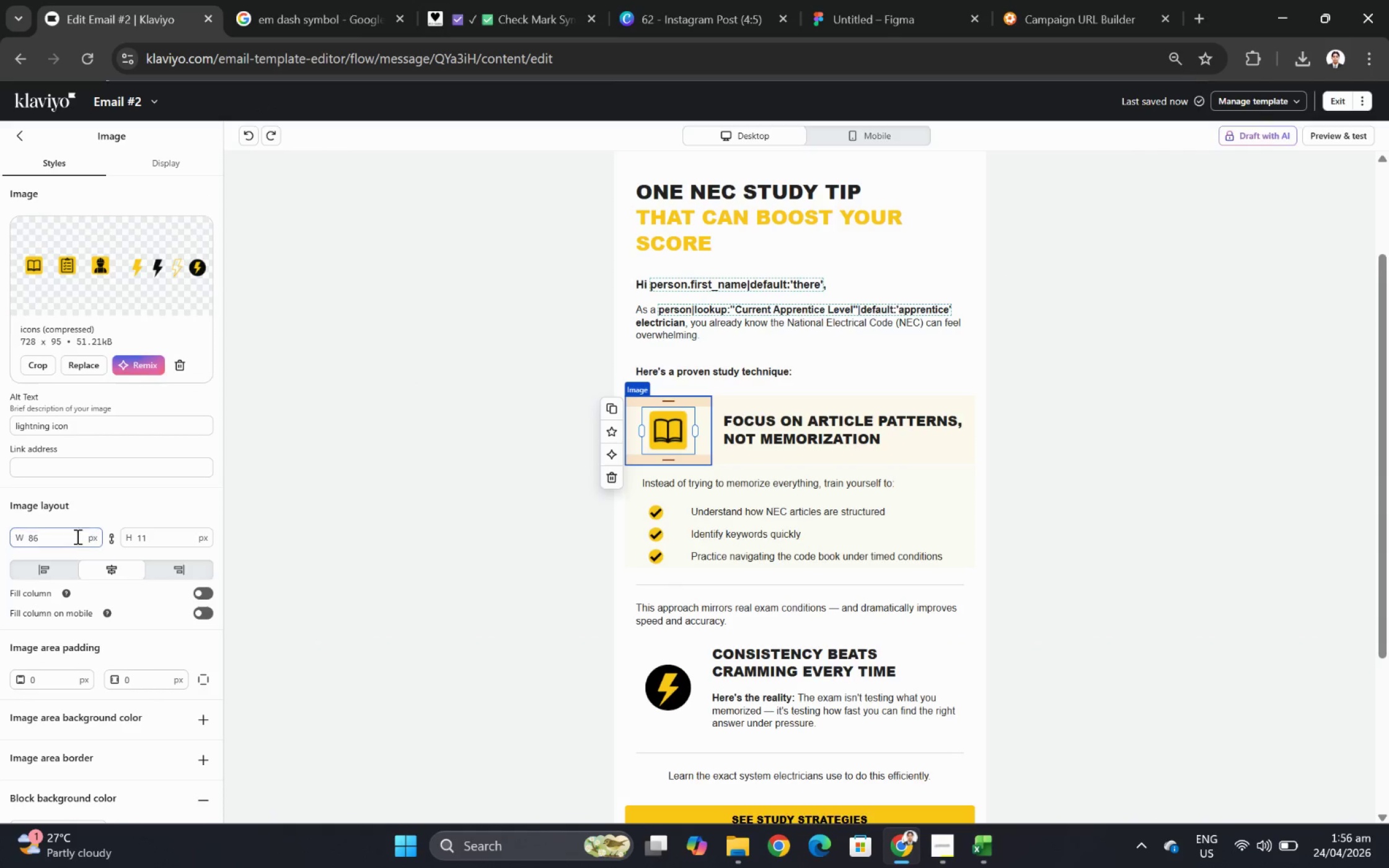 
scroll: coordinate [89, 528], scroll_direction: down, amount: 2.0
 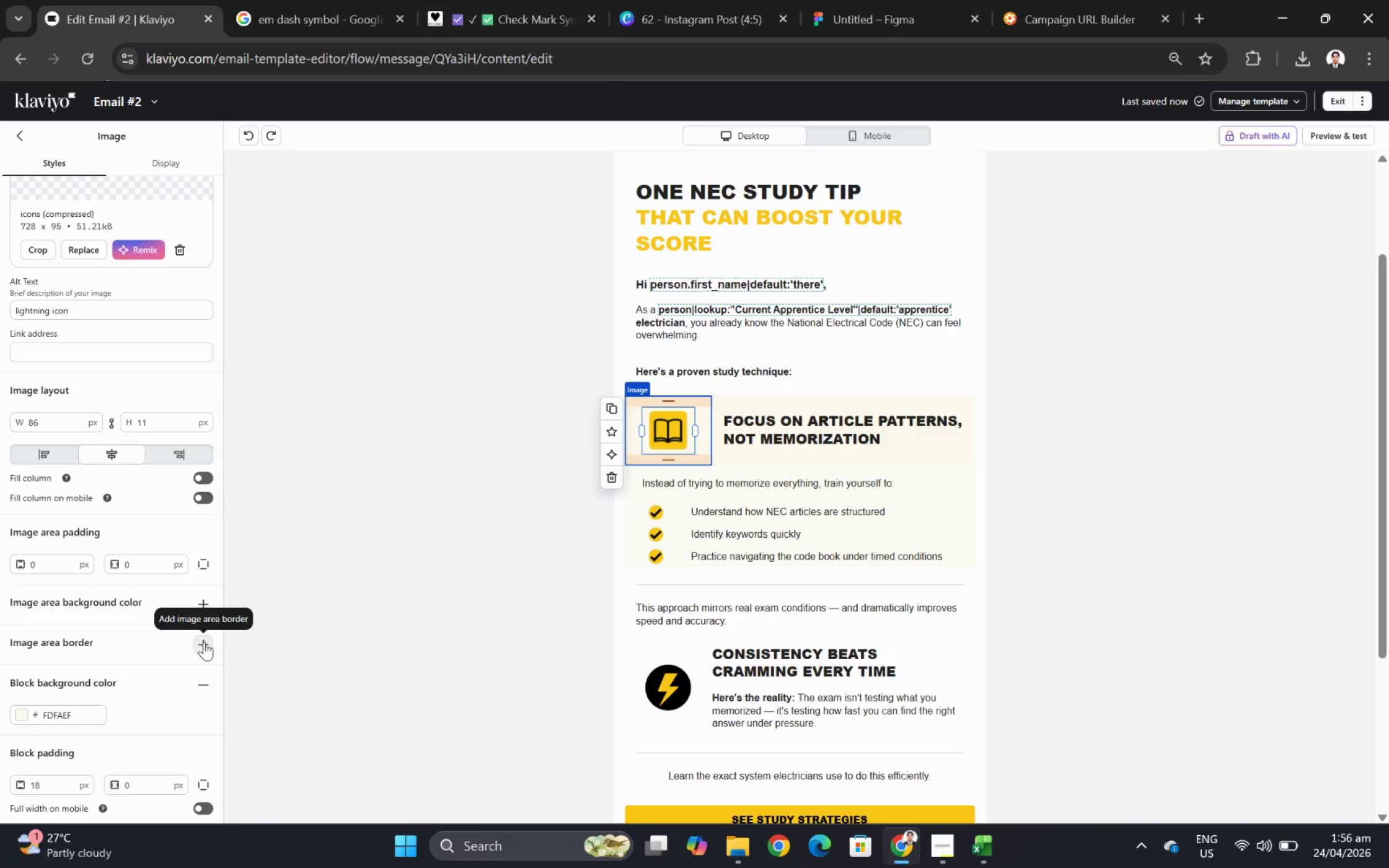 
wait(5.27)
 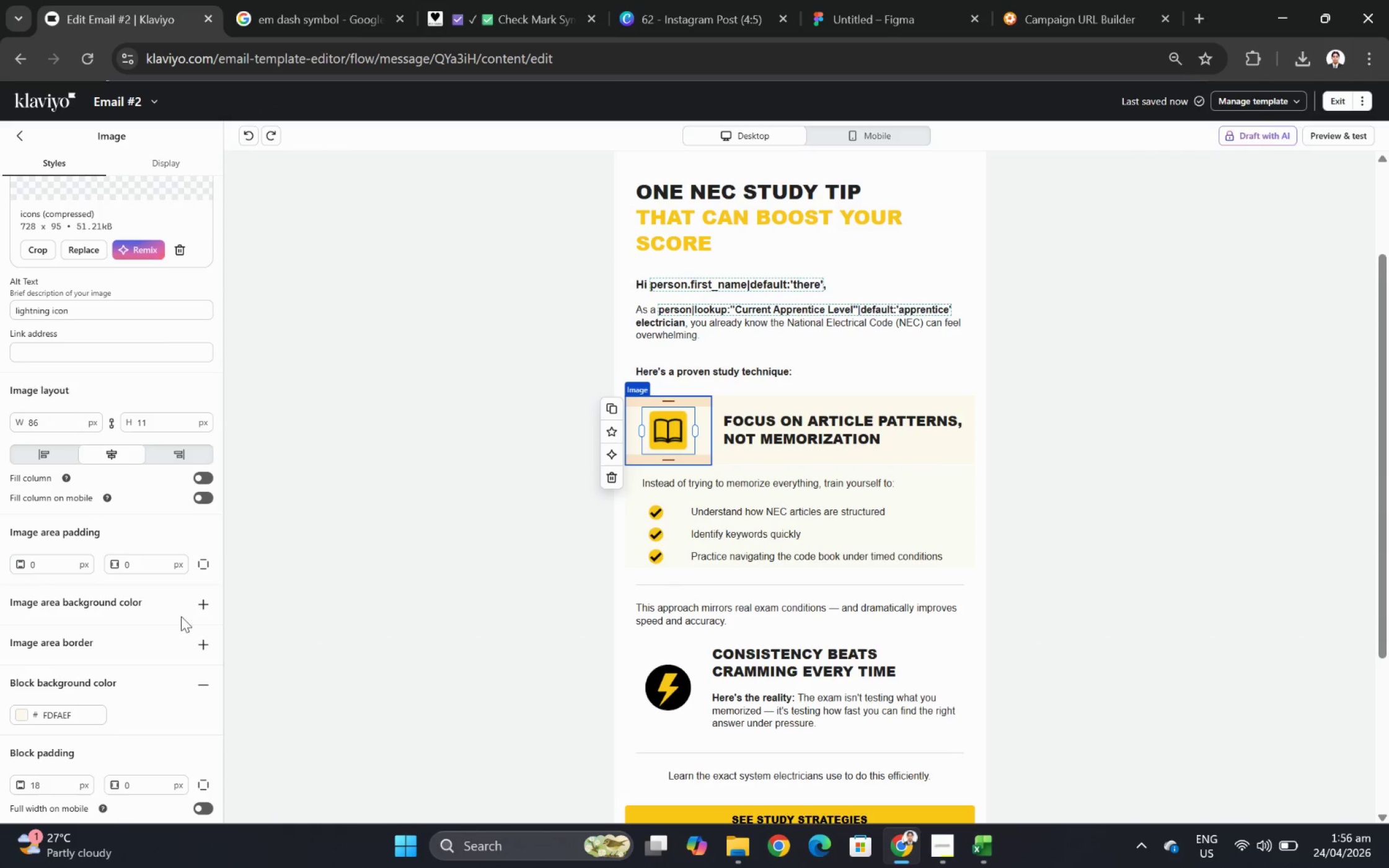 
scroll: coordinate [131, 652], scroll_direction: down, amount: 2.0
 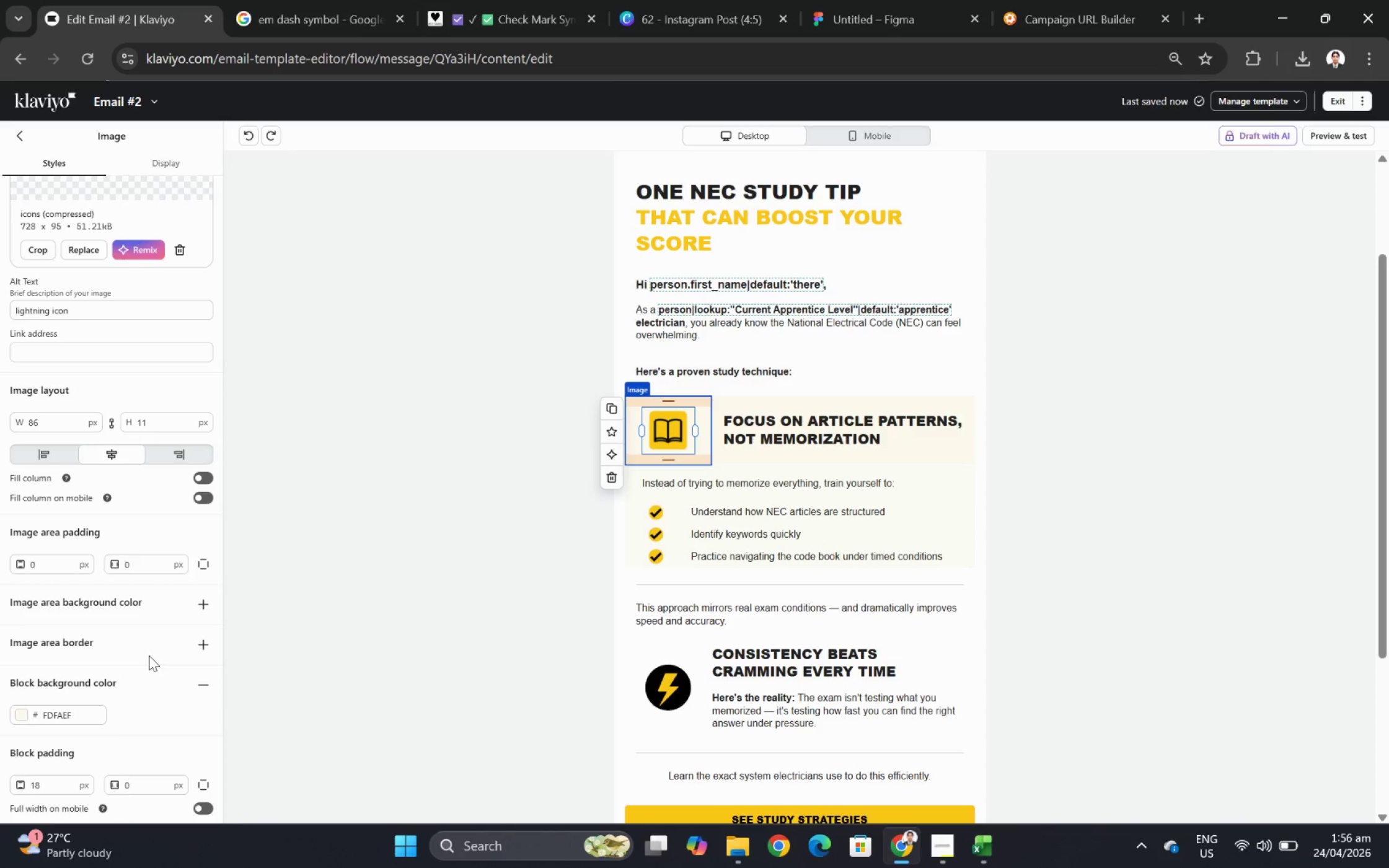 
scroll: coordinate [149, 655], scroll_direction: up, amount: 1.0
 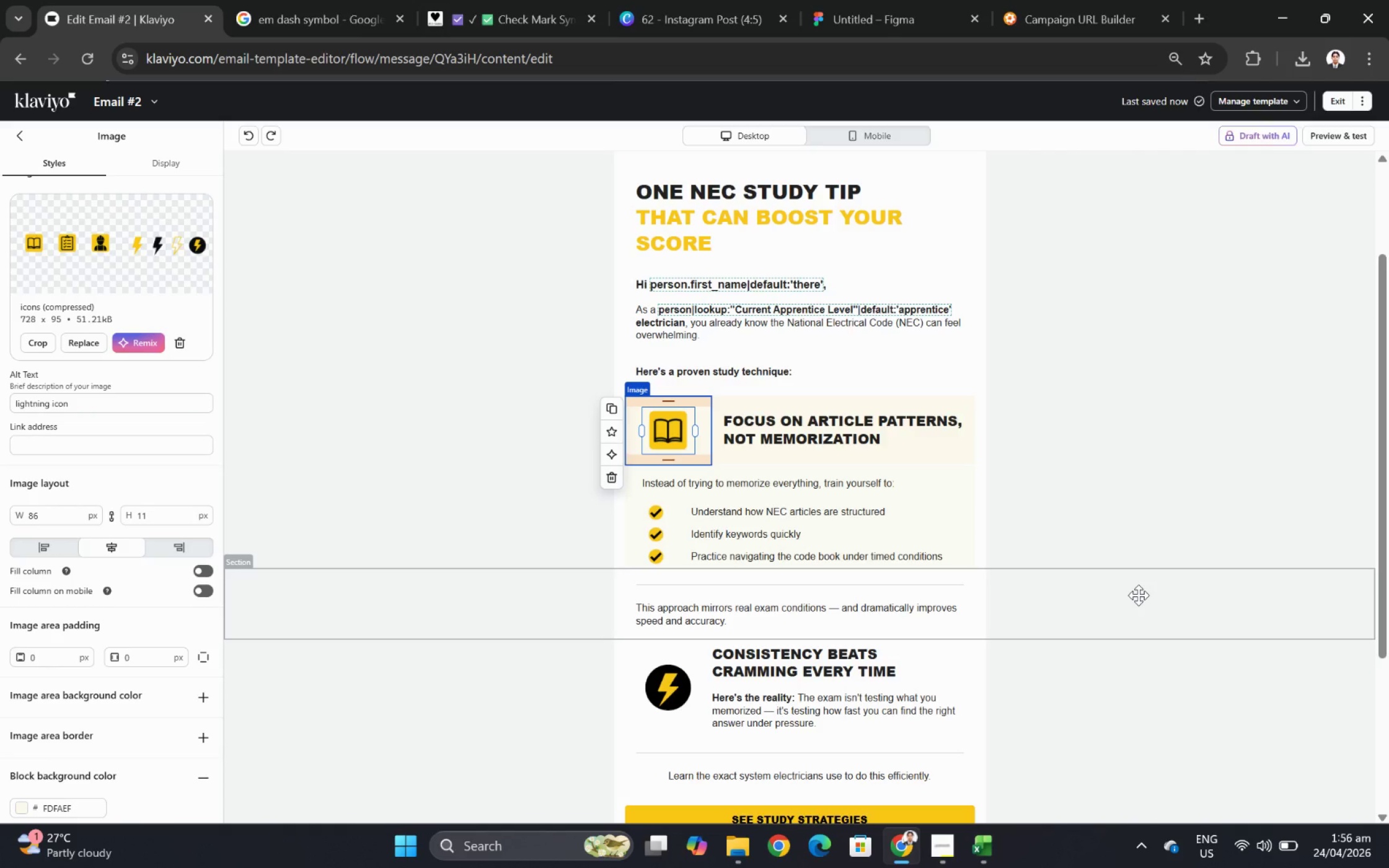 
wait(5.27)
 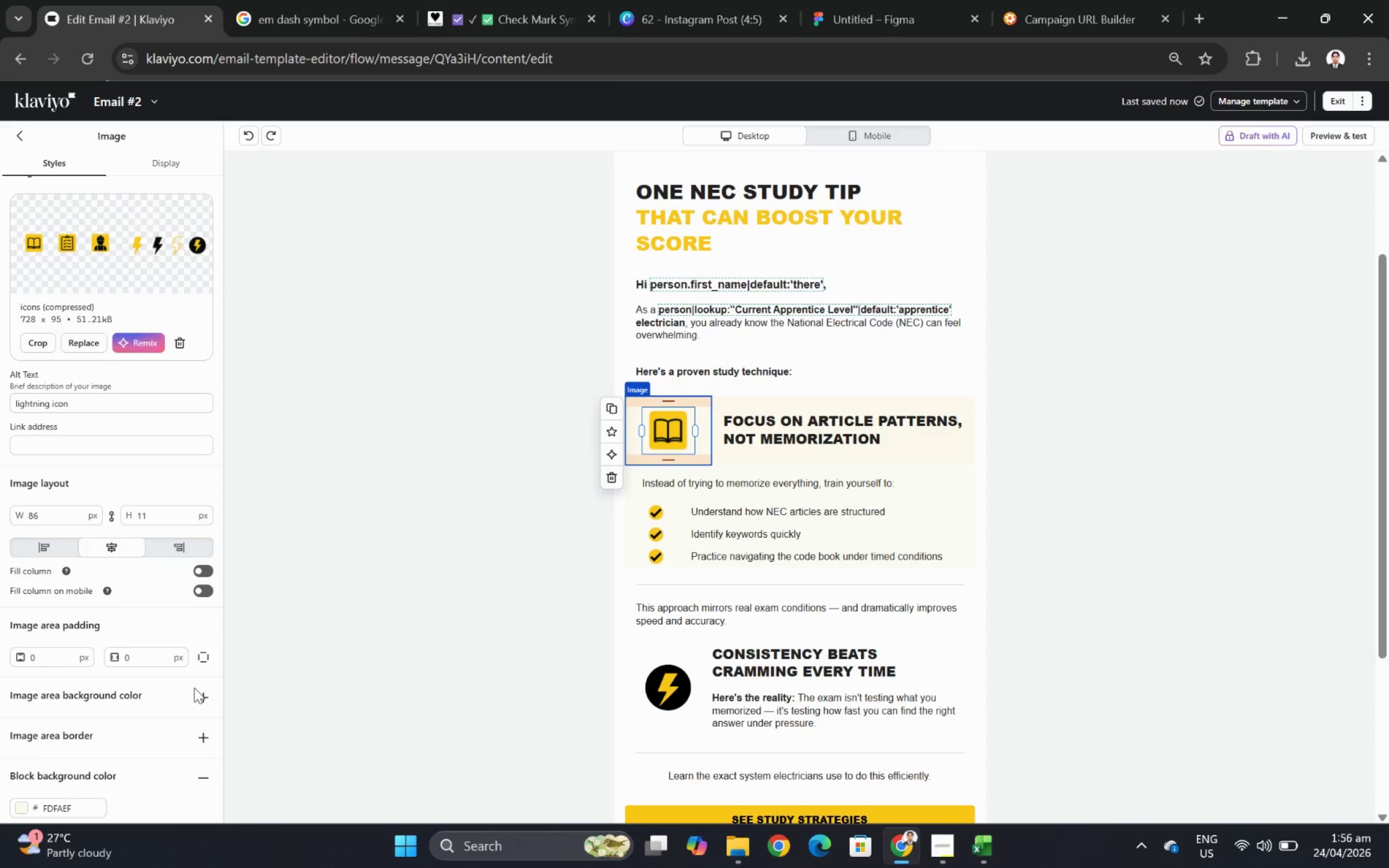 
scroll: coordinate [1138, 595], scroll_direction: down, amount: 2.0
 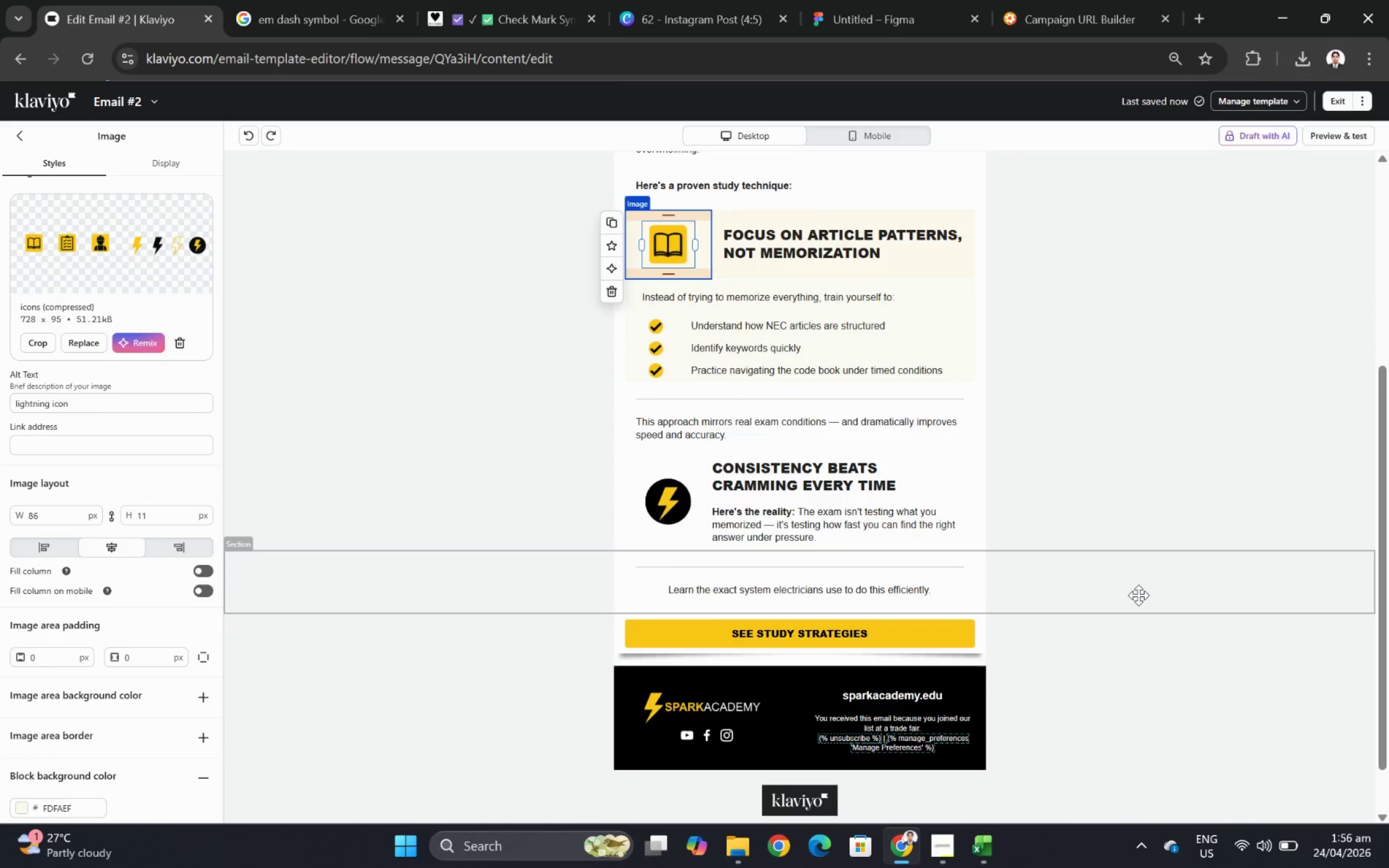 
scroll: coordinate [1138, 595], scroll_direction: up, amount: 1.0
 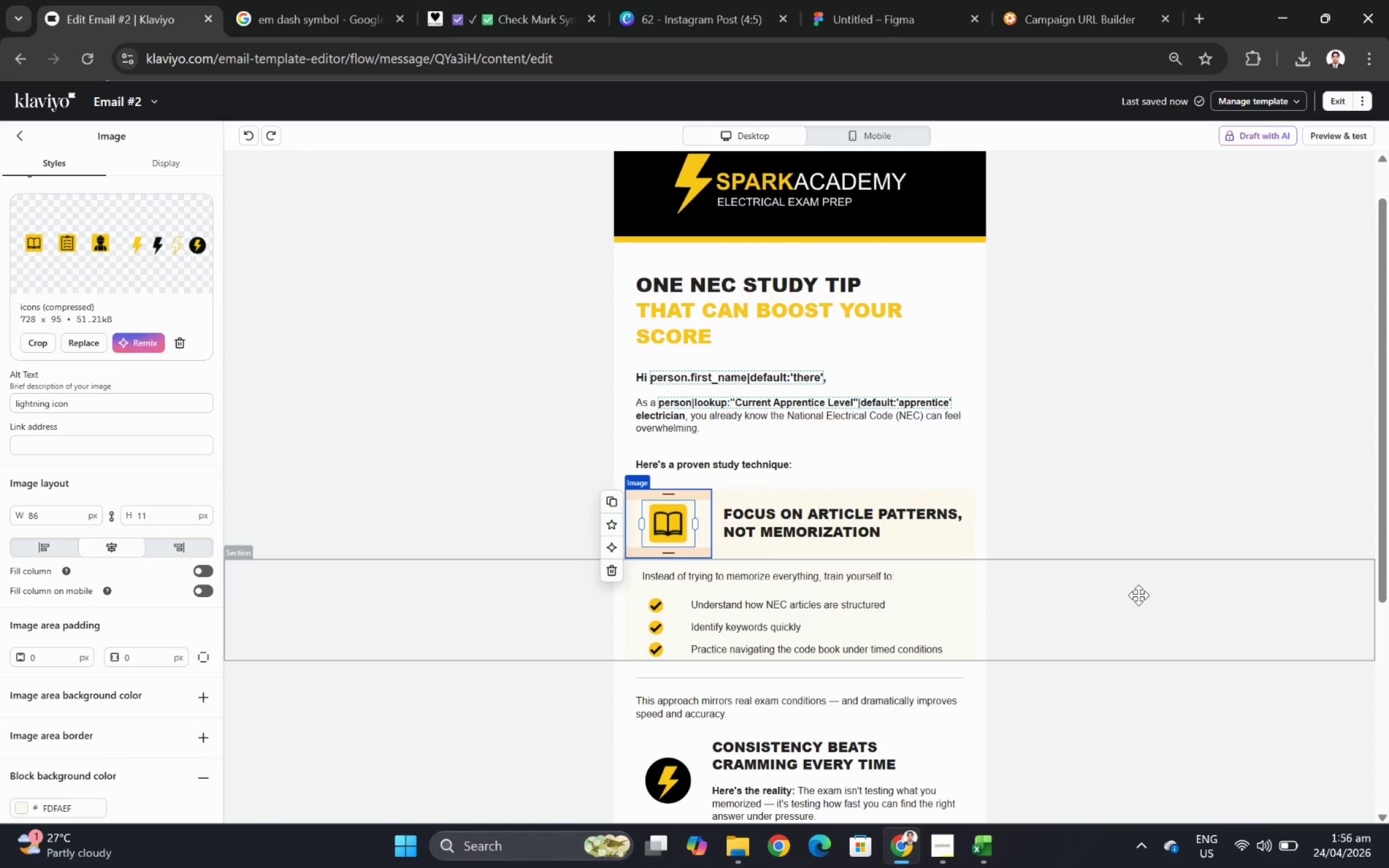 
scroll: coordinate [1138, 595], scroll_direction: down, amount: 1.0
 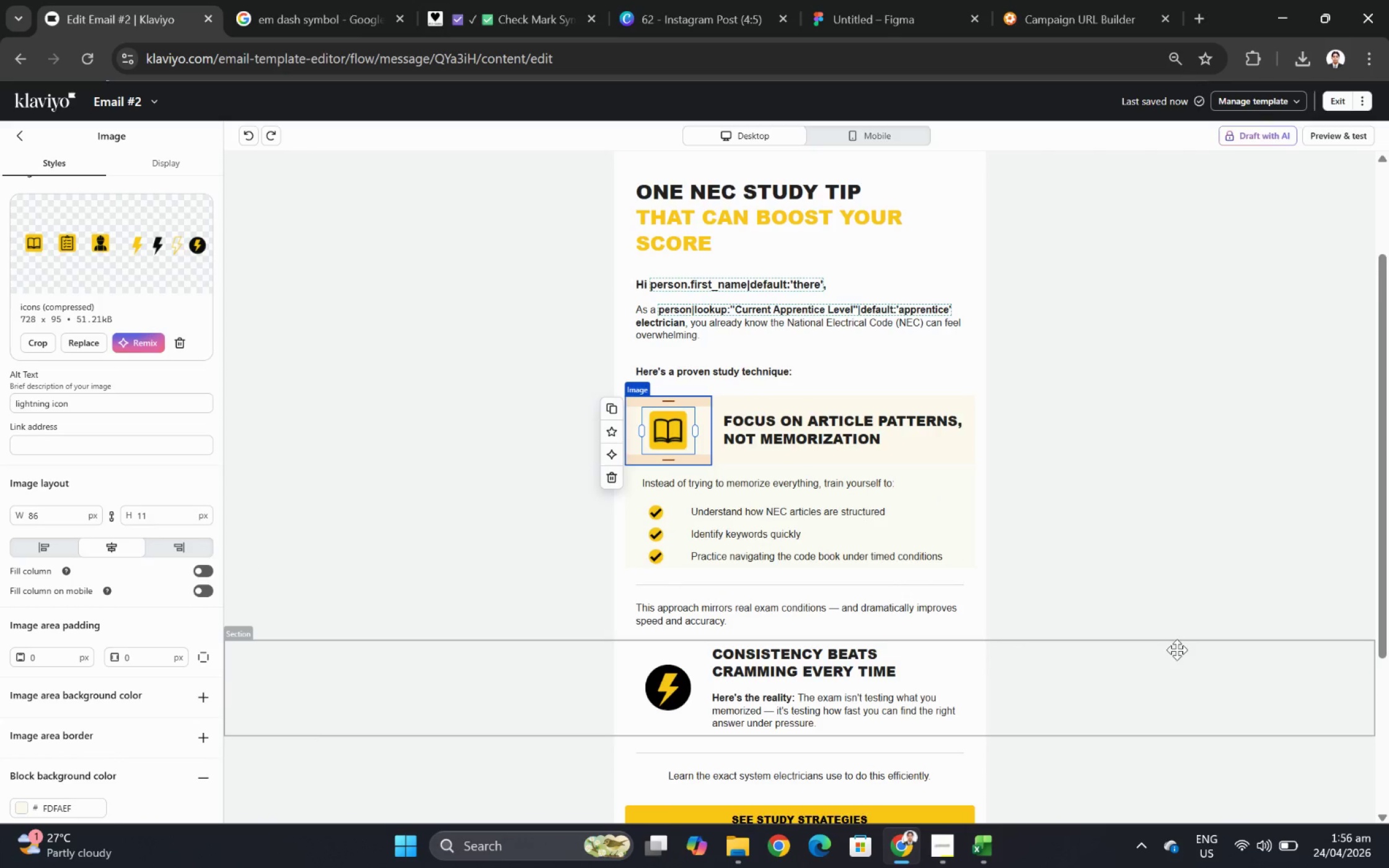 
left_click([1166, 665])
 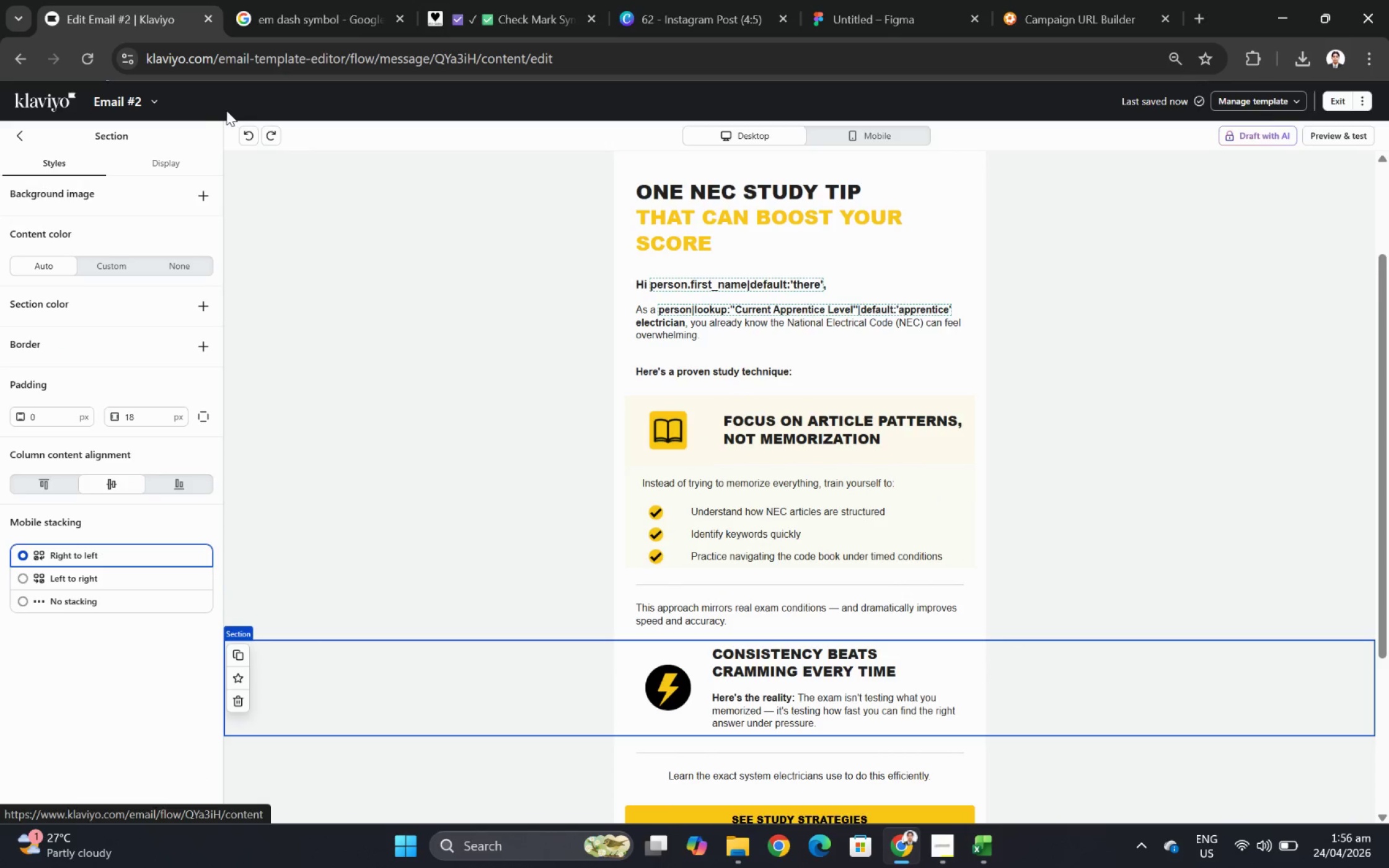 
left_click([238, 133])
 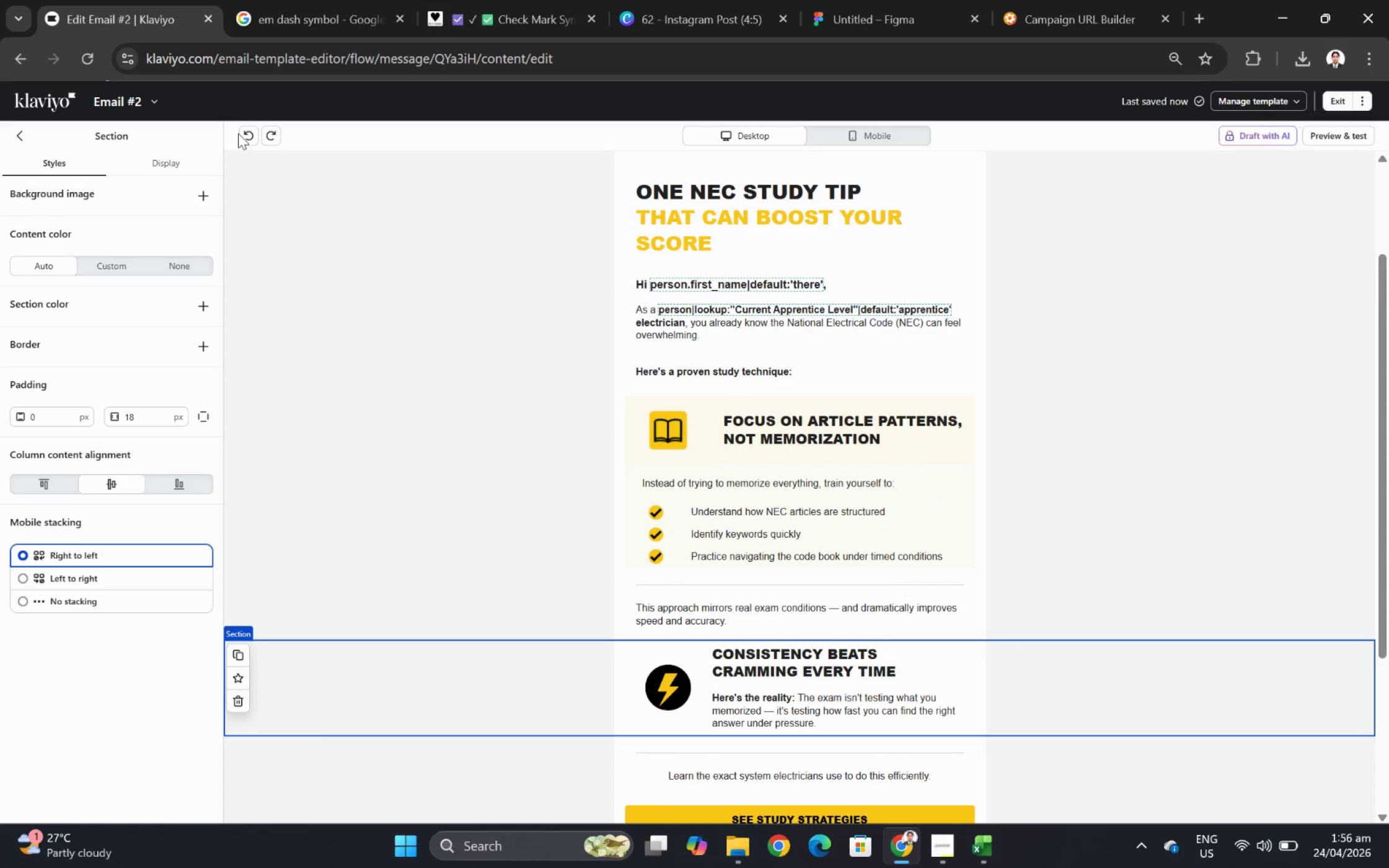 
double_click([238, 133])
 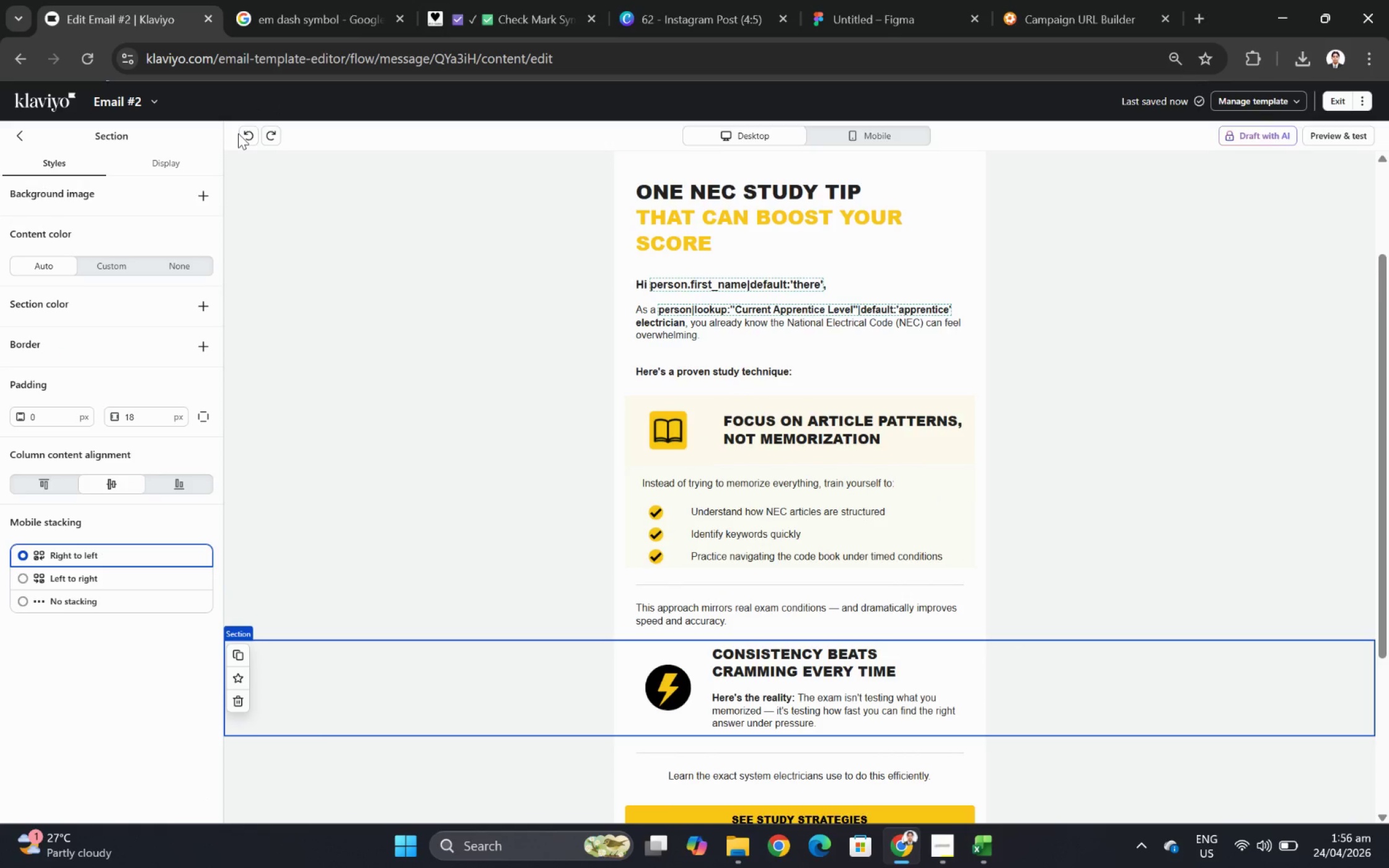 
triple_click([238, 133])
 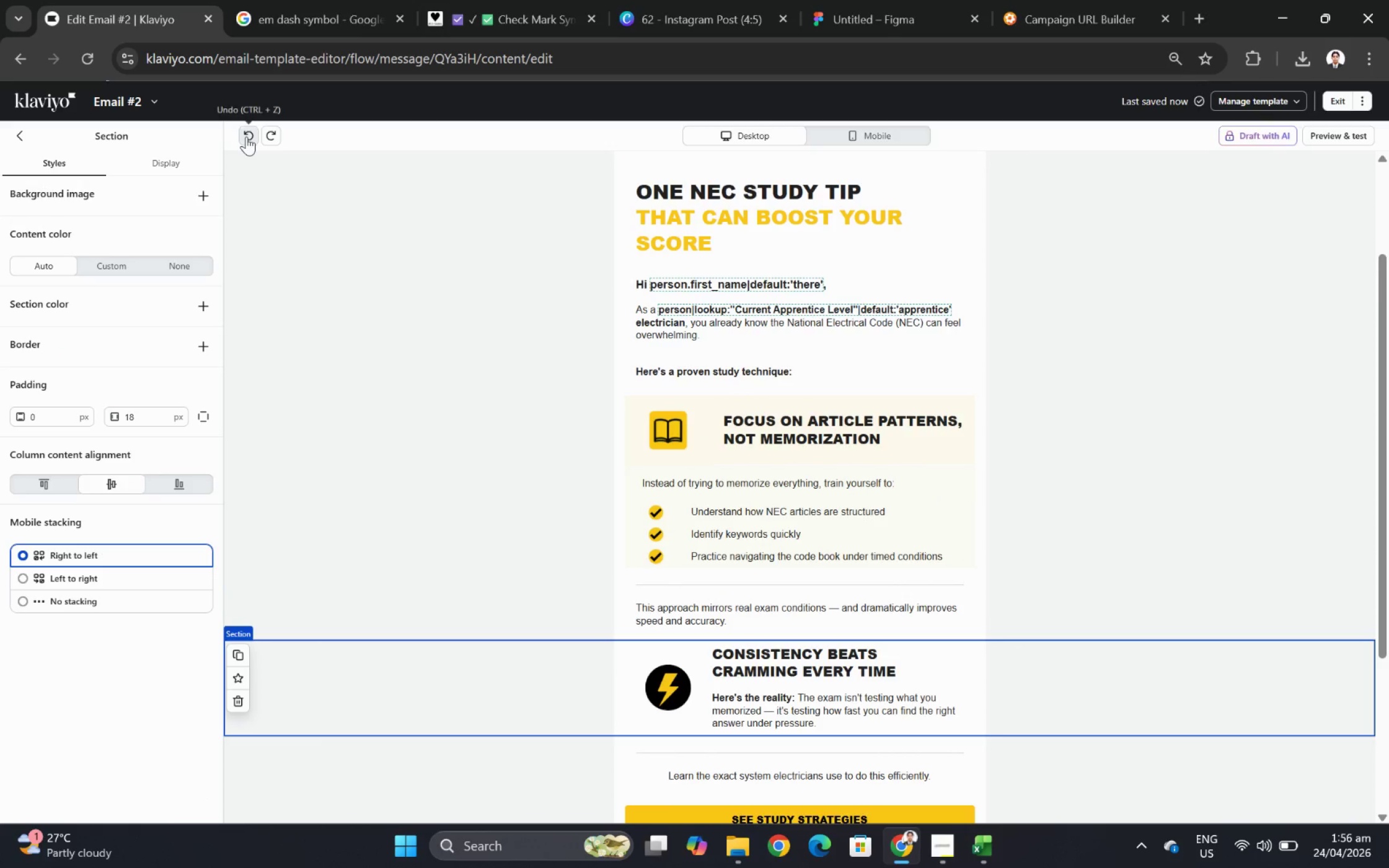 
left_click([246, 136])
 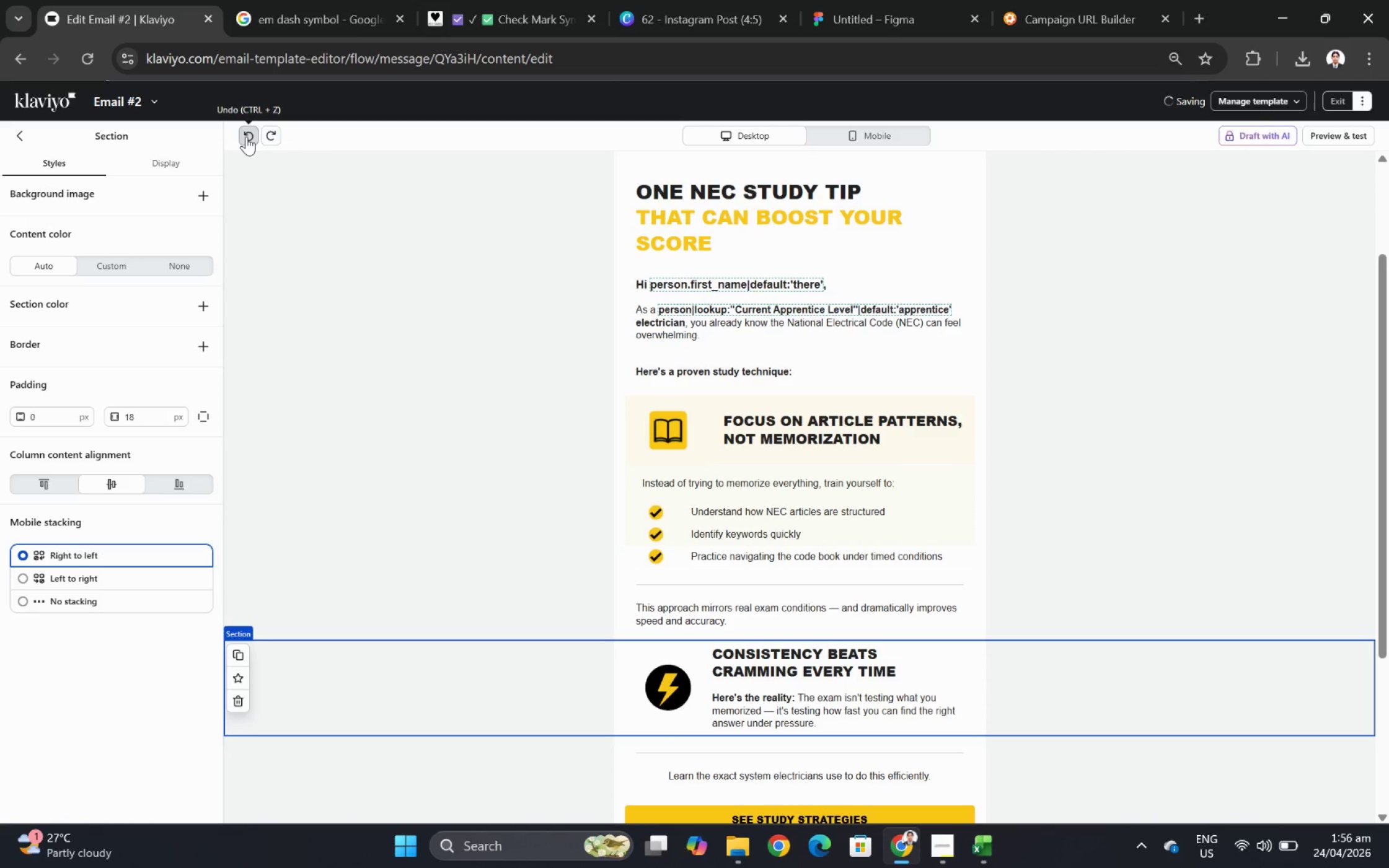 
double_click([246, 136])
 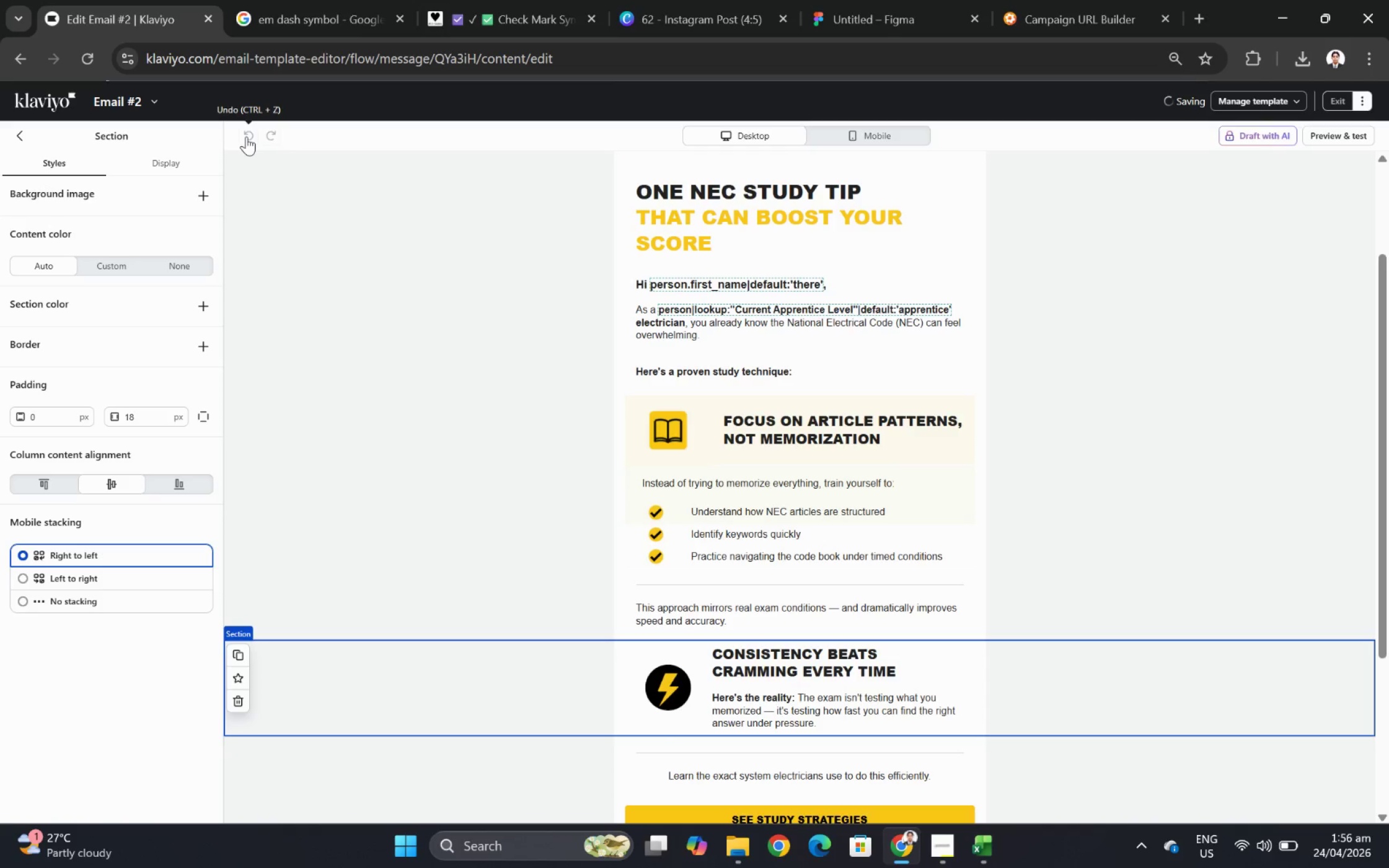 
triple_click([246, 136])
 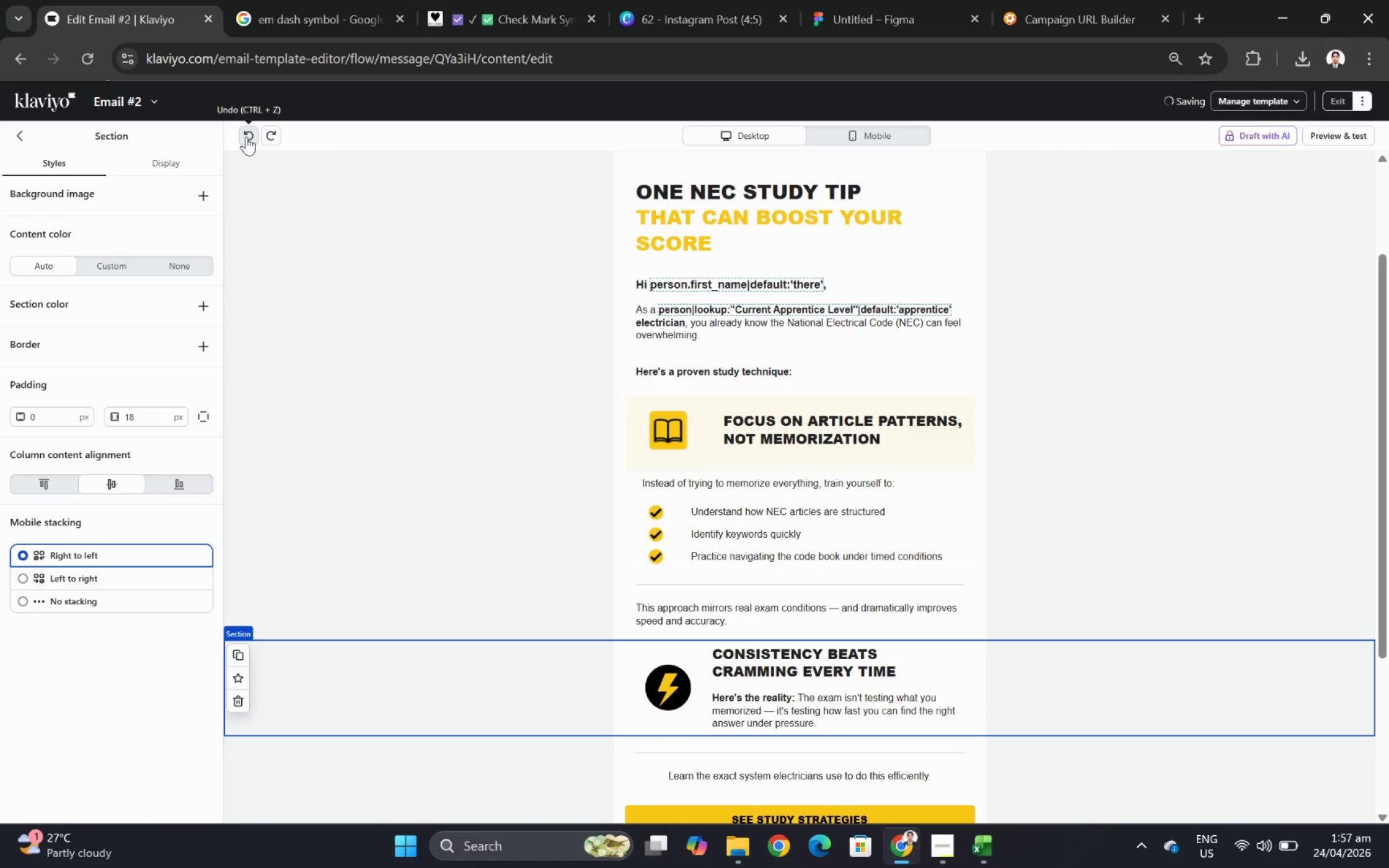 
left_click([246, 136])
 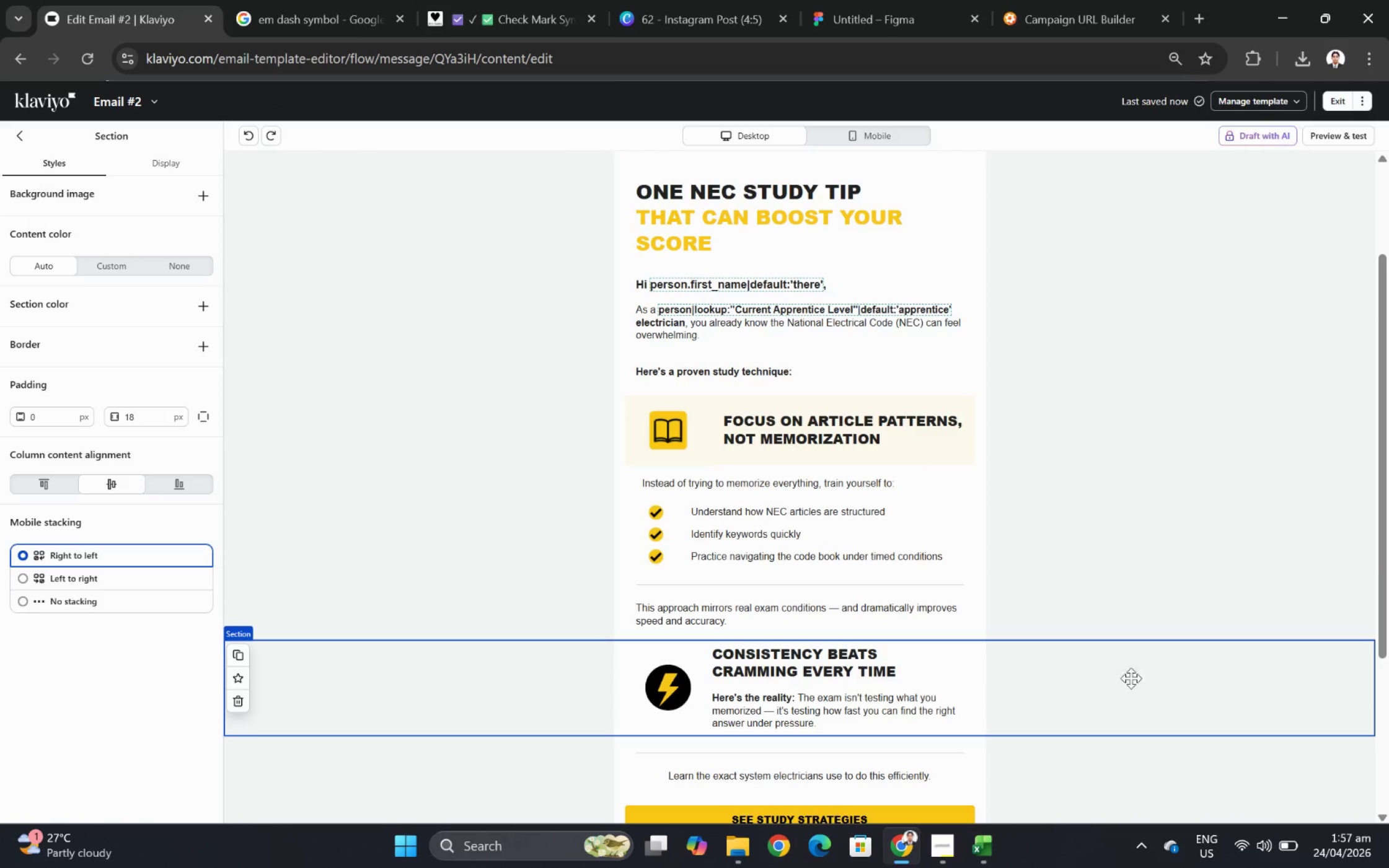 
wait(5.17)
 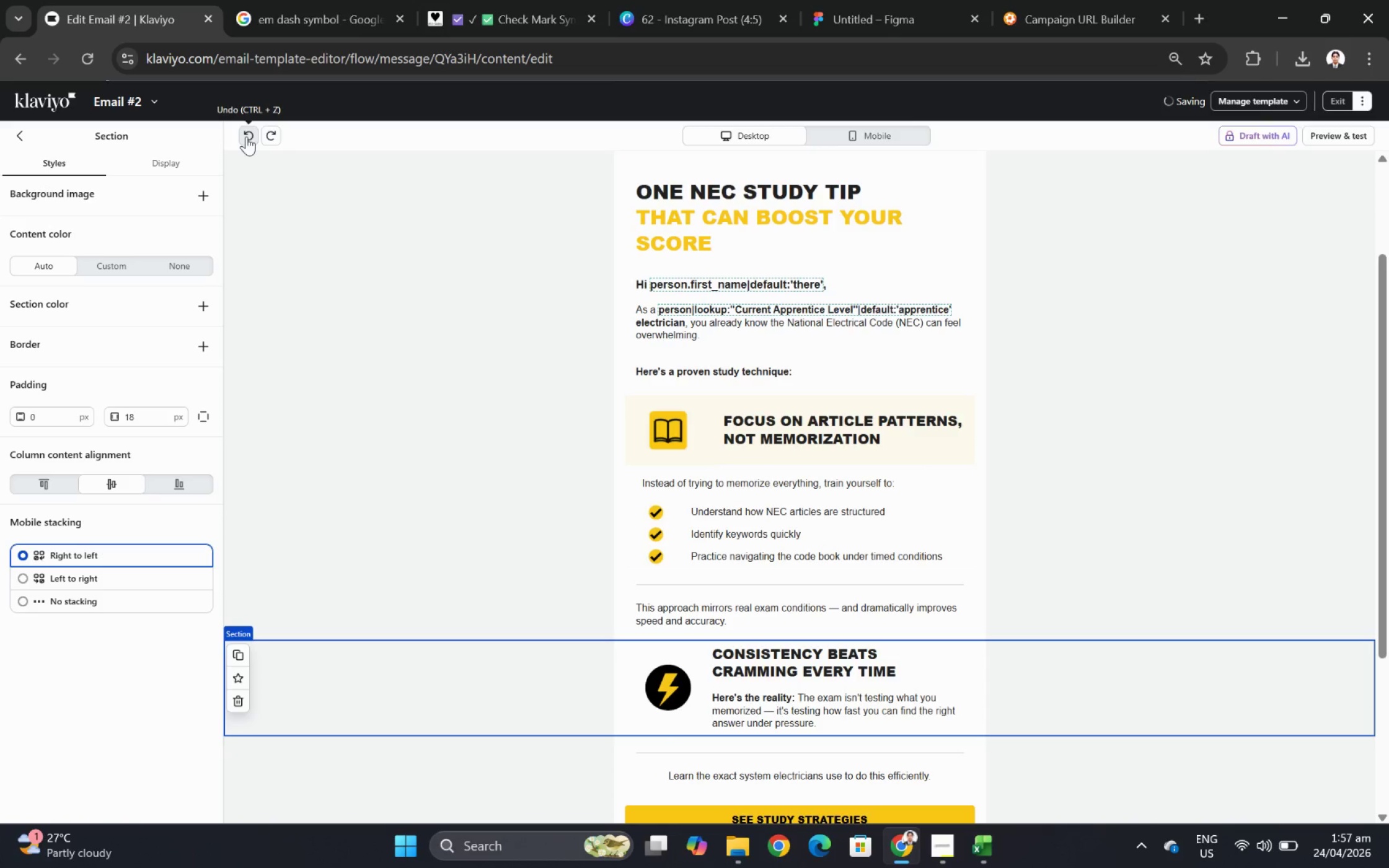 
hold_key(key=ControlLeft, duration=0.54)
scroll: coordinate [916, 581], scroll_direction: up, amount: 4.0
 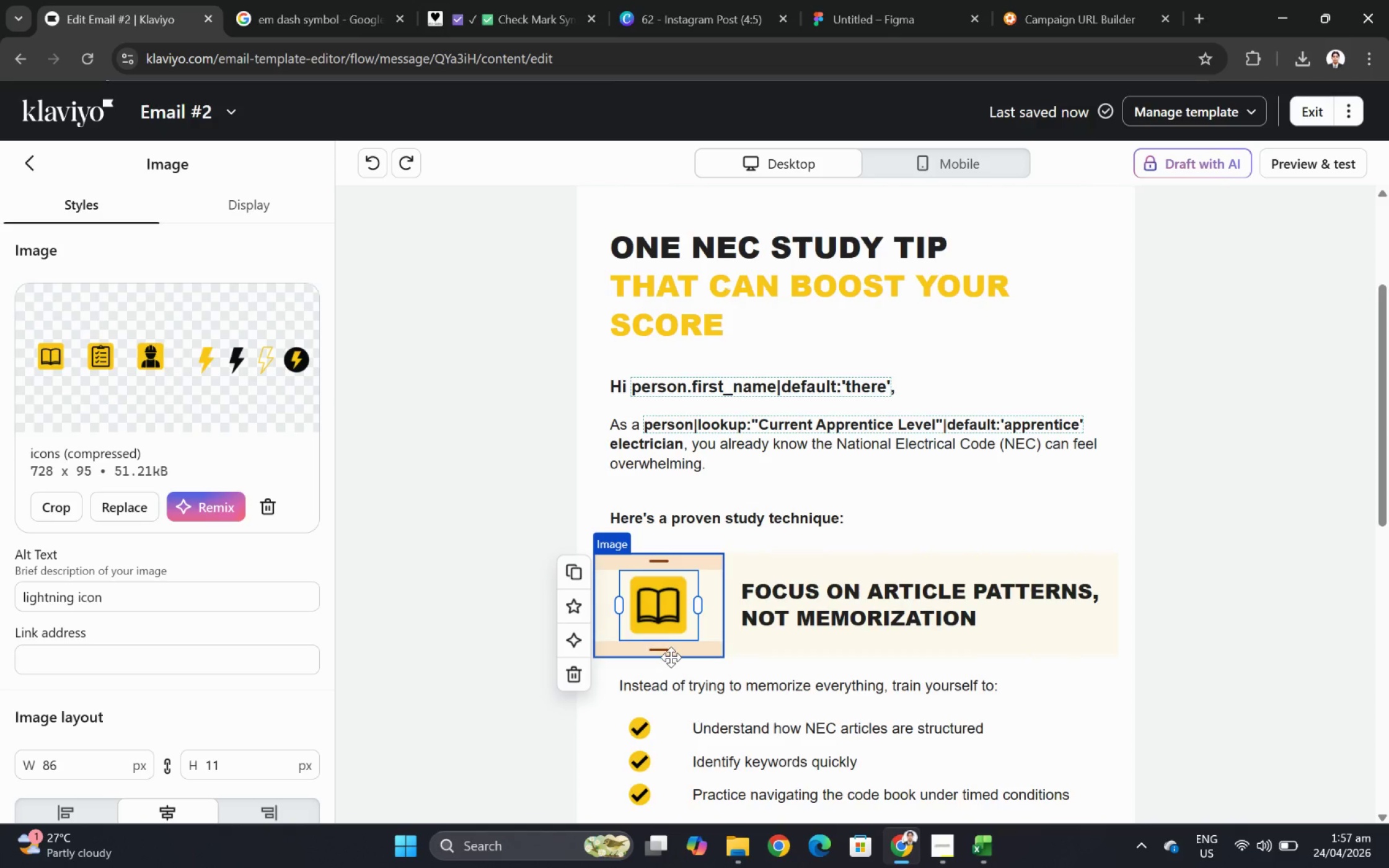 
wait(10.27)
 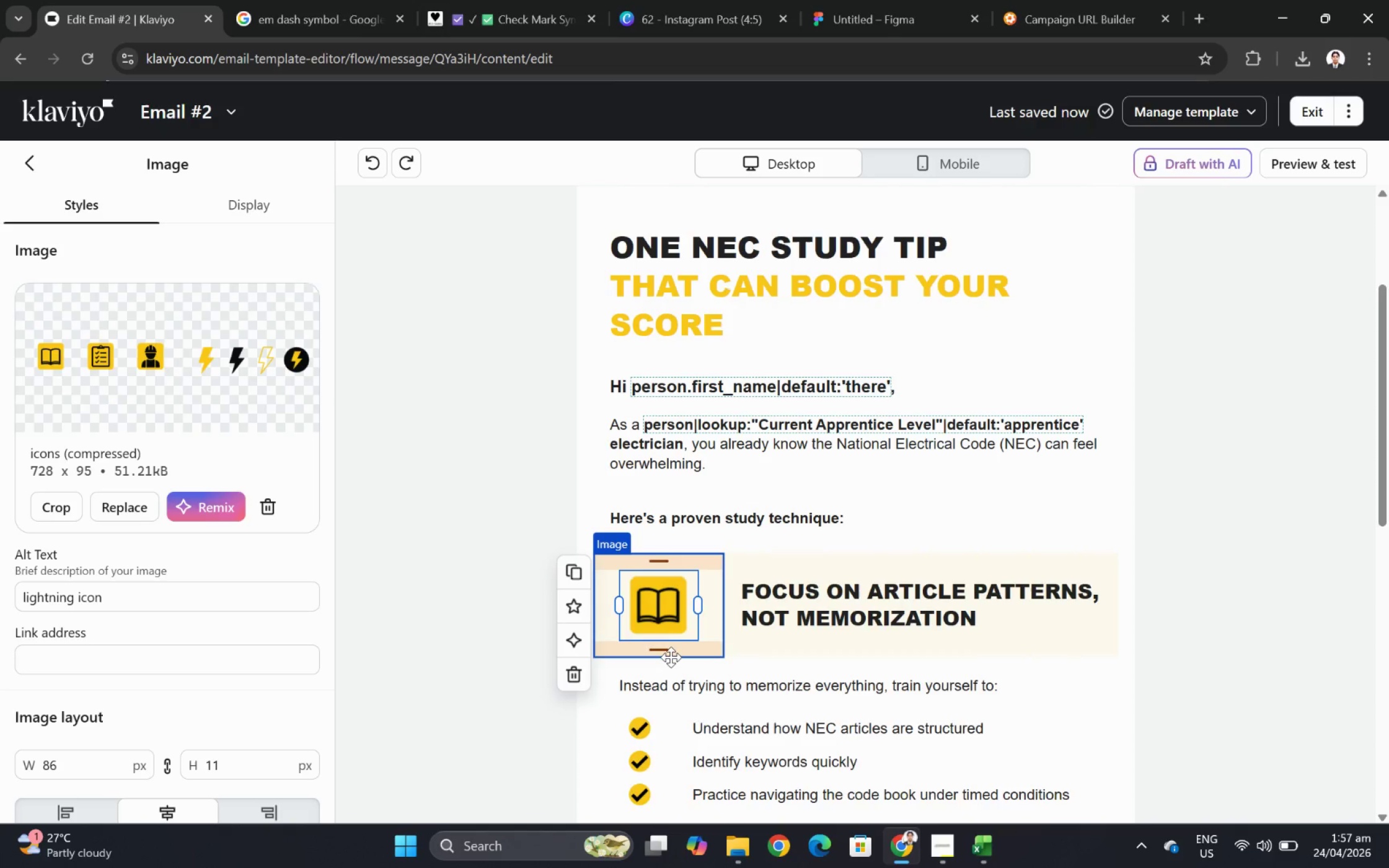 
left_click([837, 716])
 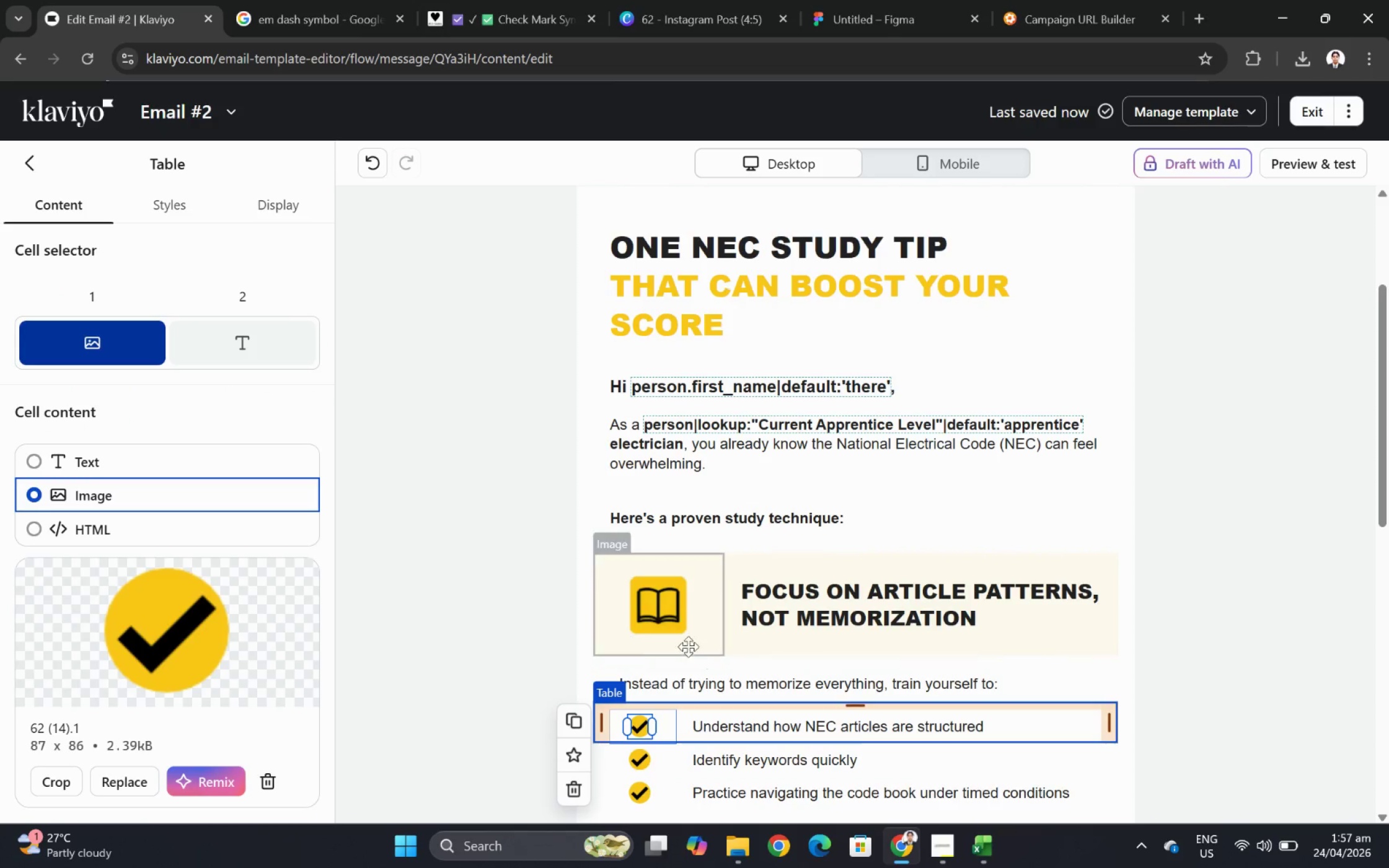 
mouse_move([677, 649])
 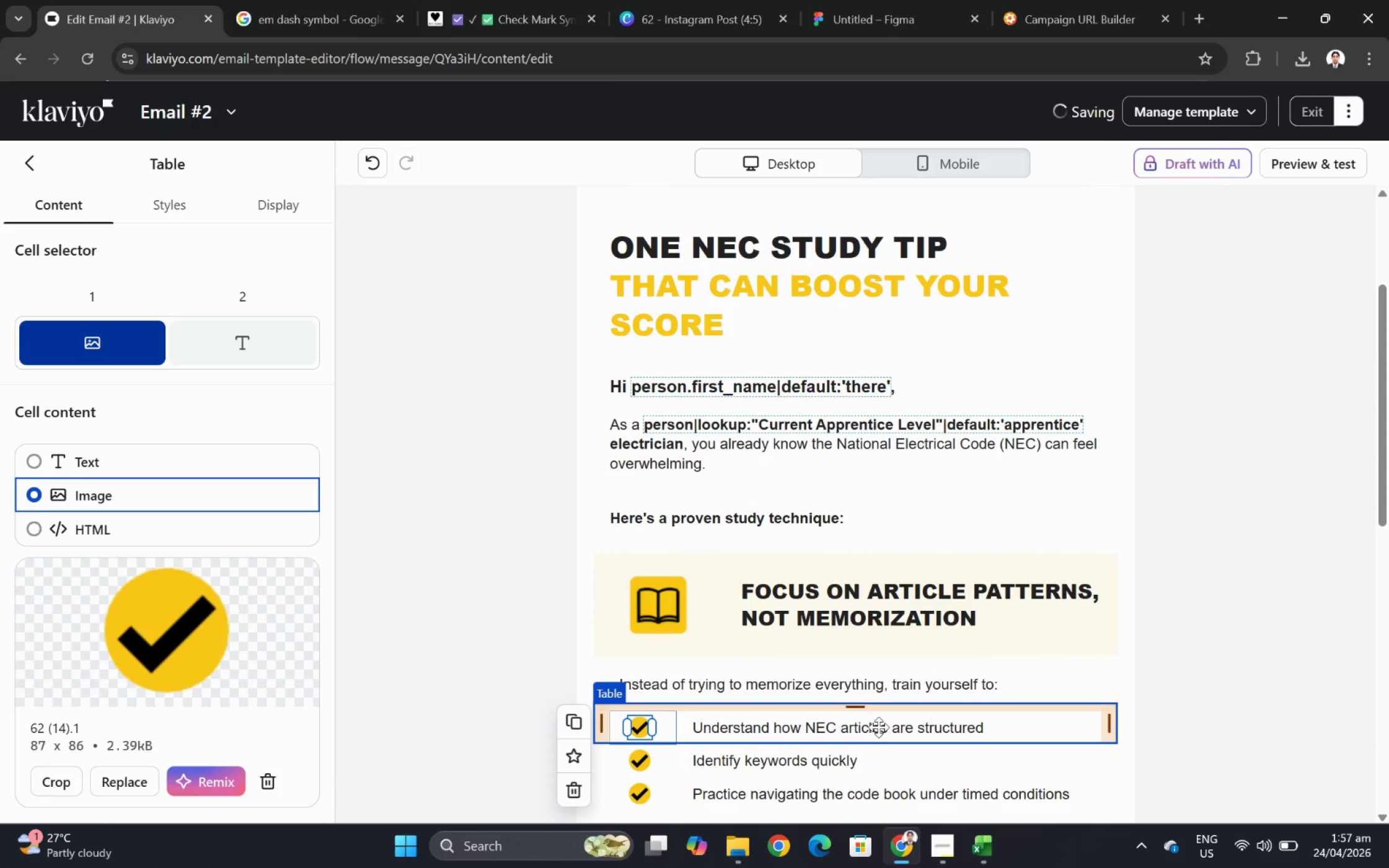 
hold_key(key=ControlLeft, duration=0.62)
scroll: coordinate [876, 685], scroll_direction: down, amount: 8.0
 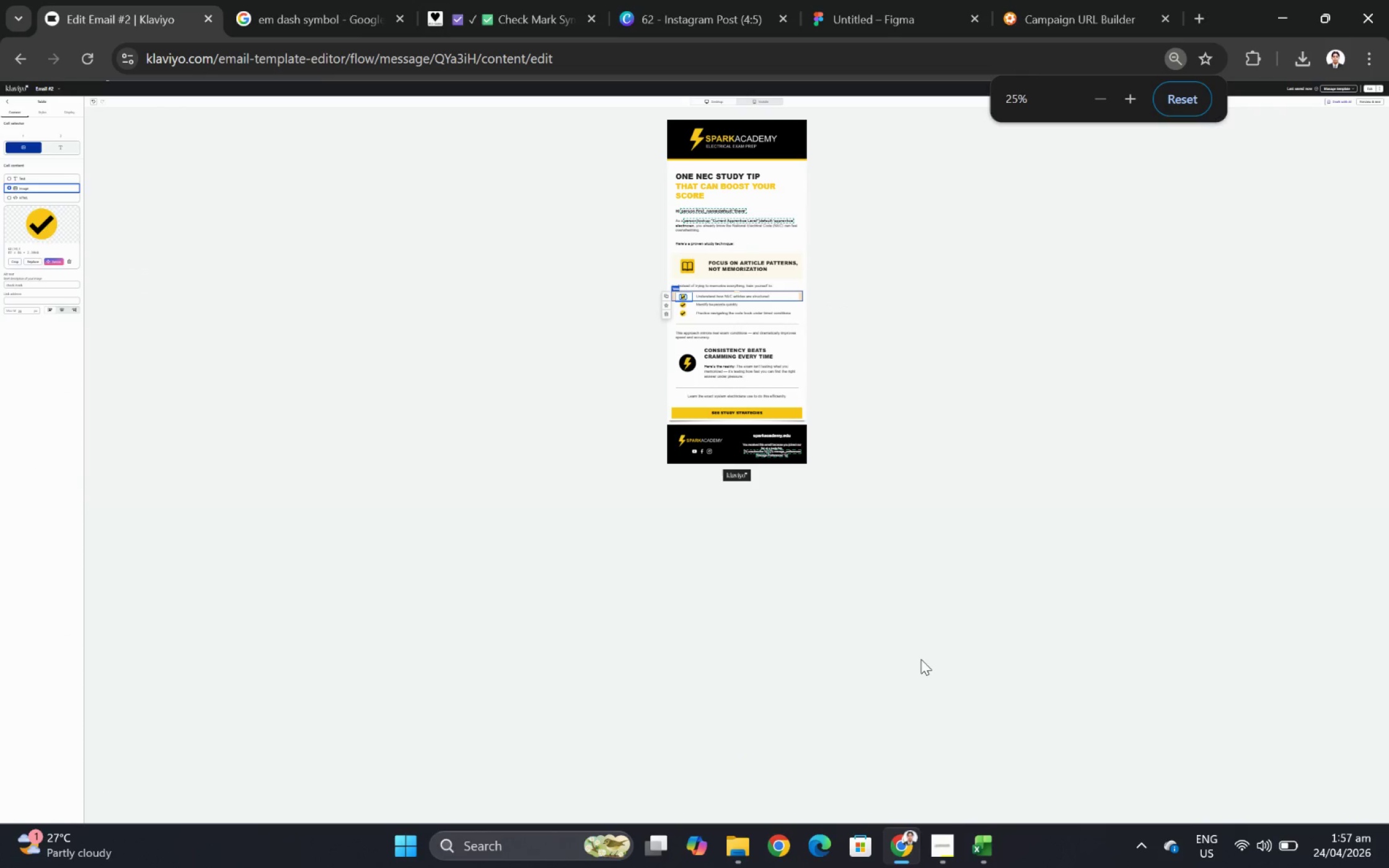 
hold_key(key=ControlLeft, duration=0.41)
scroll: coordinate [1036, 669], scroll_direction: none, amount: 0.0
 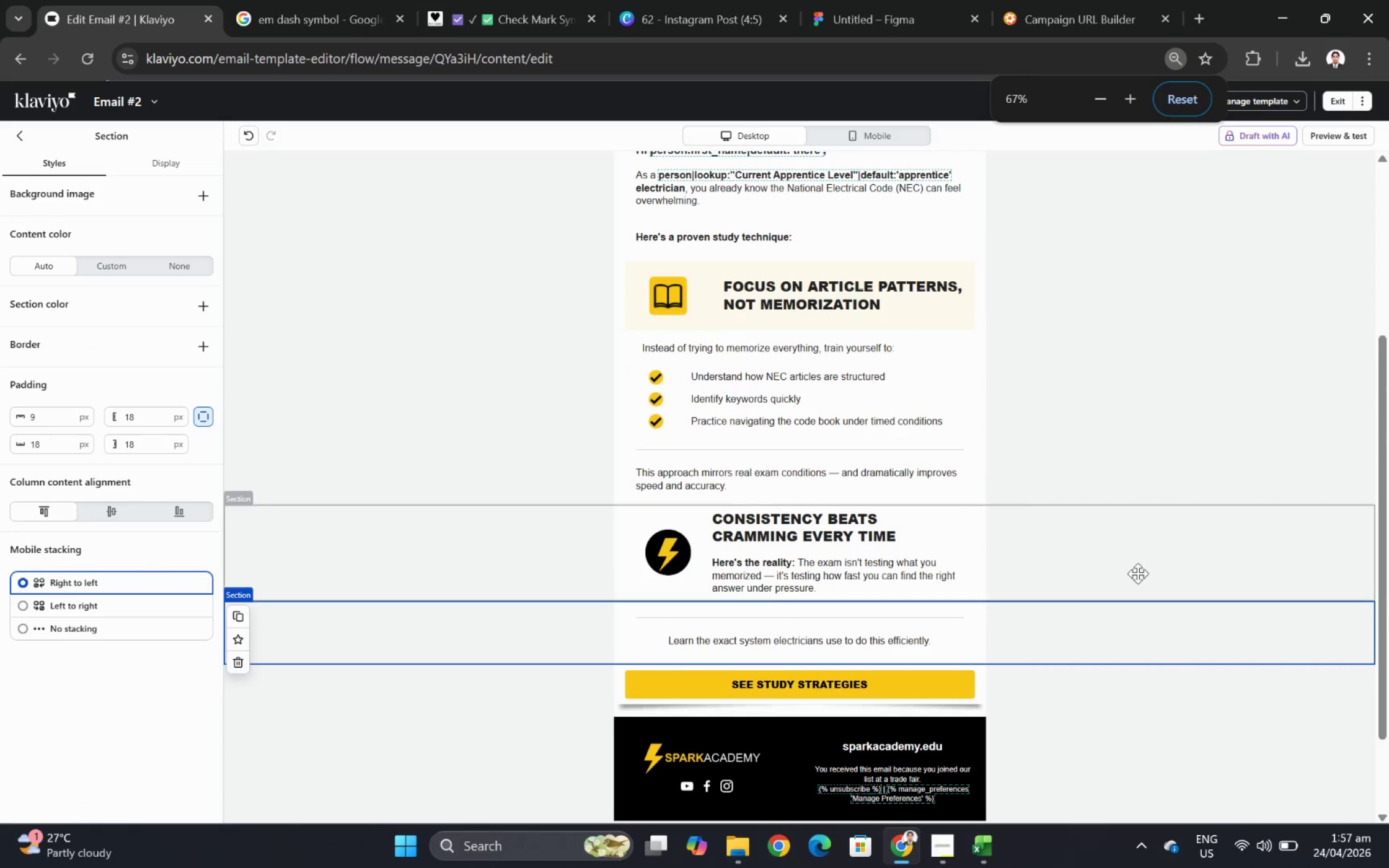 
scroll: coordinate [1186, 541], scroll_direction: up, amount: 1.0
 